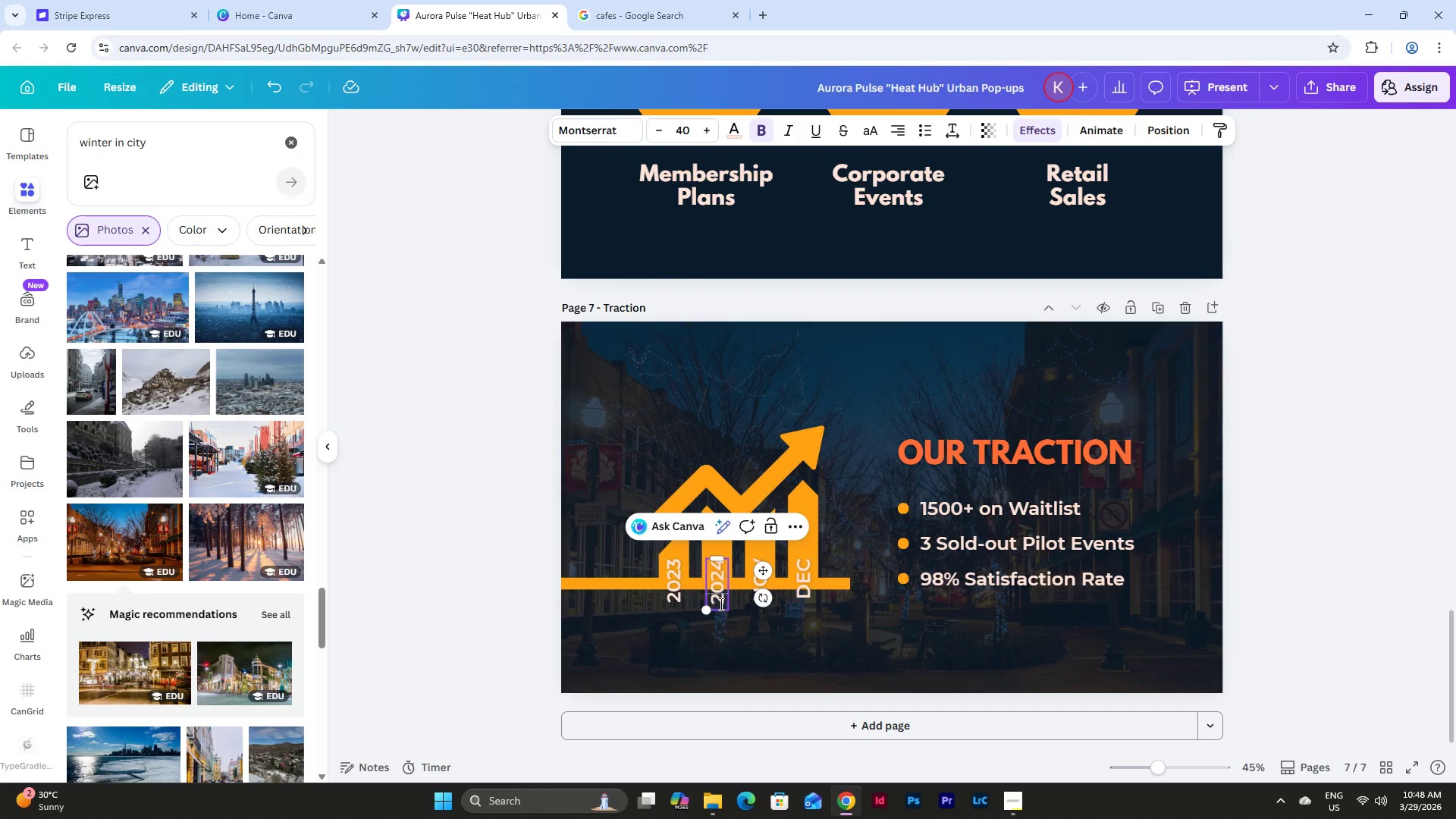 
left_click_drag(start_coordinate=[720, 604], to_coordinate=[718, 562])
 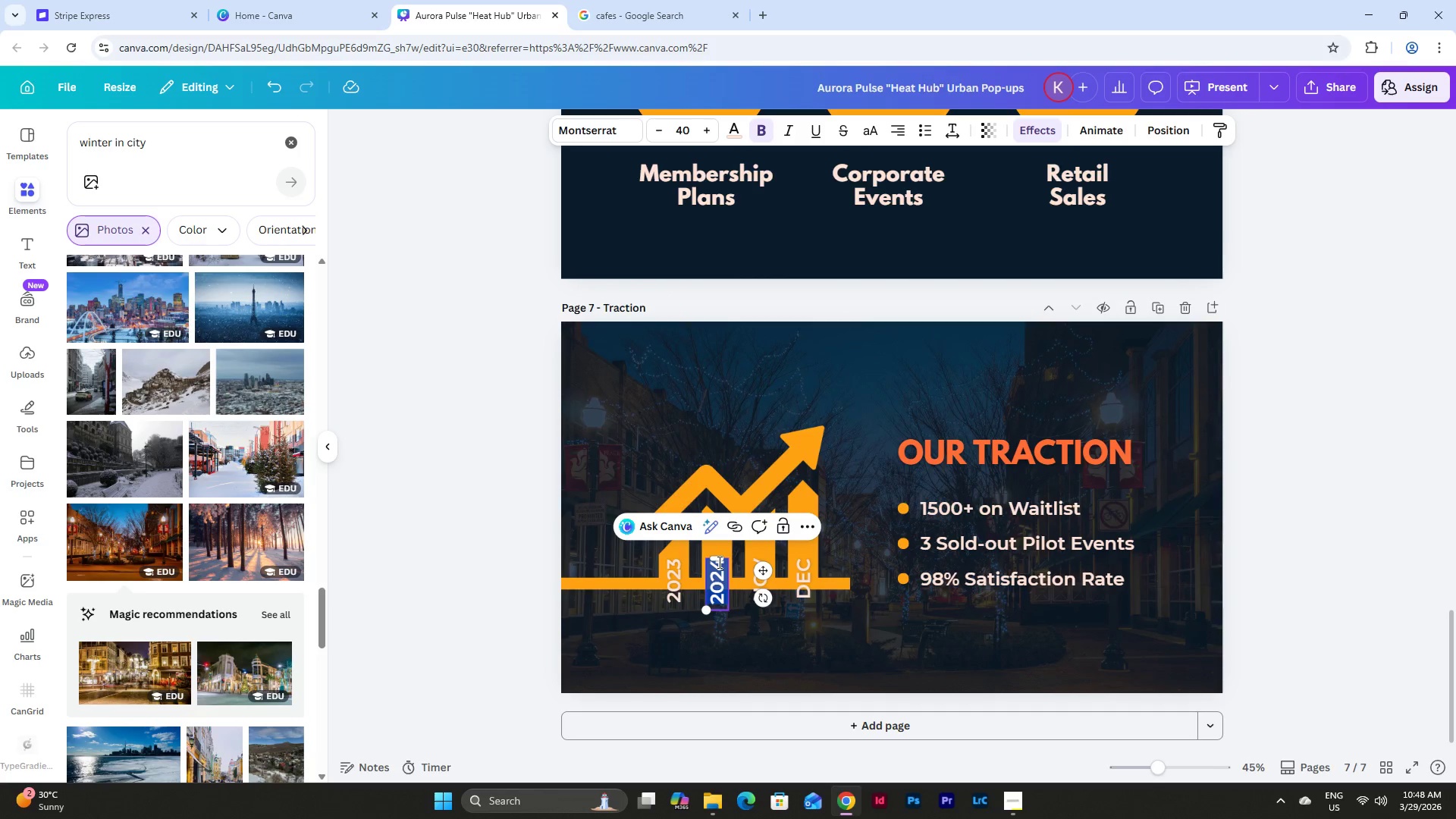 
type(OCT)
 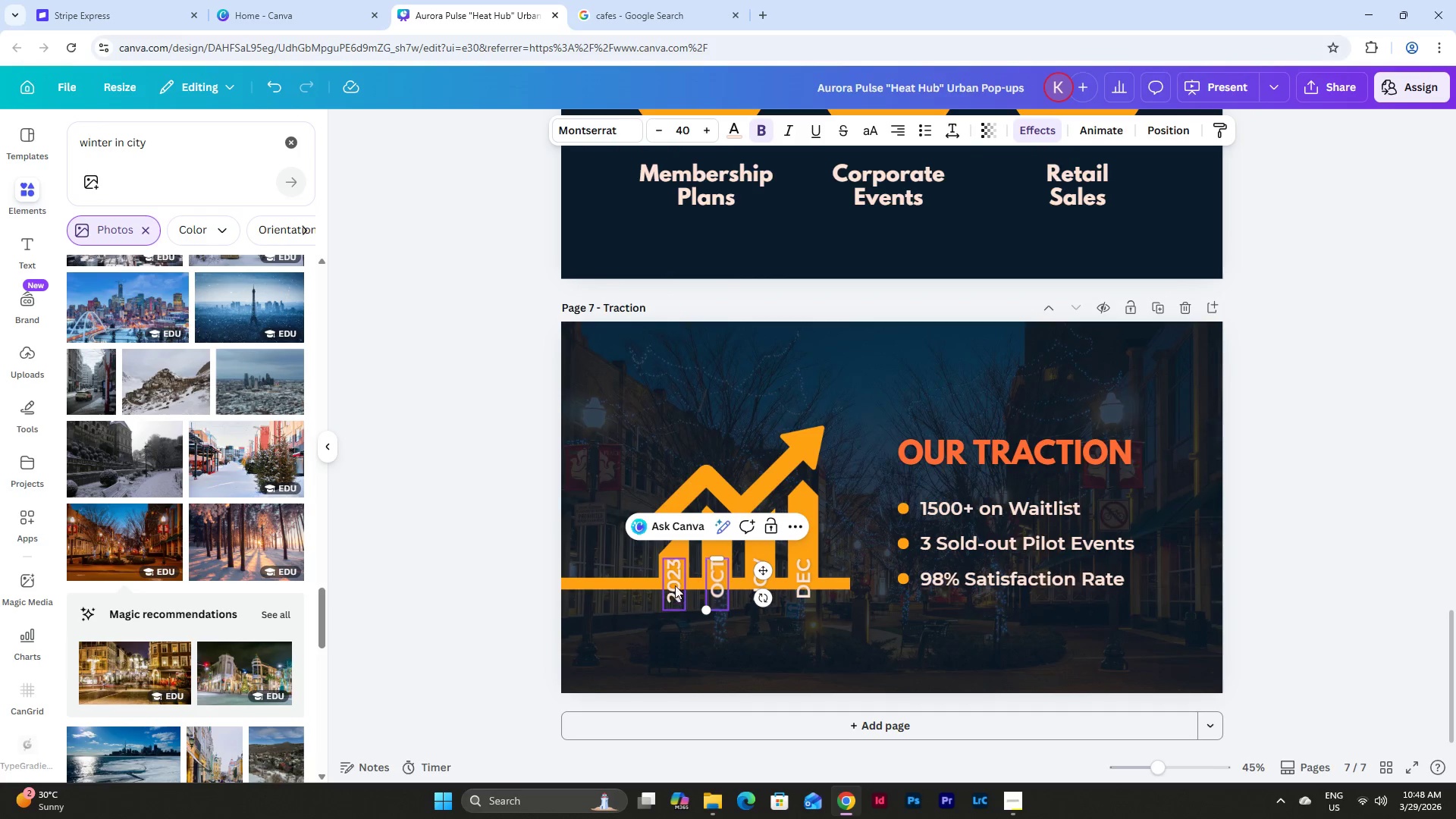 
double_click([676, 584])
 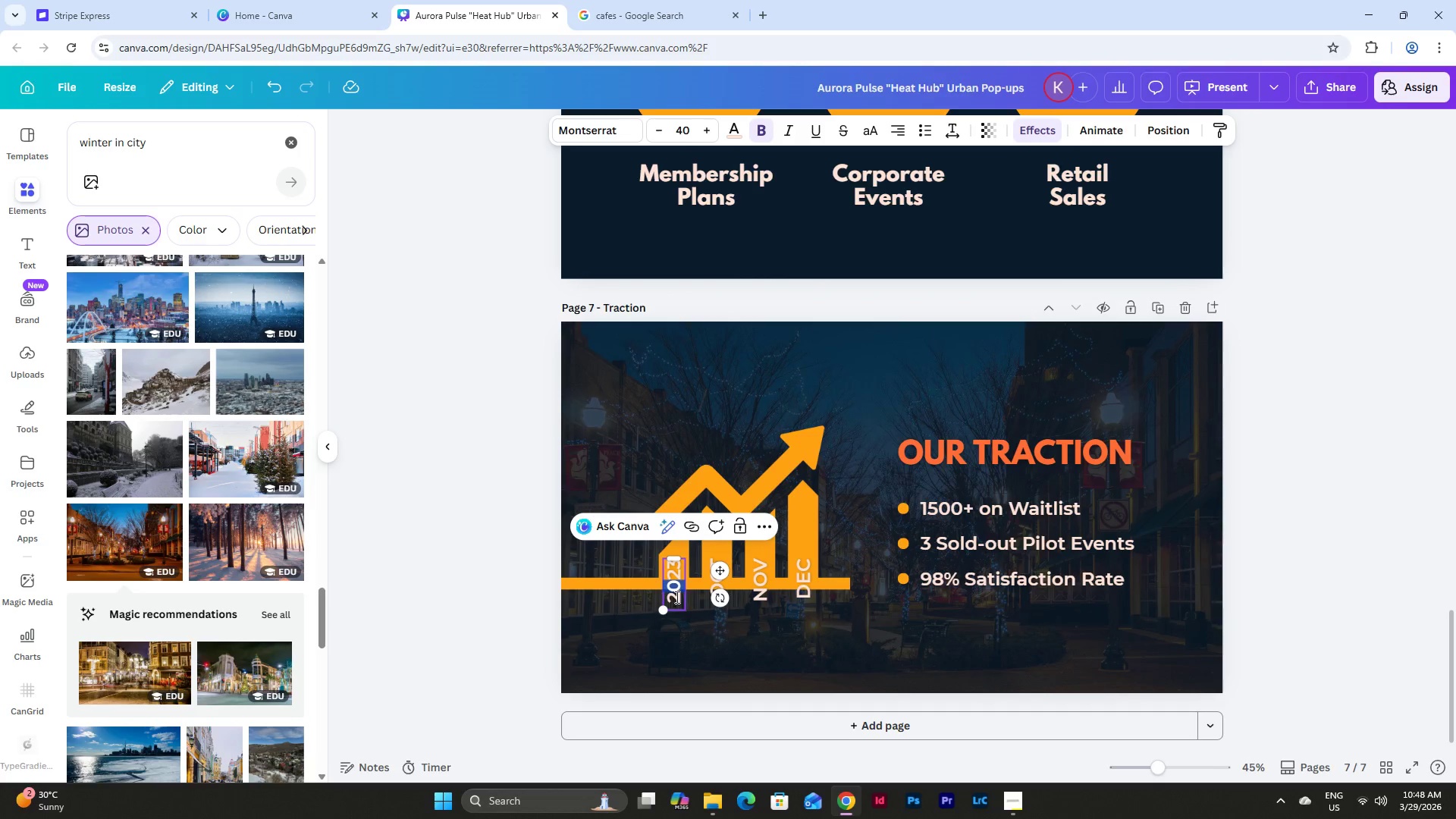 
left_click_drag(start_coordinate=[676, 600], to_coordinate=[664, 562])
 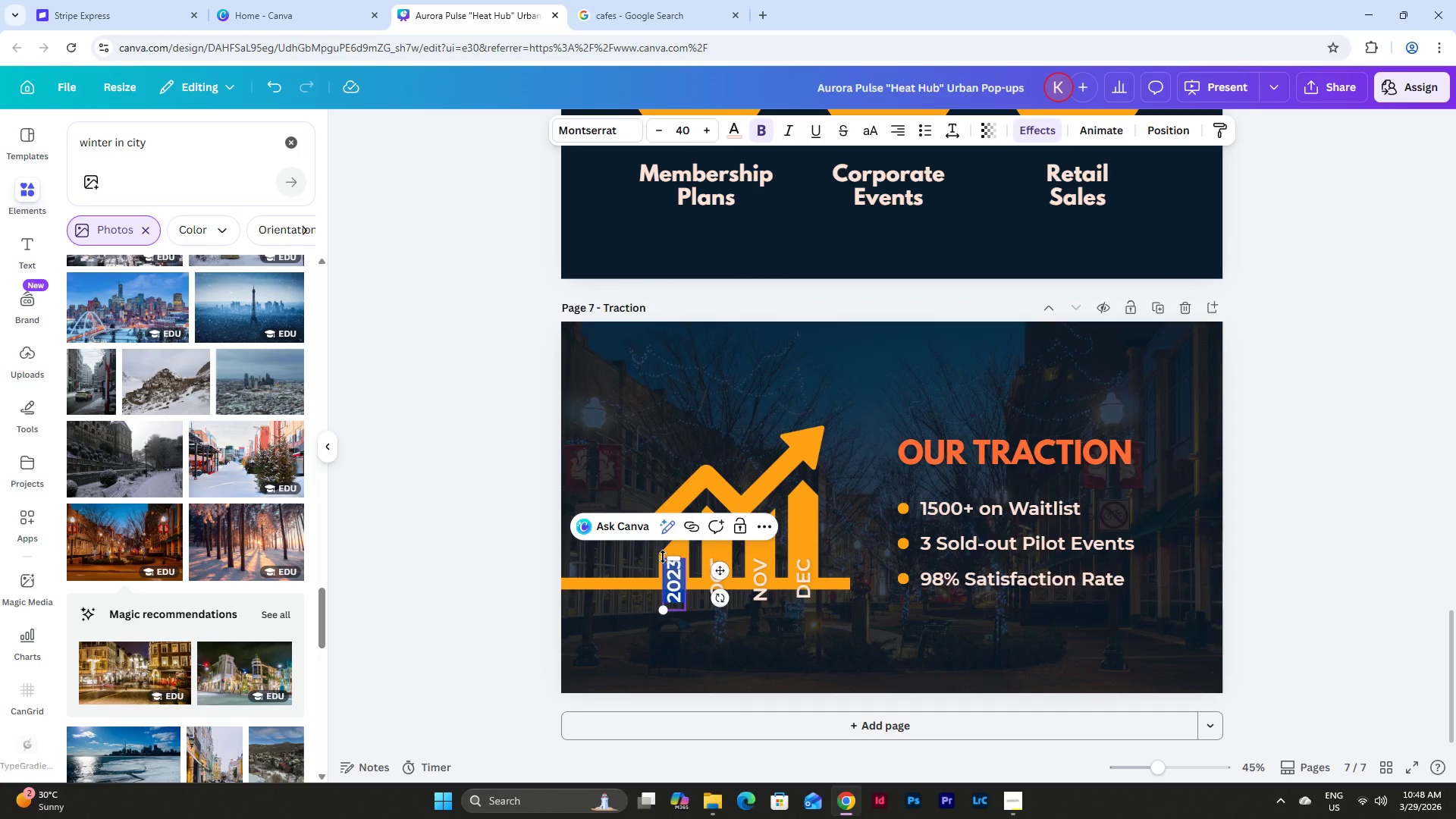 
type(SEPT)
 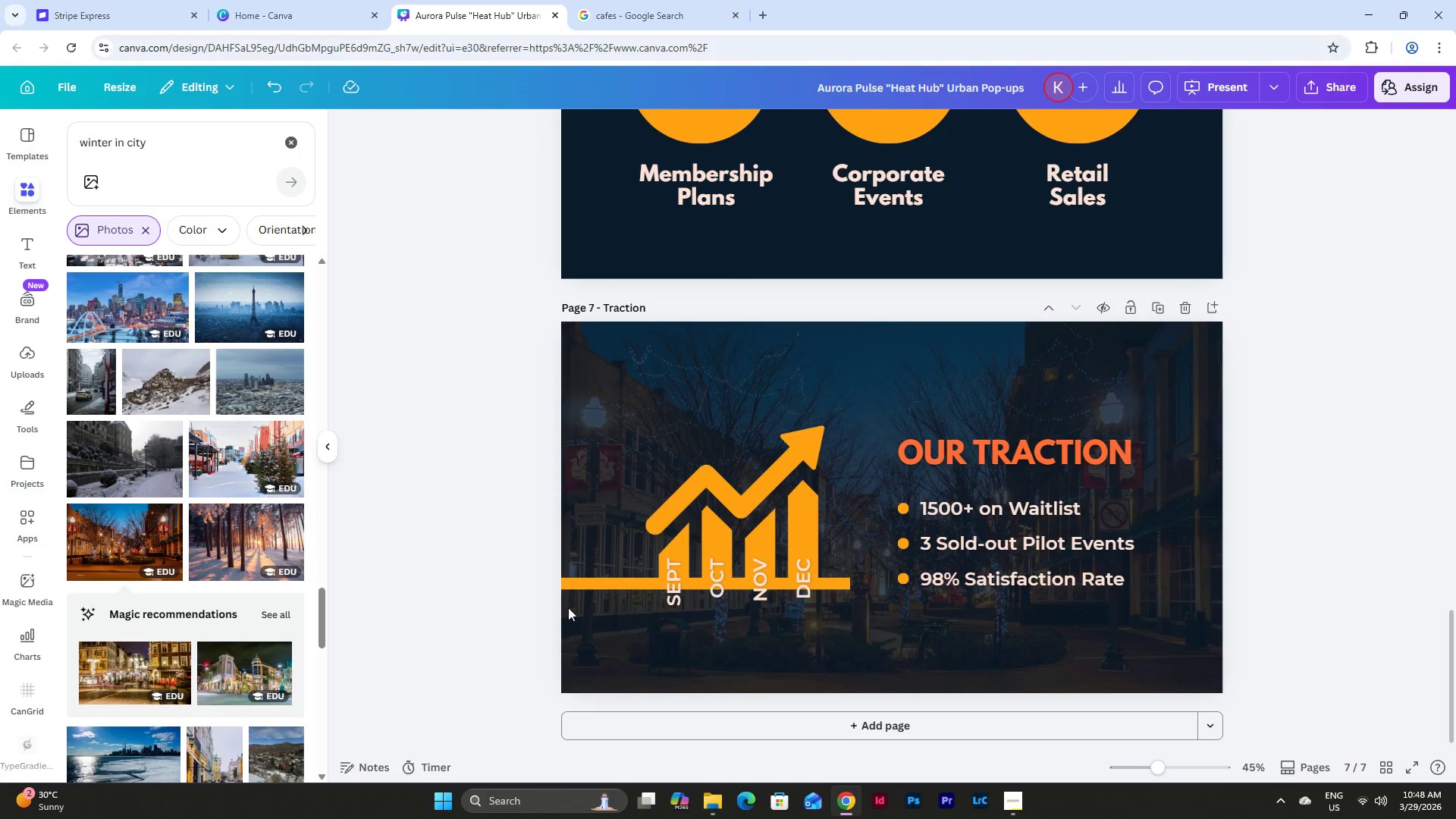 
left_click([674, 588])
 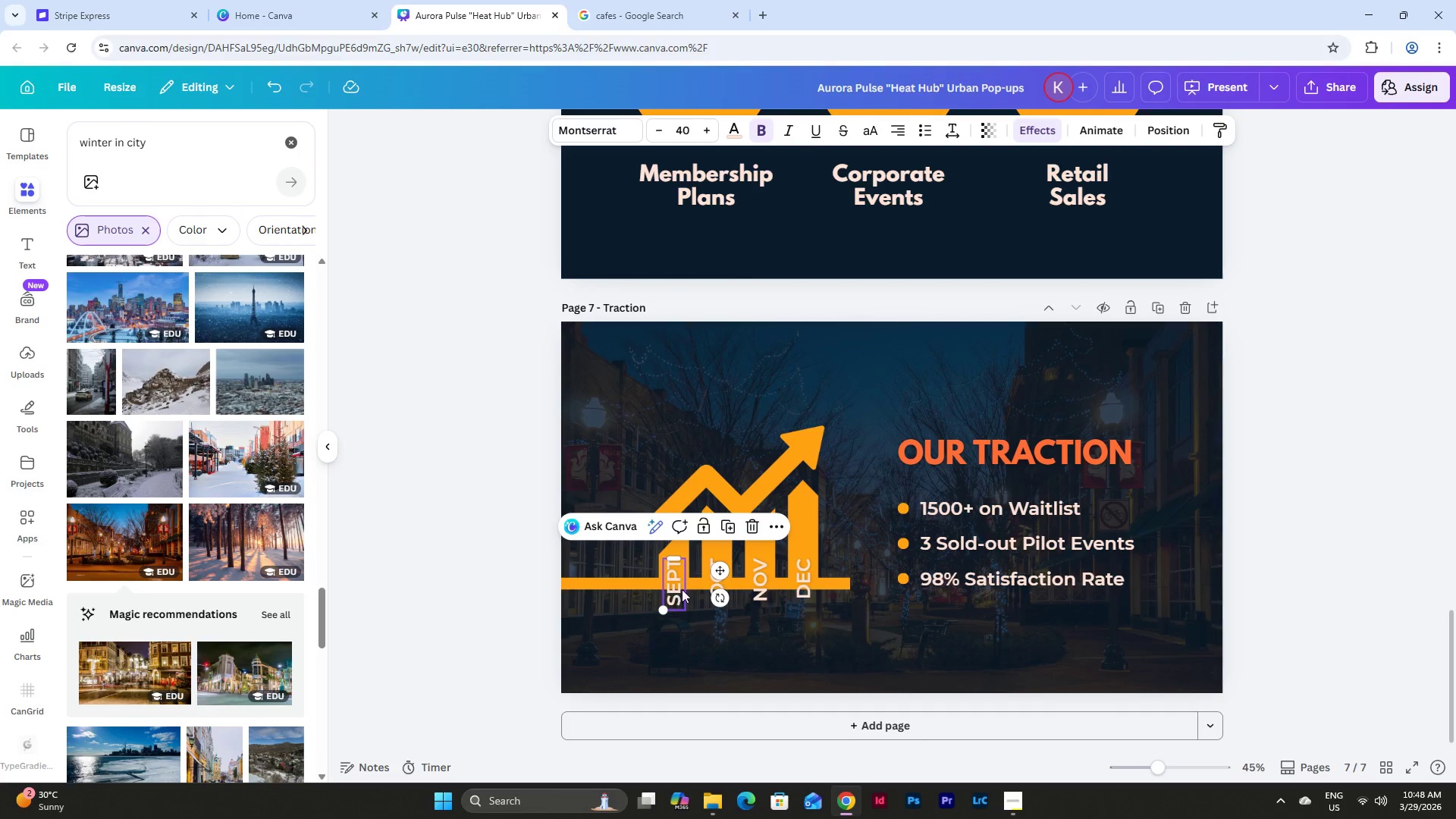 
hold_key(key=ShiftLeft, duration=1.5)
left_click([713, 582])
 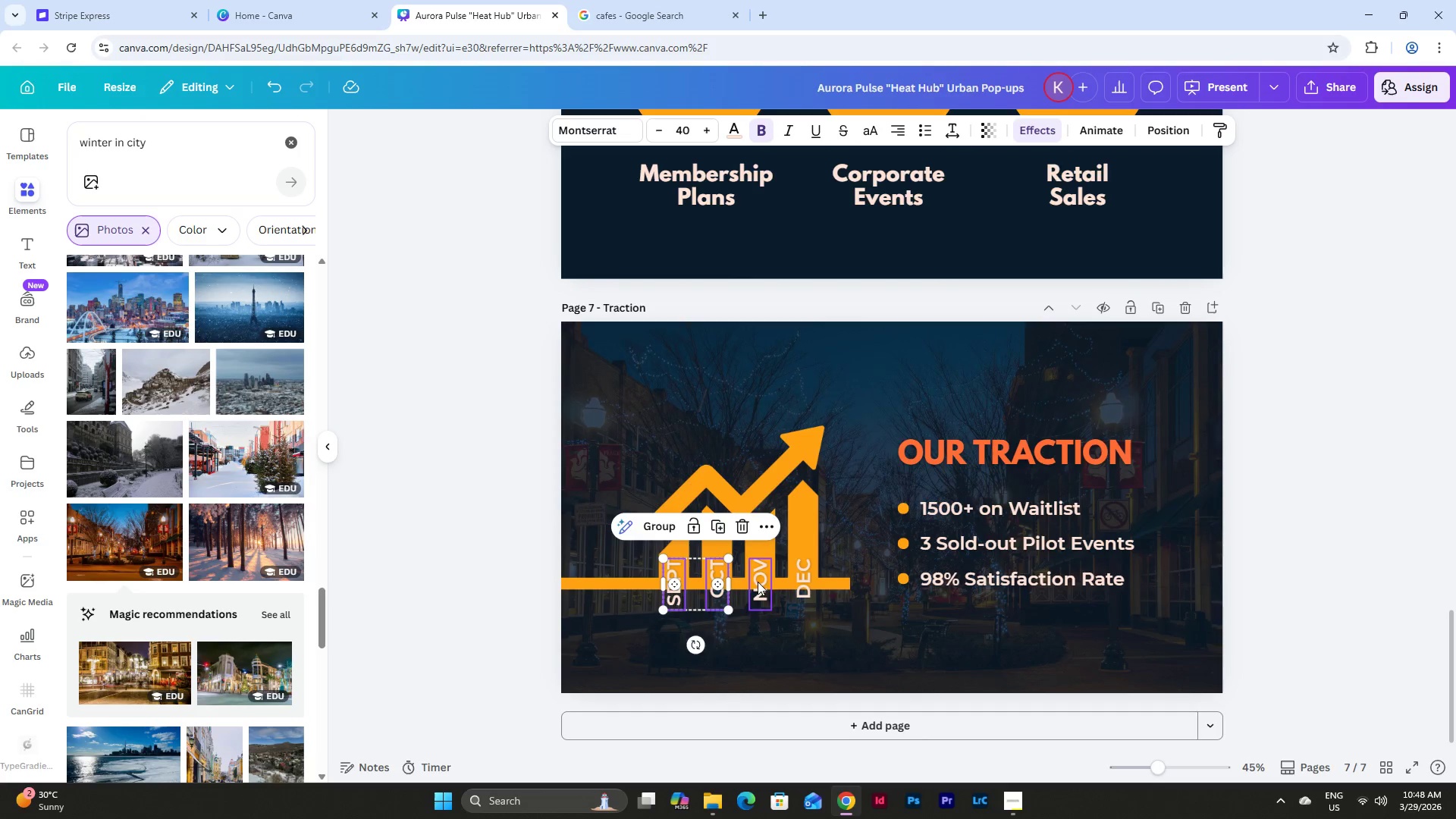 
left_click([762, 582])
 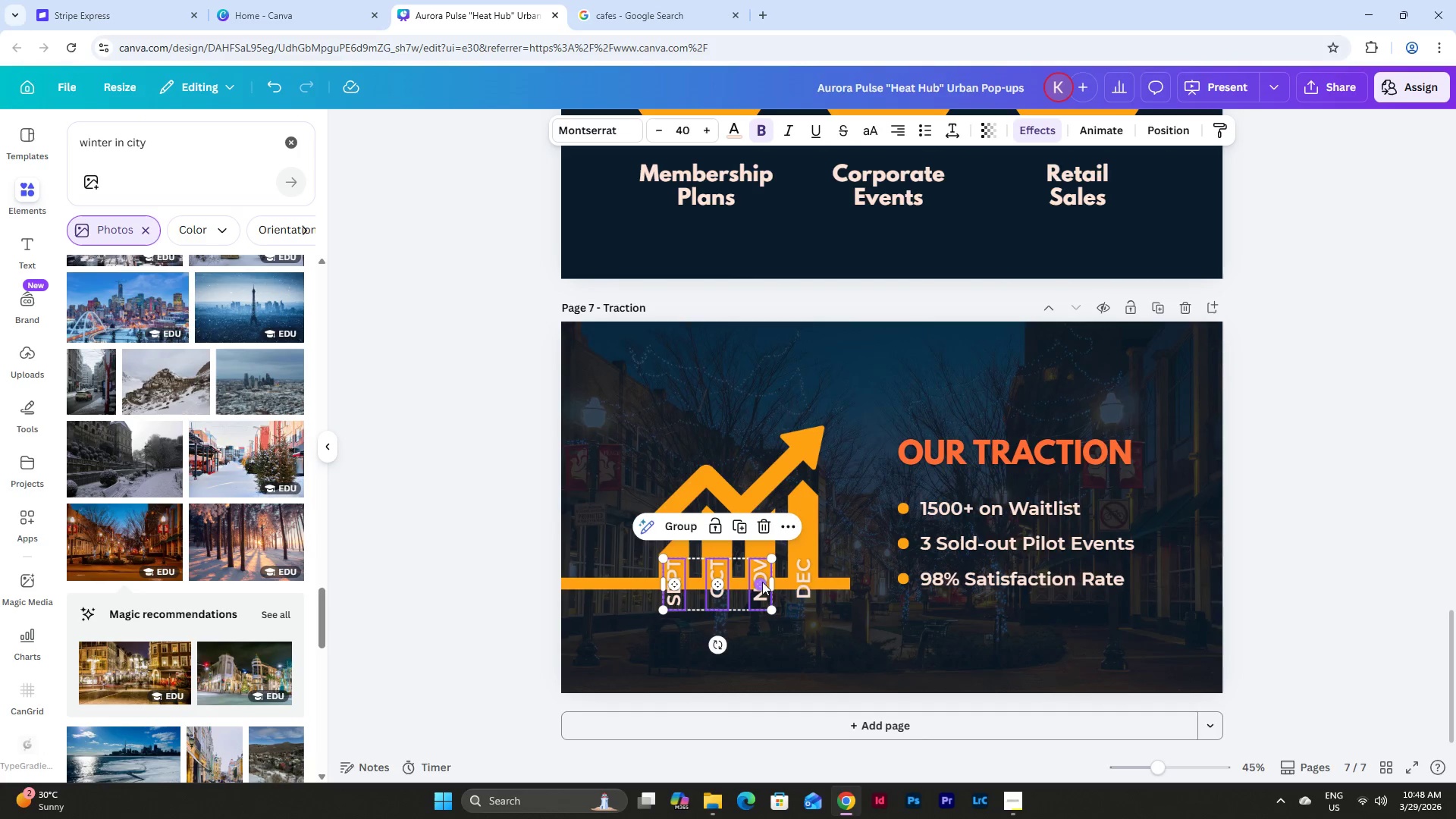 
hold_key(key=ShiftLeft, duration=0.77)
left_click([803, 582])
 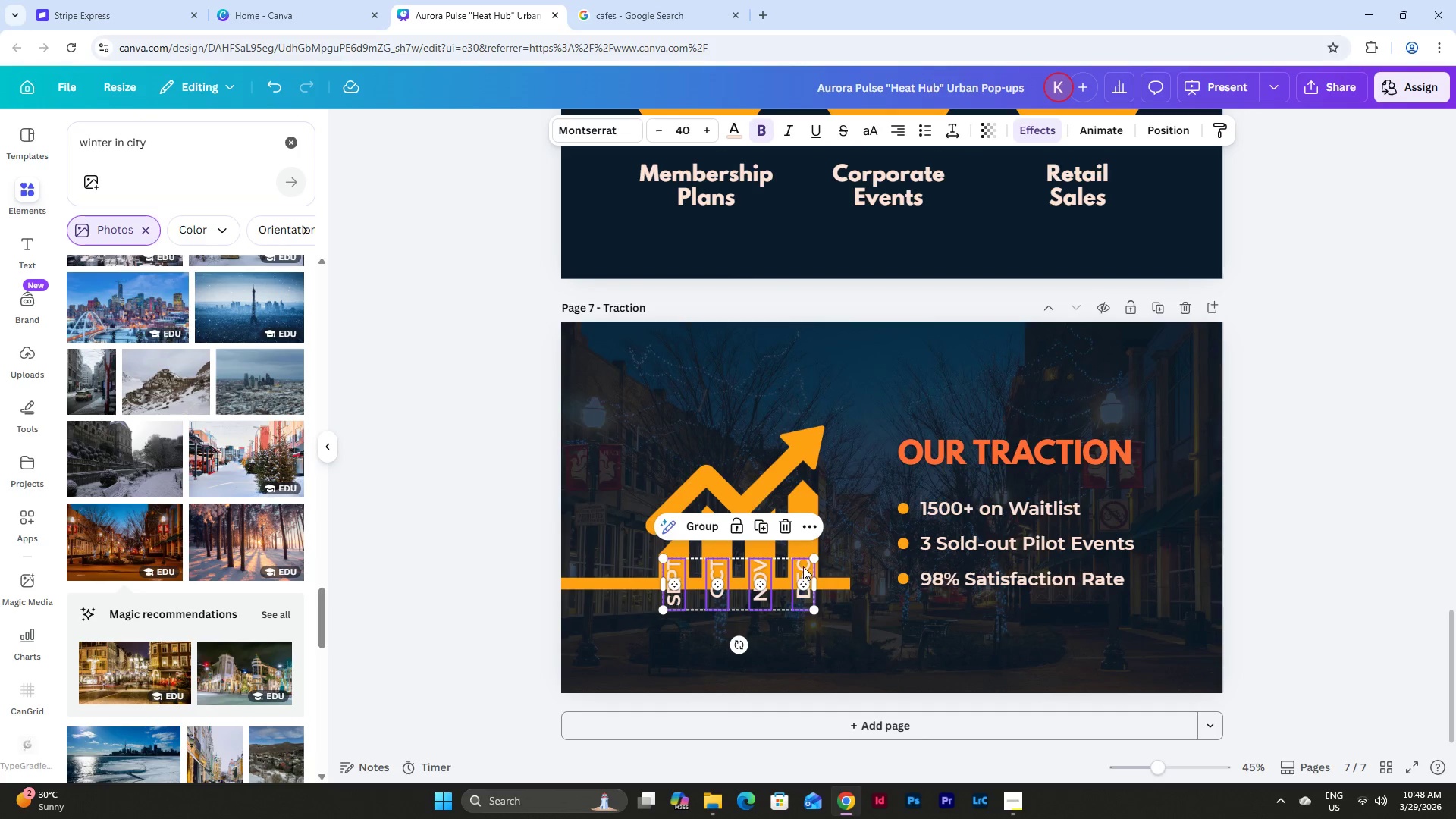 
left_click_drag(start_coordinate=[803, 566], to_coordinate=[803, 604])
 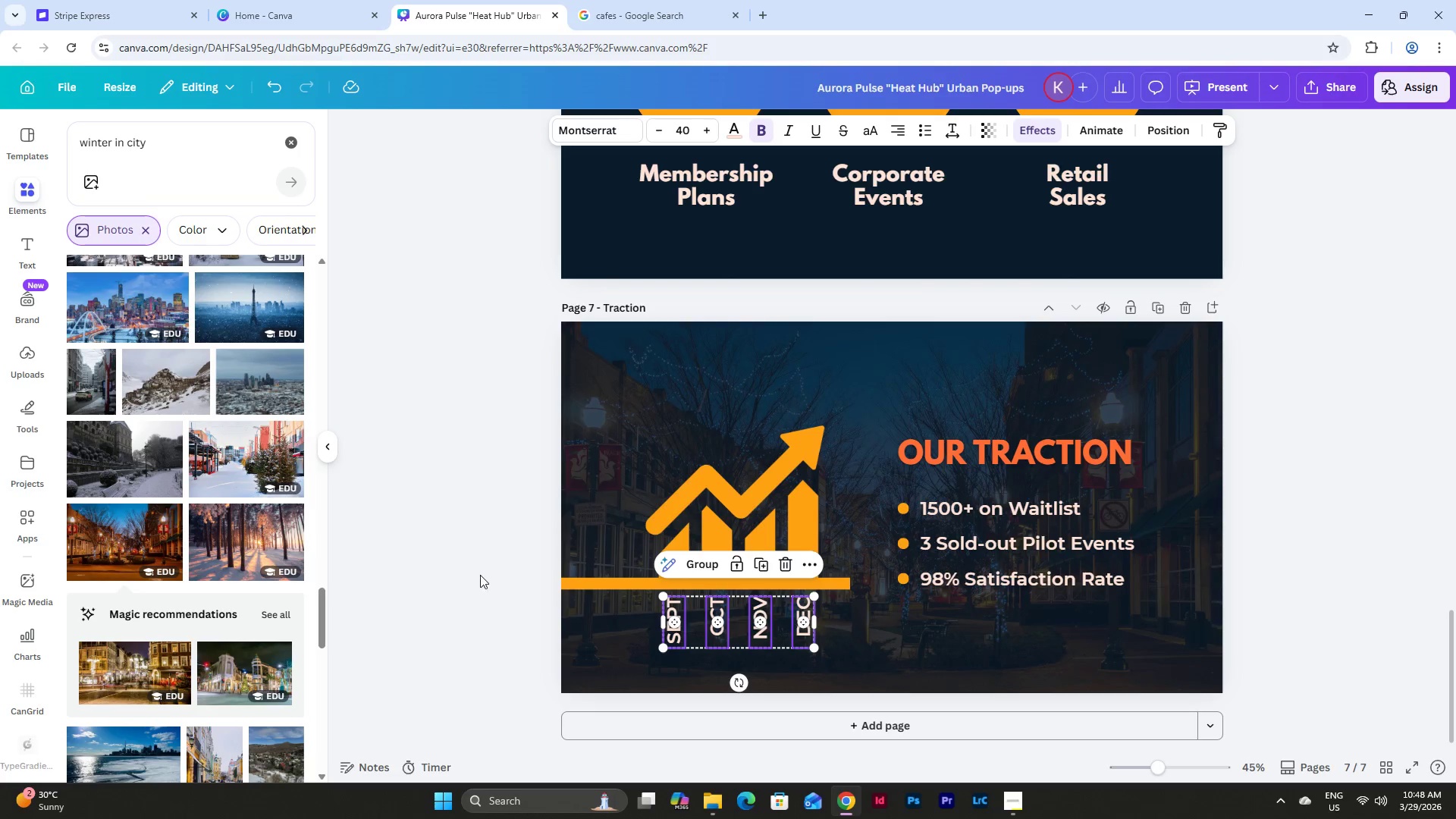 
left_click([480, 575])
 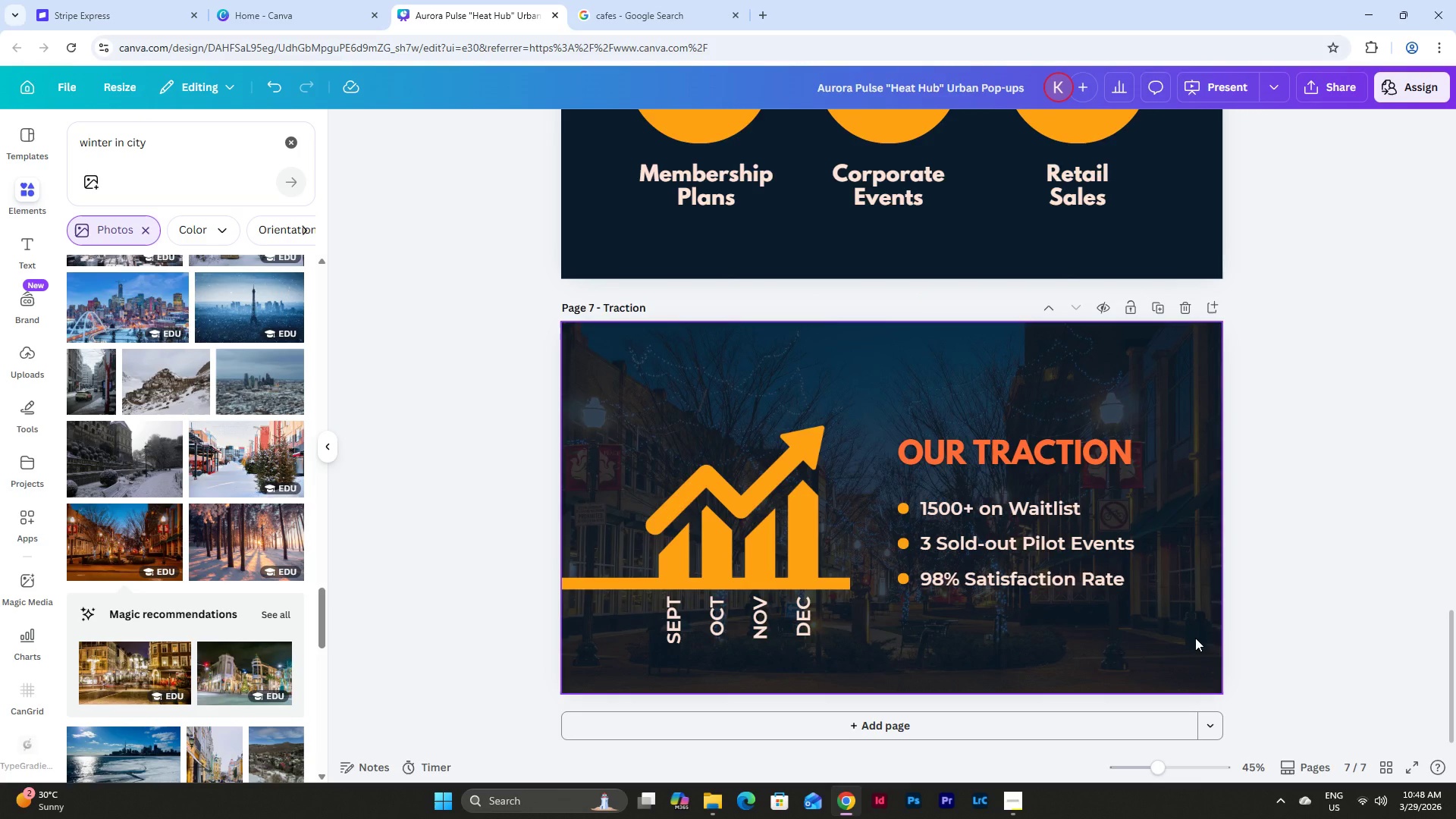 
wait(5.94)
 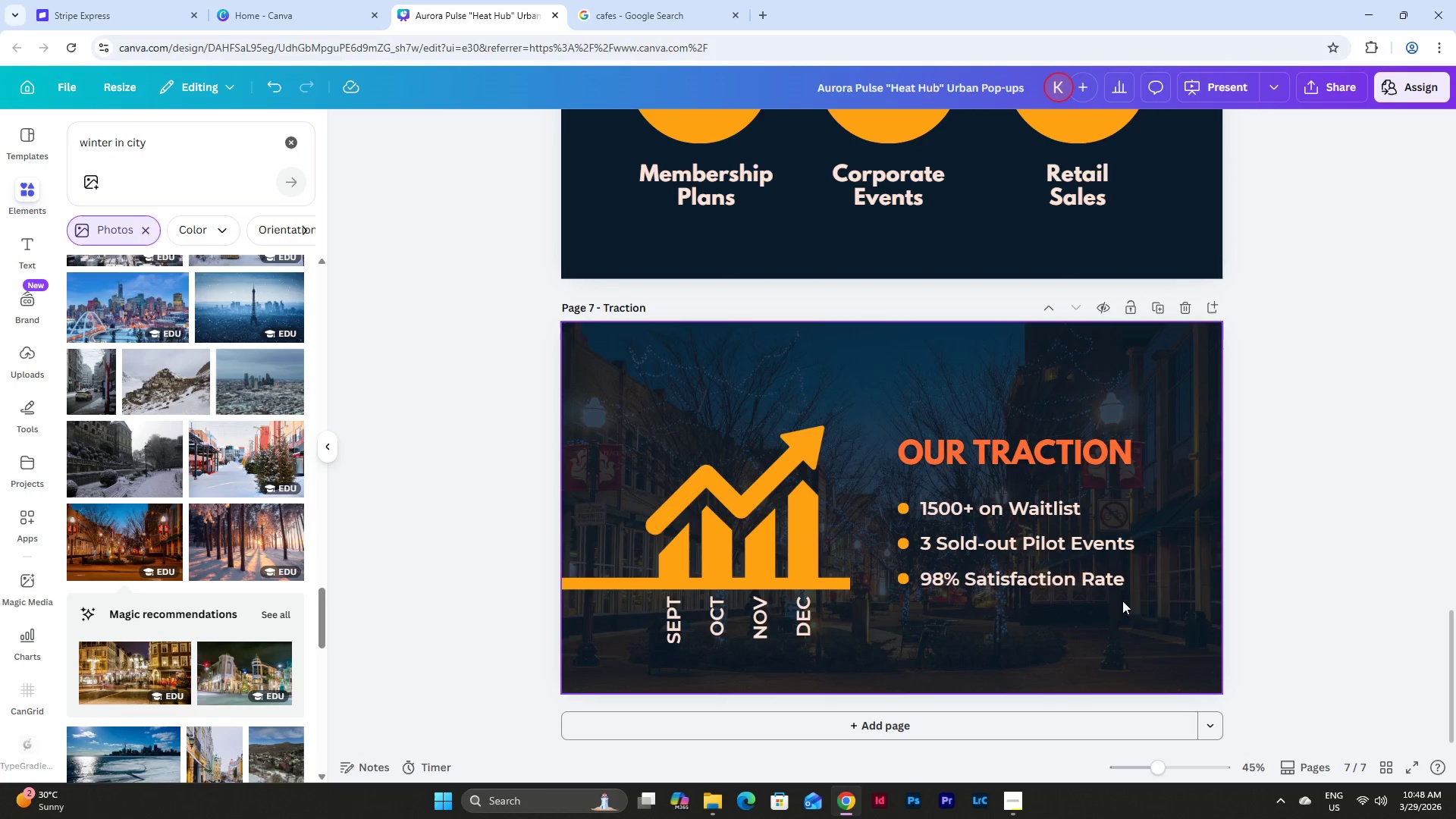 
left_click_drag(start_coordinate=[1198, 656], to_coordinate=[504, 397])
 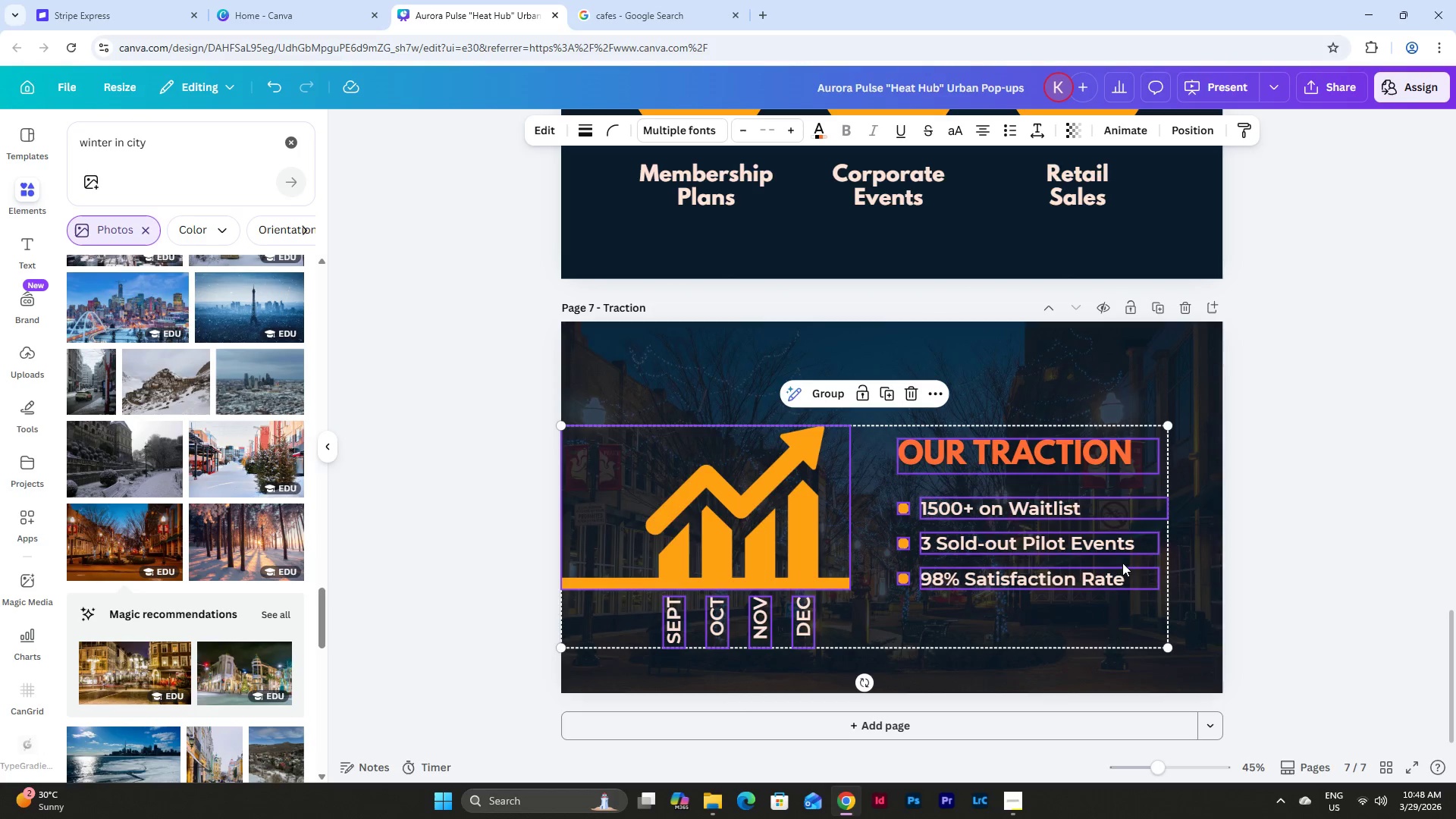 
left_click([1266, 524])
 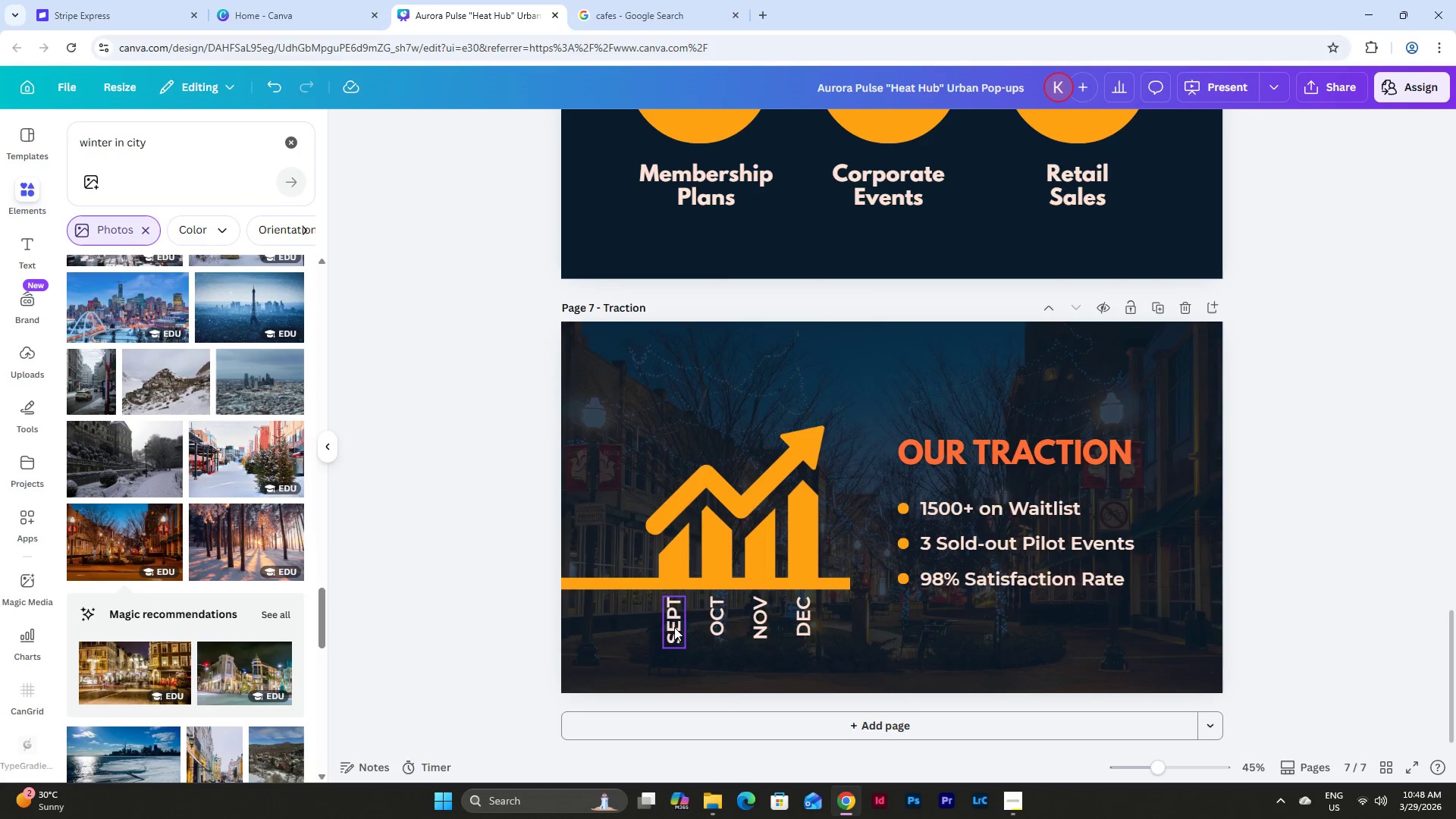 
left_click([674, 626])
 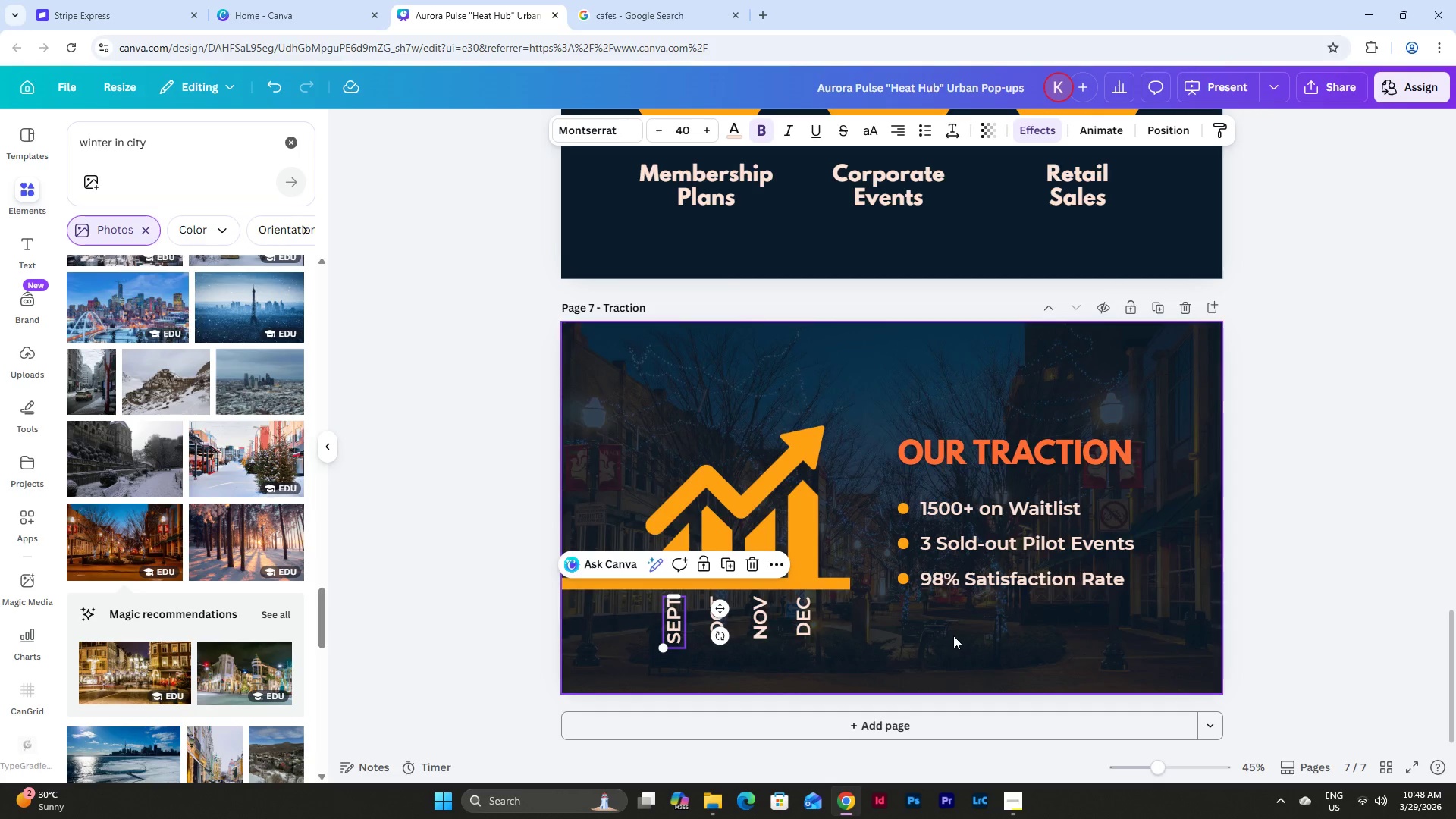 
left_click([953, 635])
 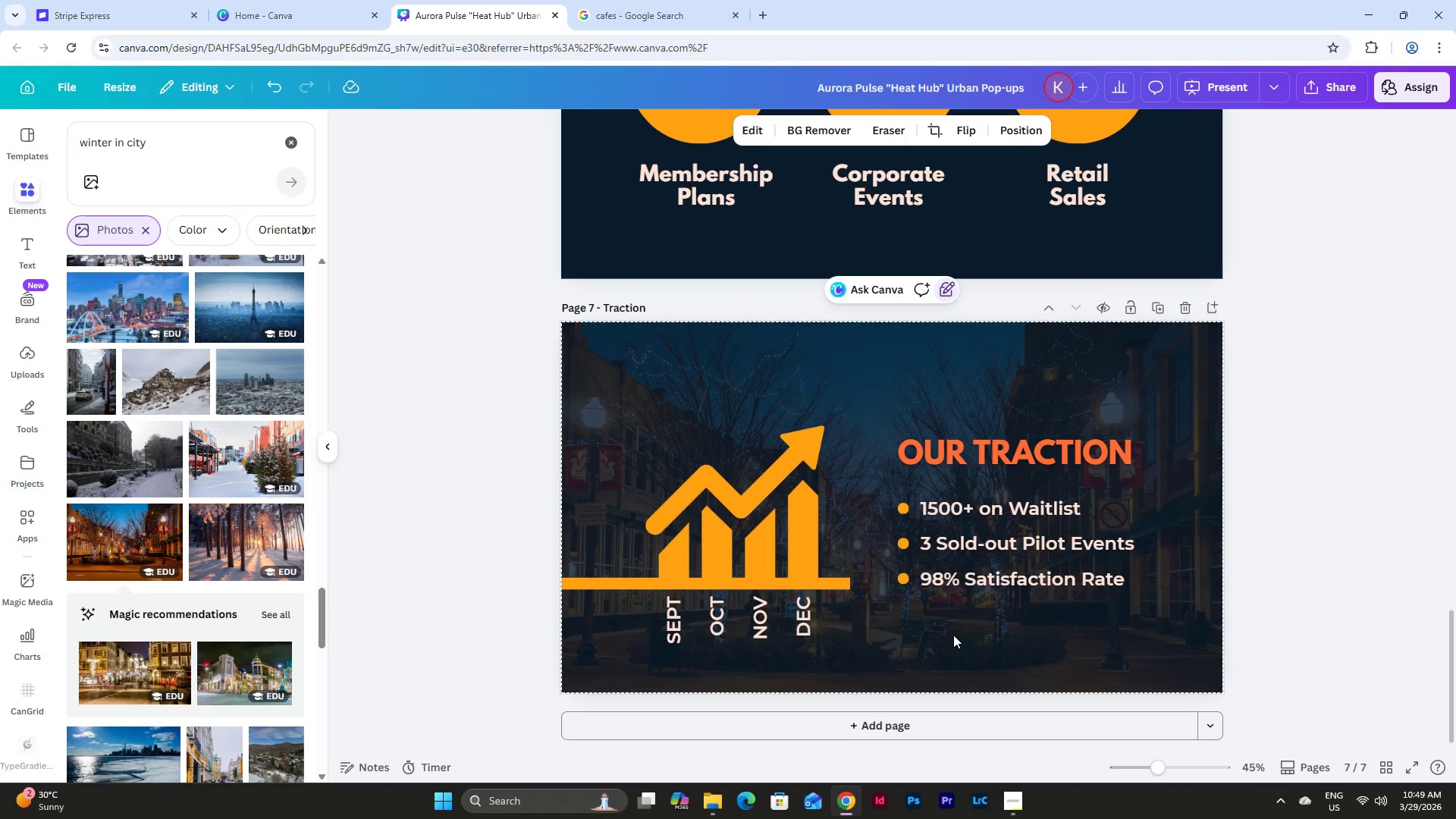 
left_click_drag(start_coordinate=[1175, 653], to_coordinate=[506, 384])
 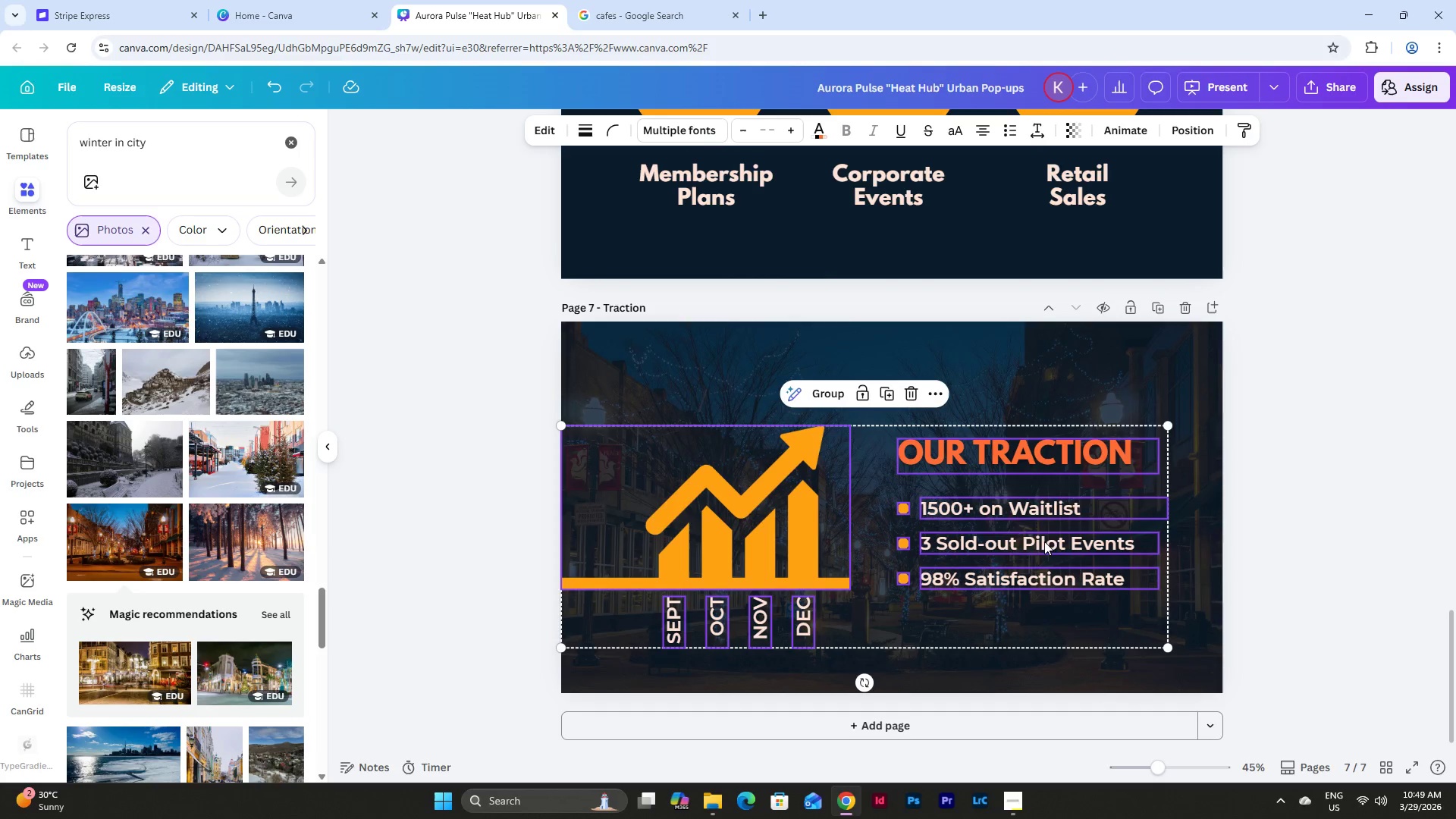 
left_click_drag(start_coordinate=[1044, 541], to_coordinate=[1045, 513])
 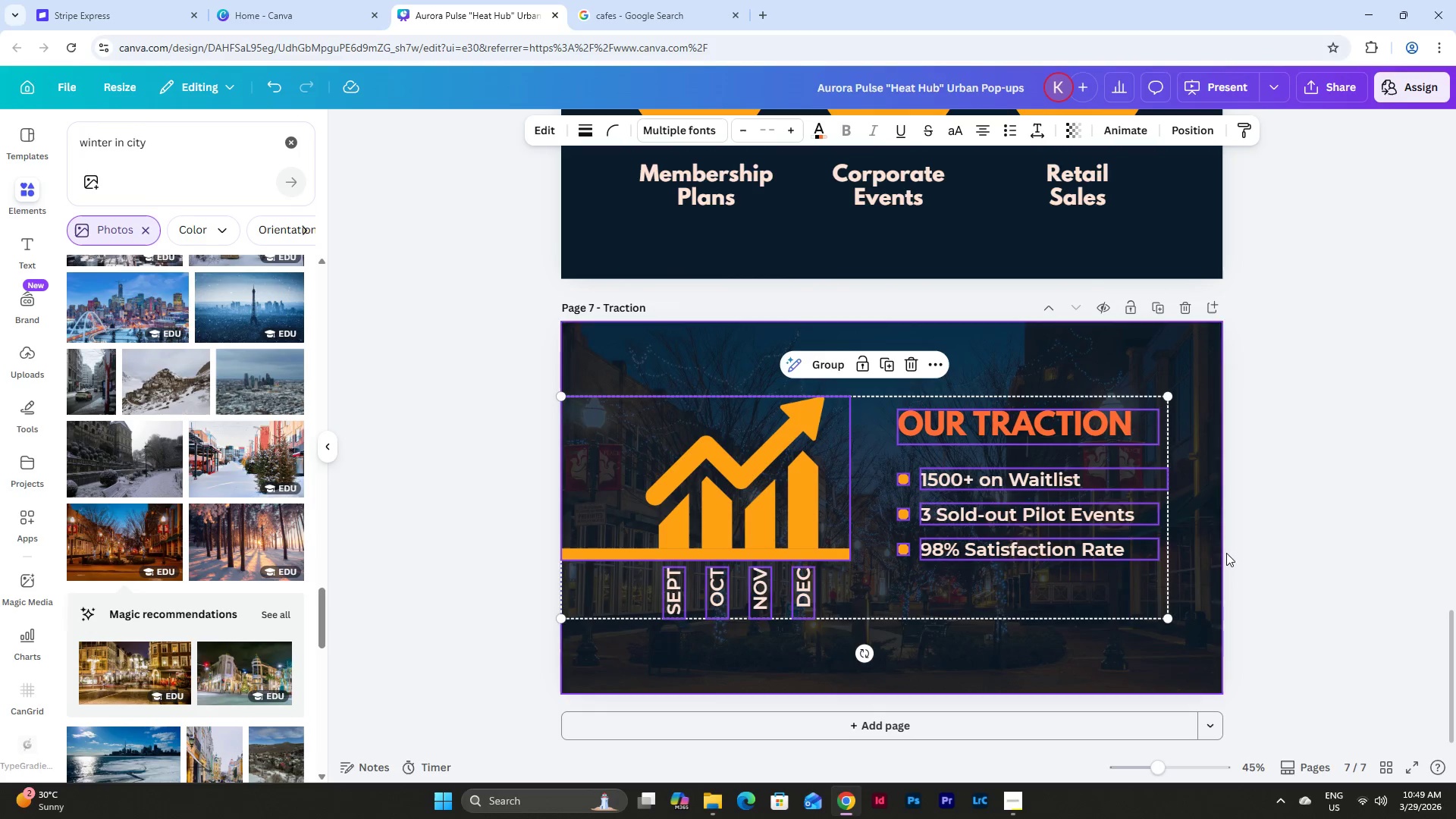 
left_click([1228, 553])
 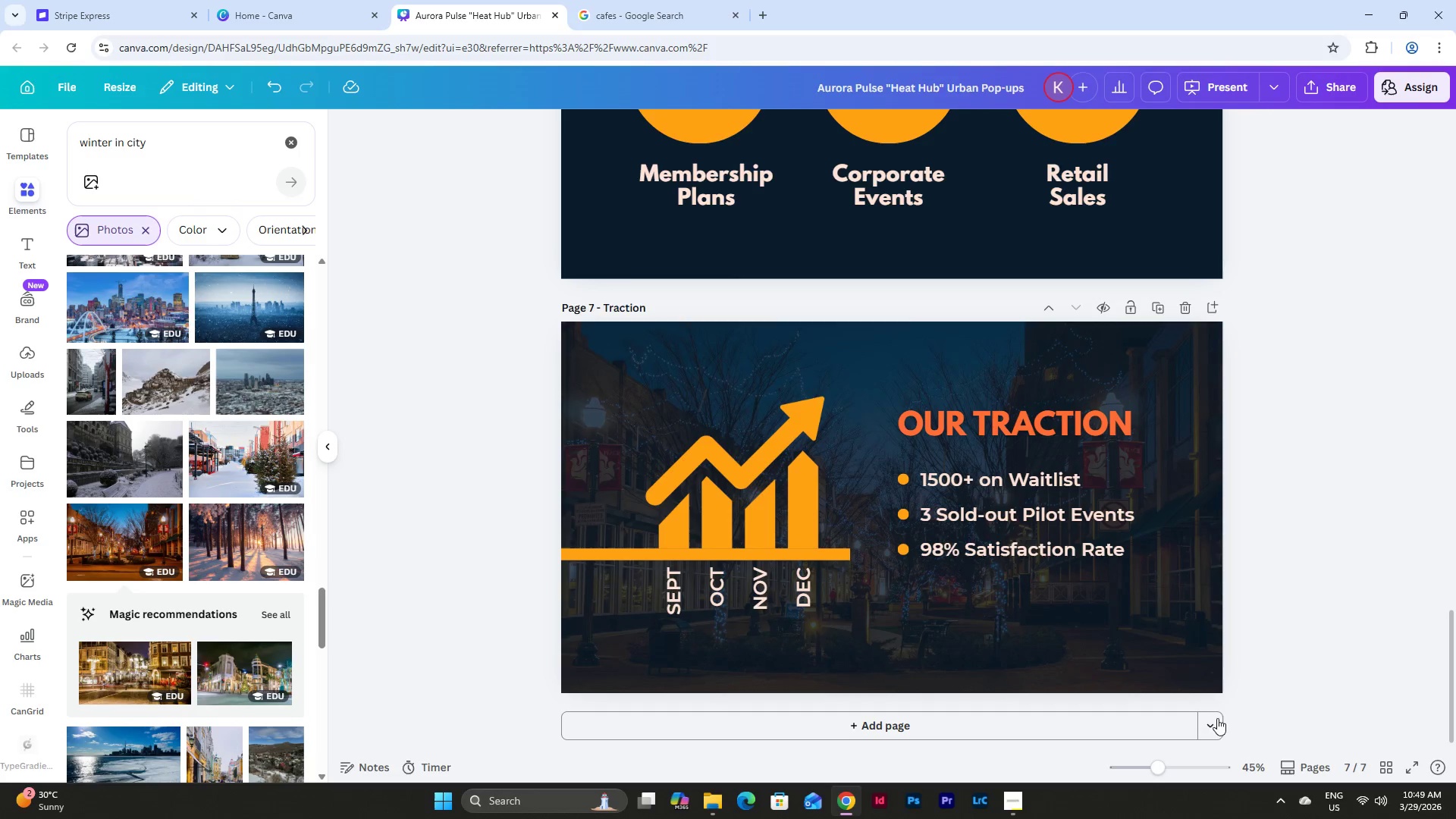 
wait(6.23)
 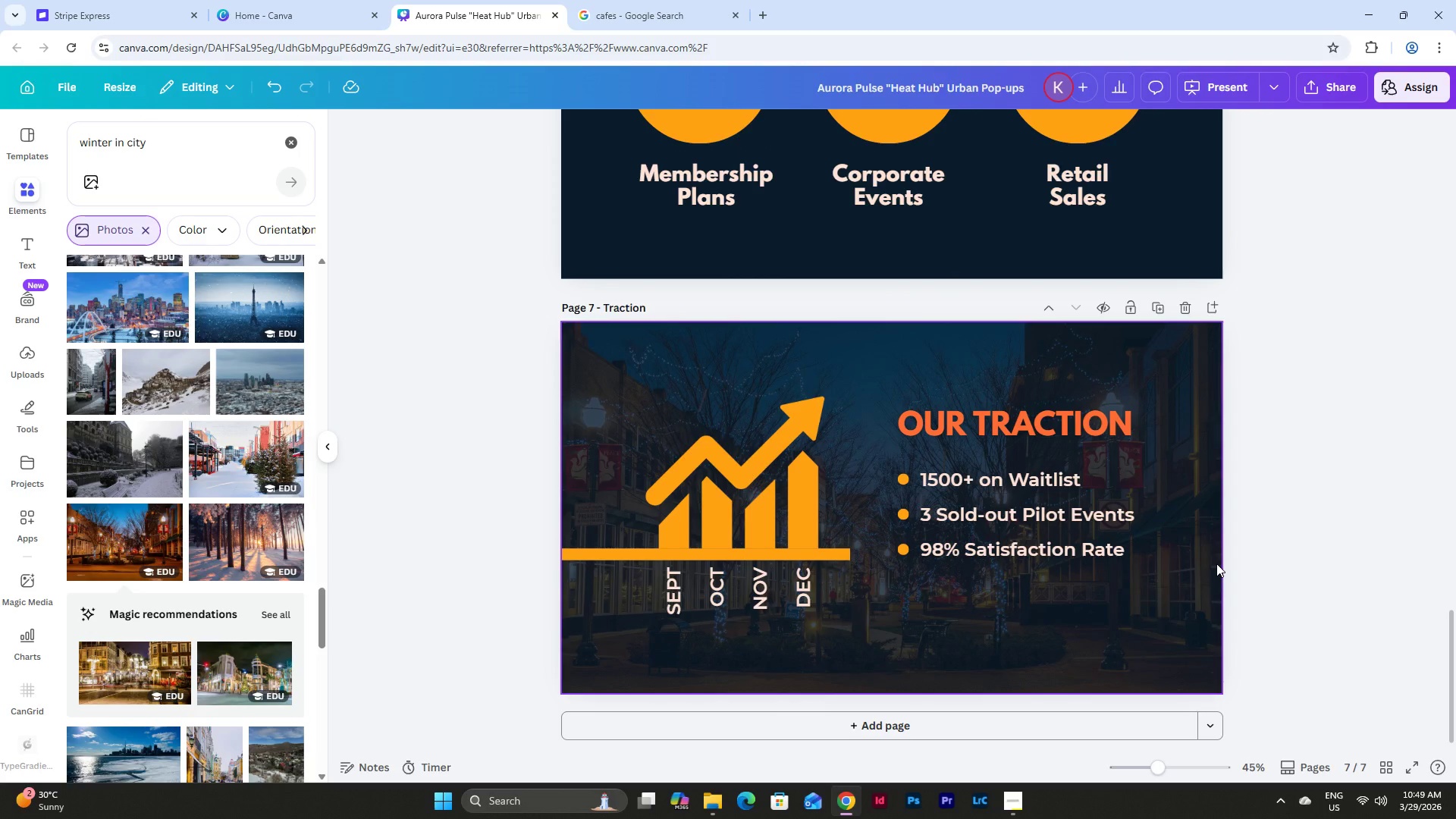 
left_click([674, 594])
 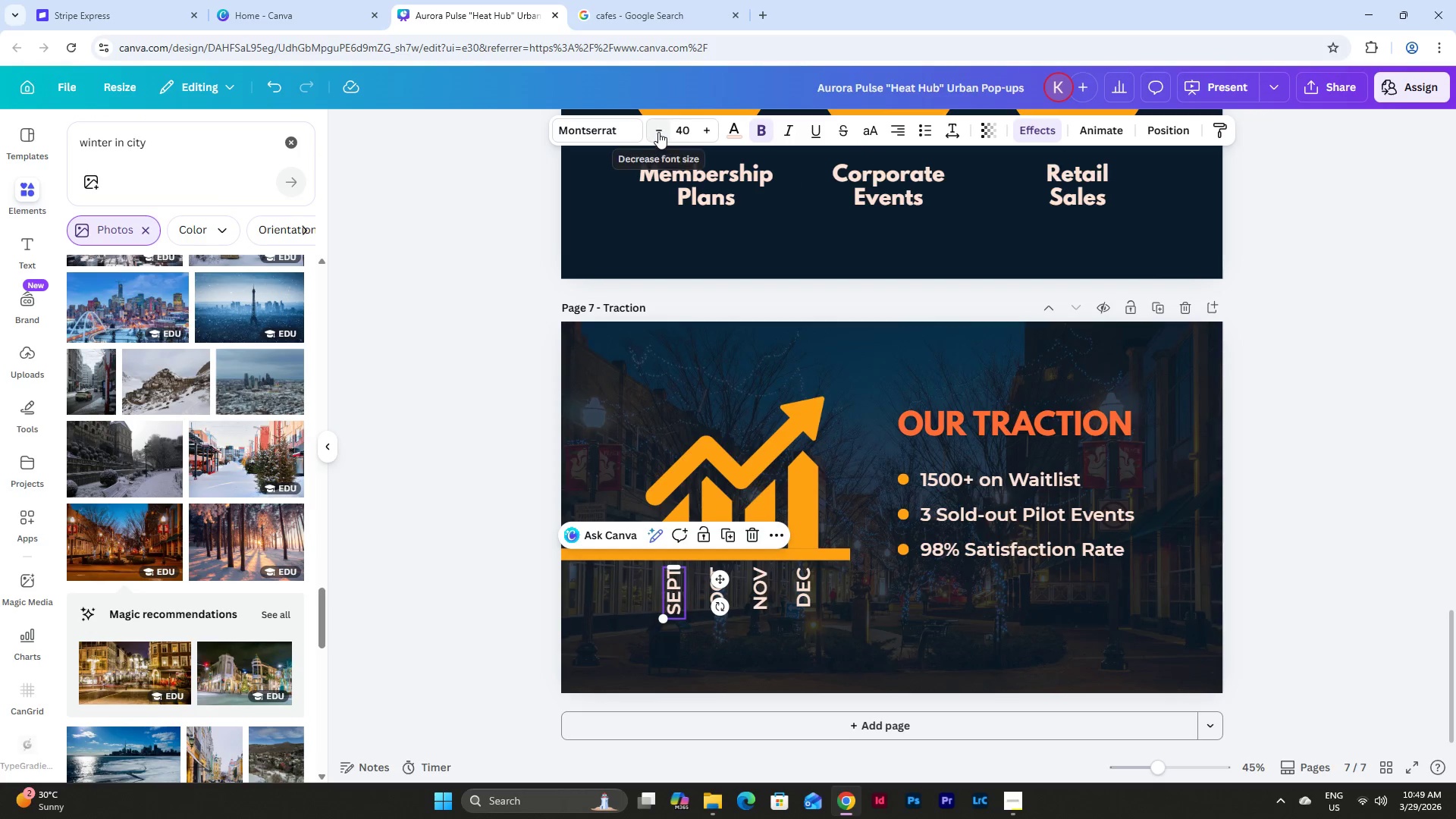 
double_click([658, 133])
 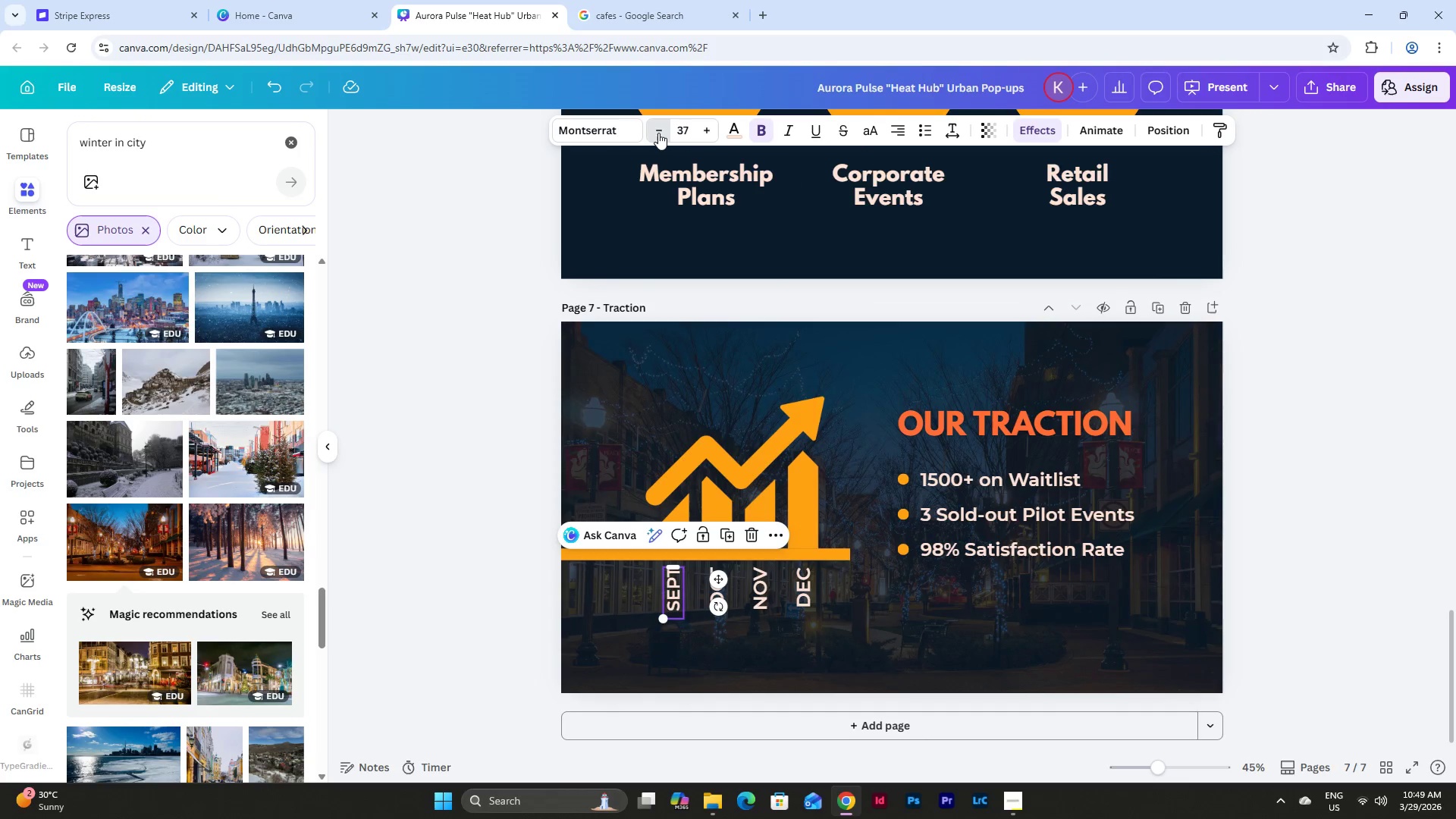 
double_click([658, 133])
 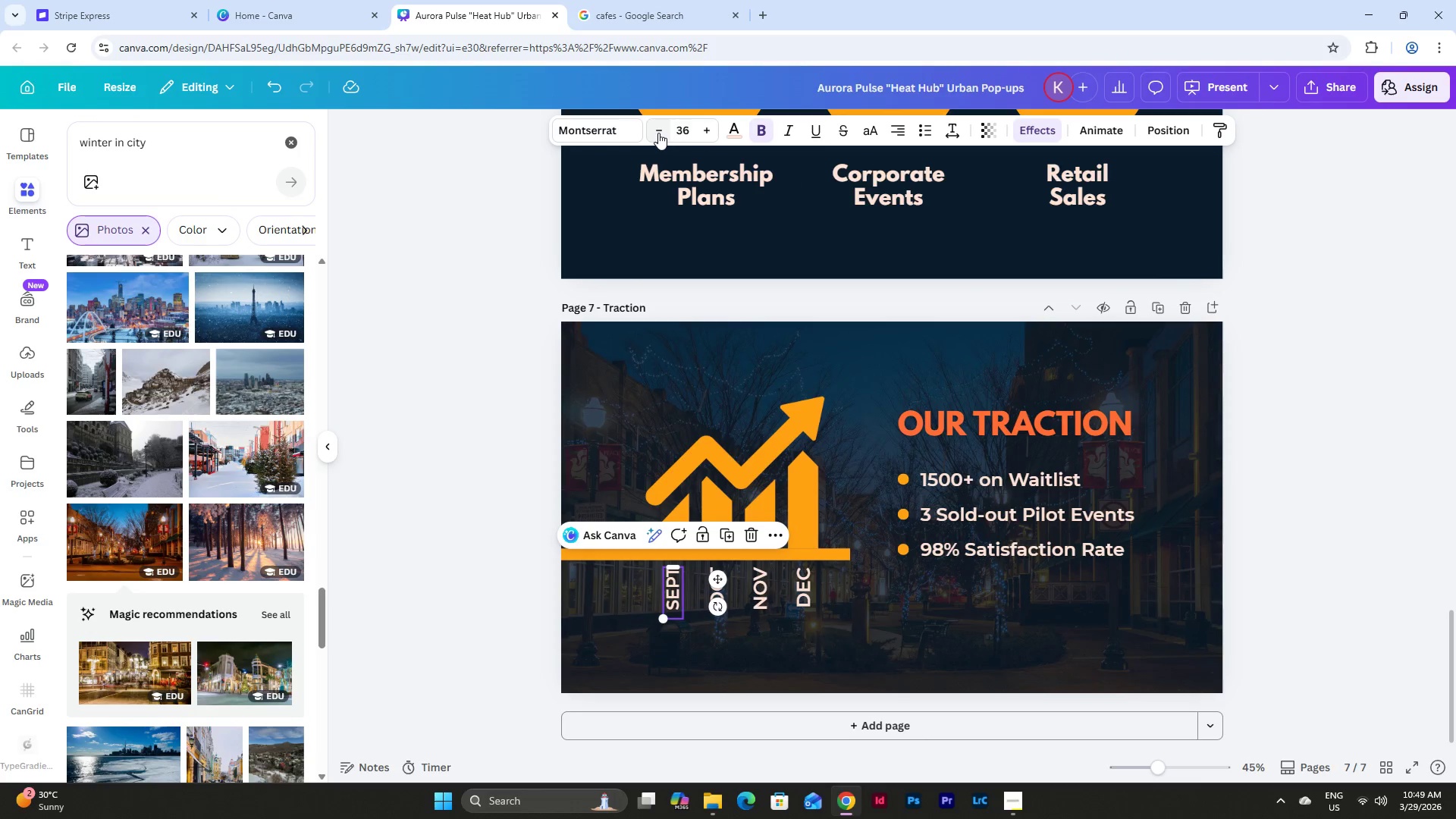 
triple_click([658, 133])
 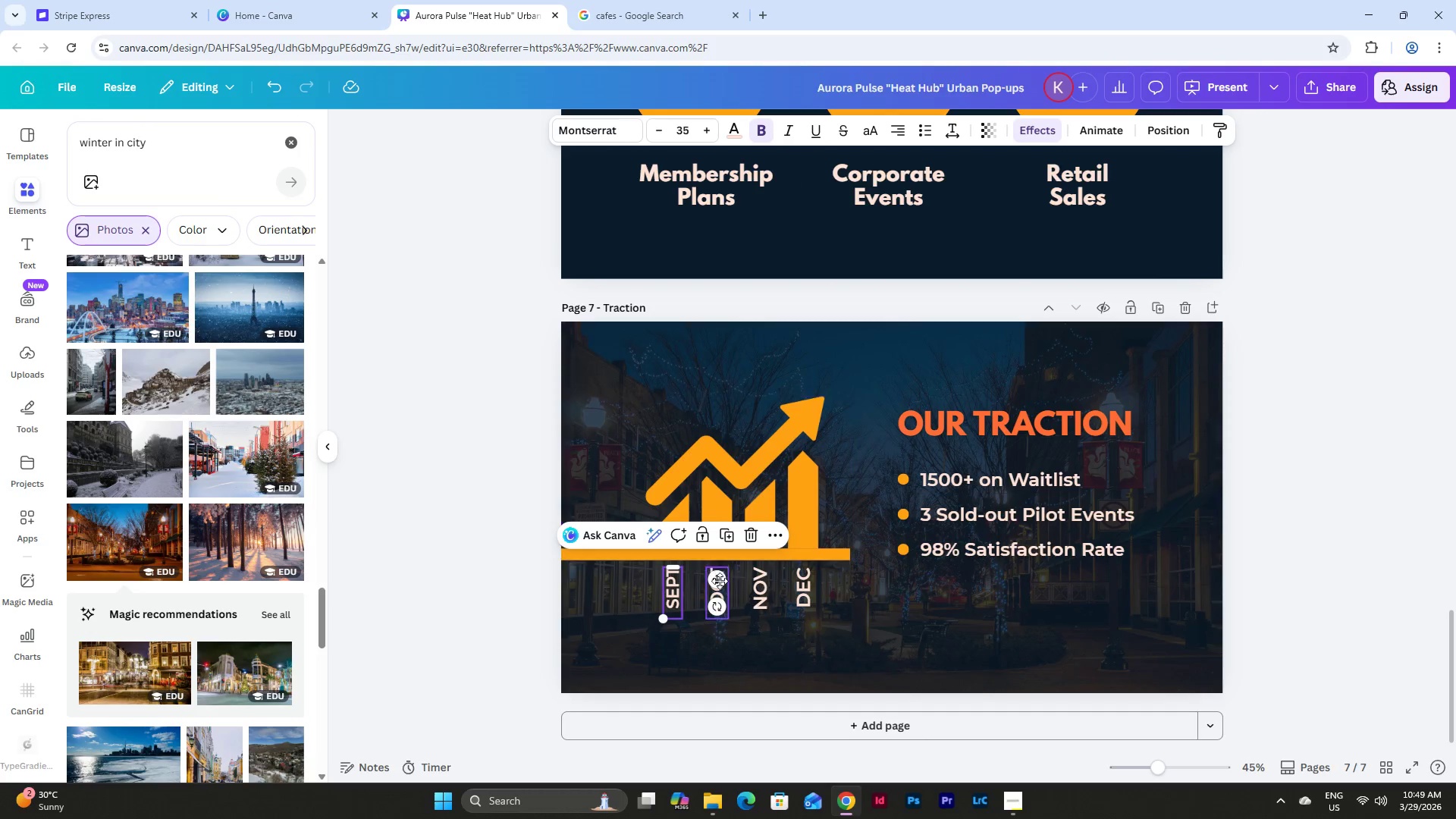 
left_click([792, 640])
 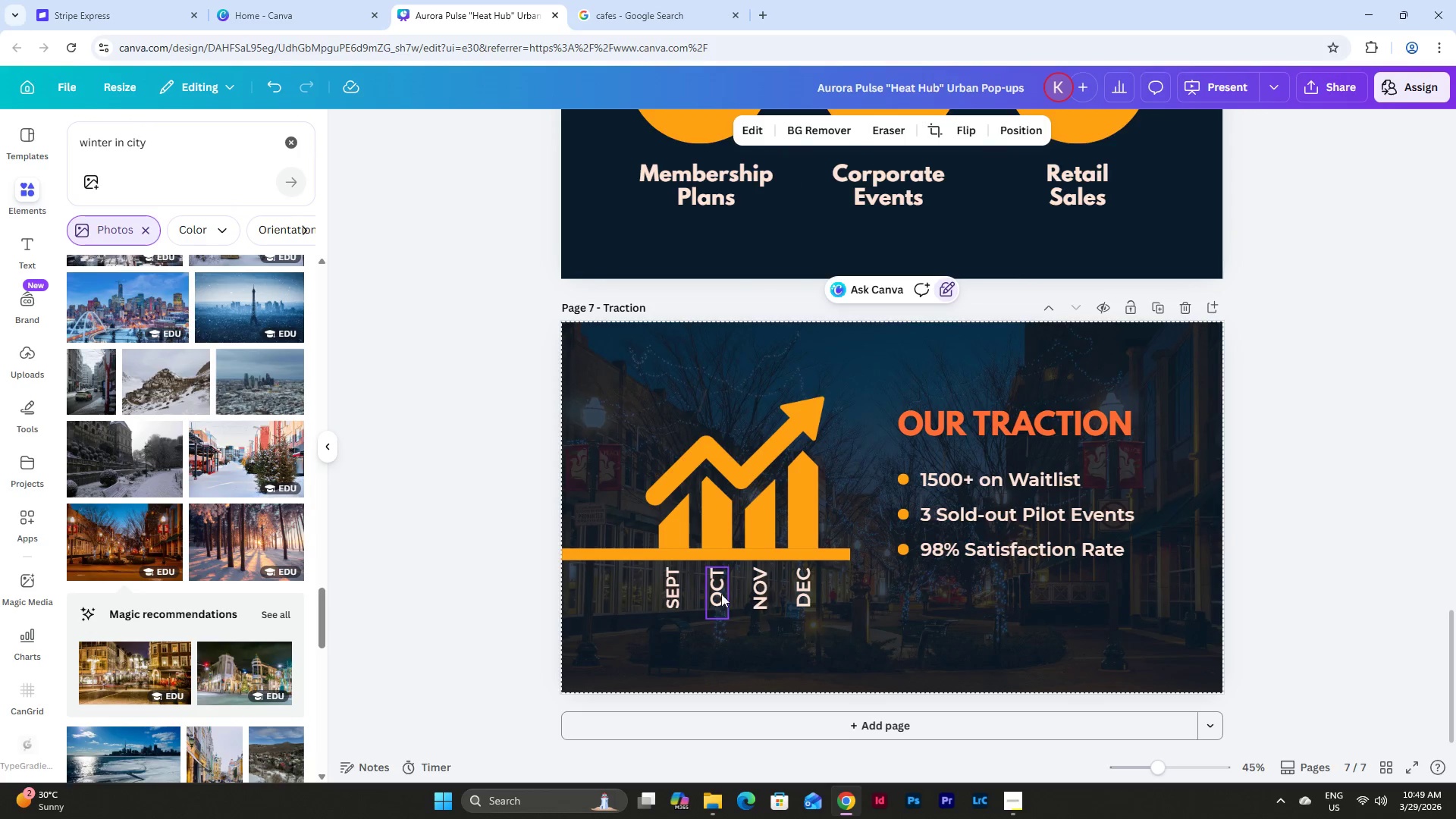 
left_click([717, 592])
 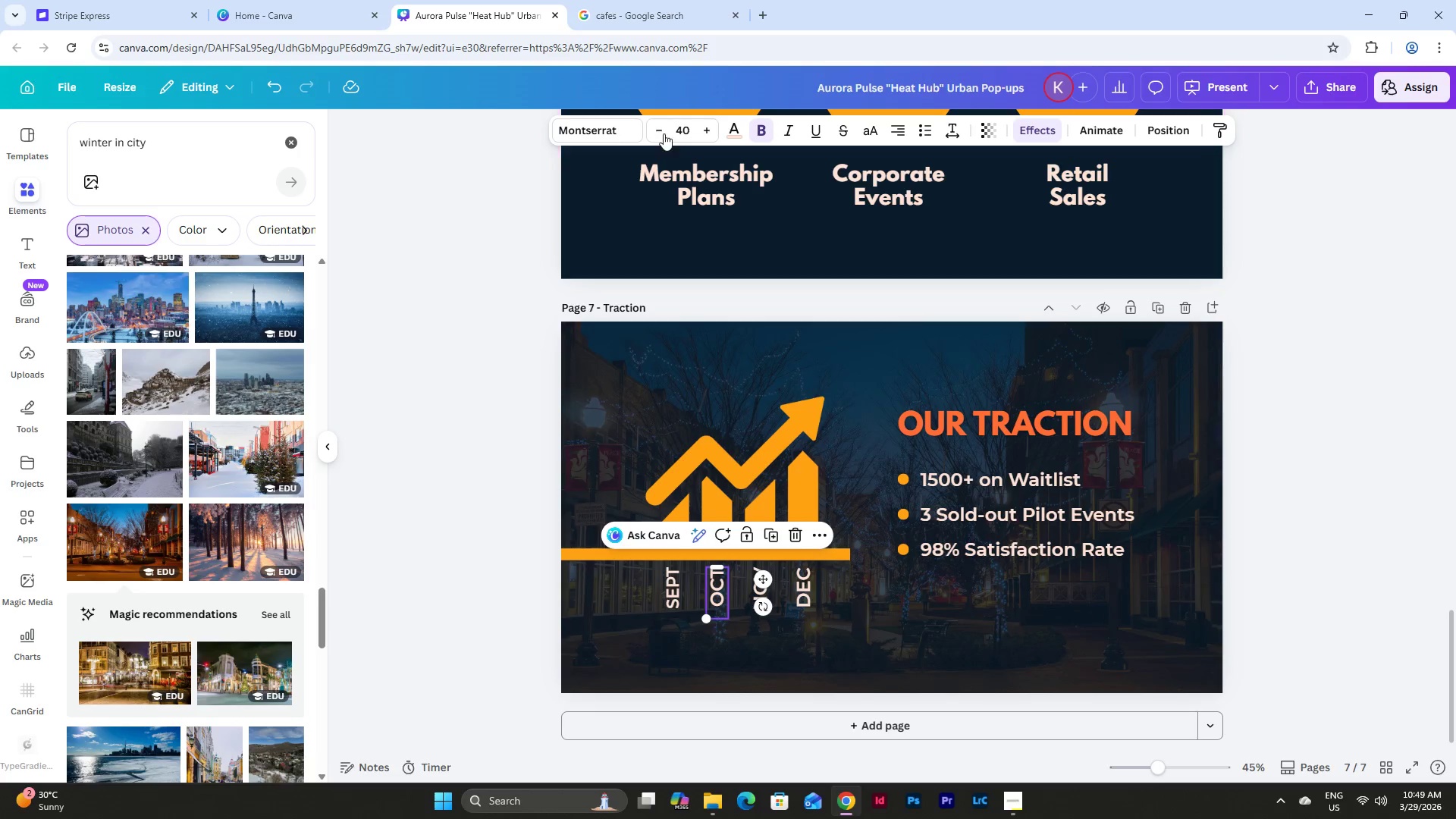 
double_click([661, 131])
 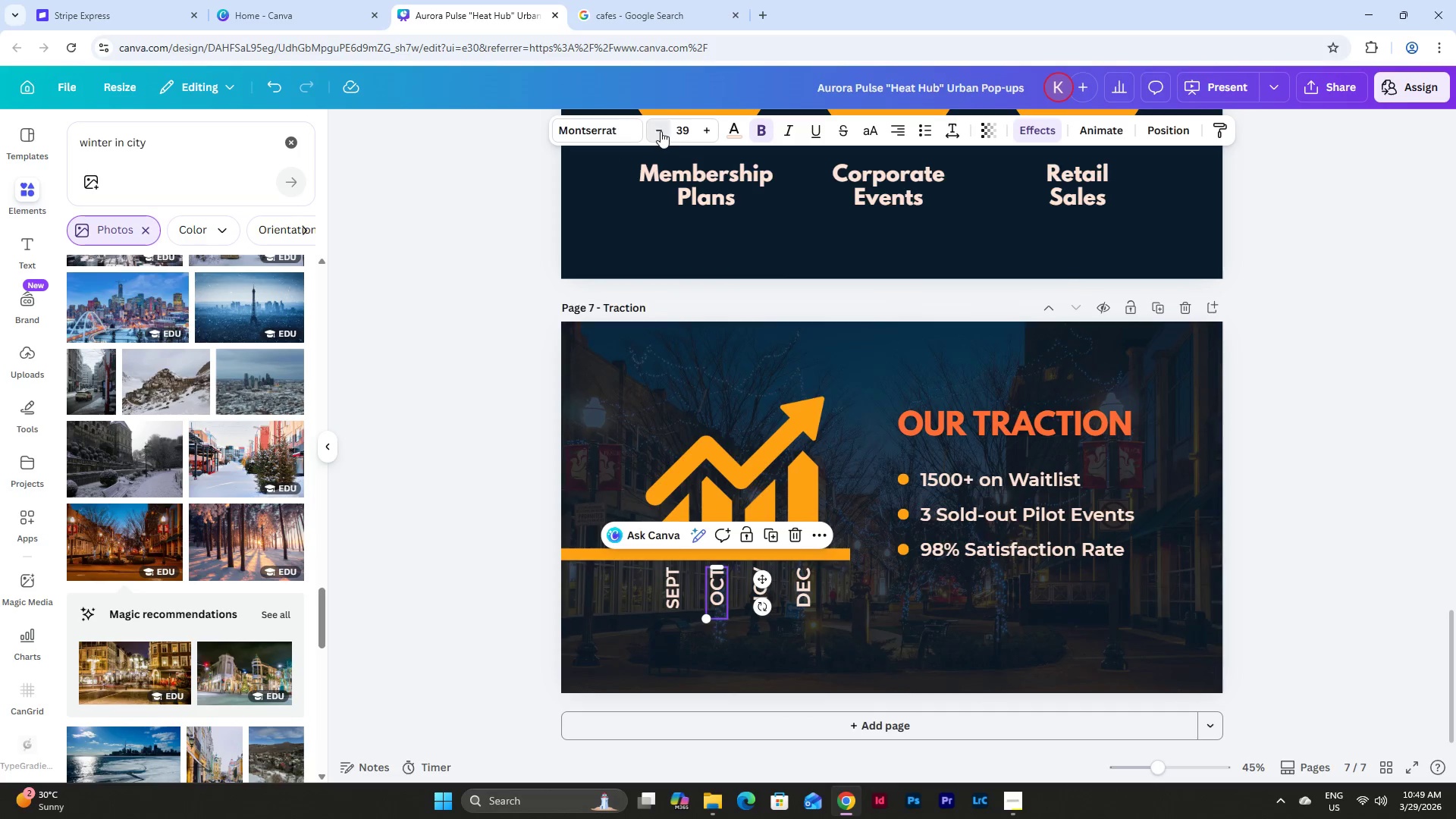 
triple_click([661, 131])
 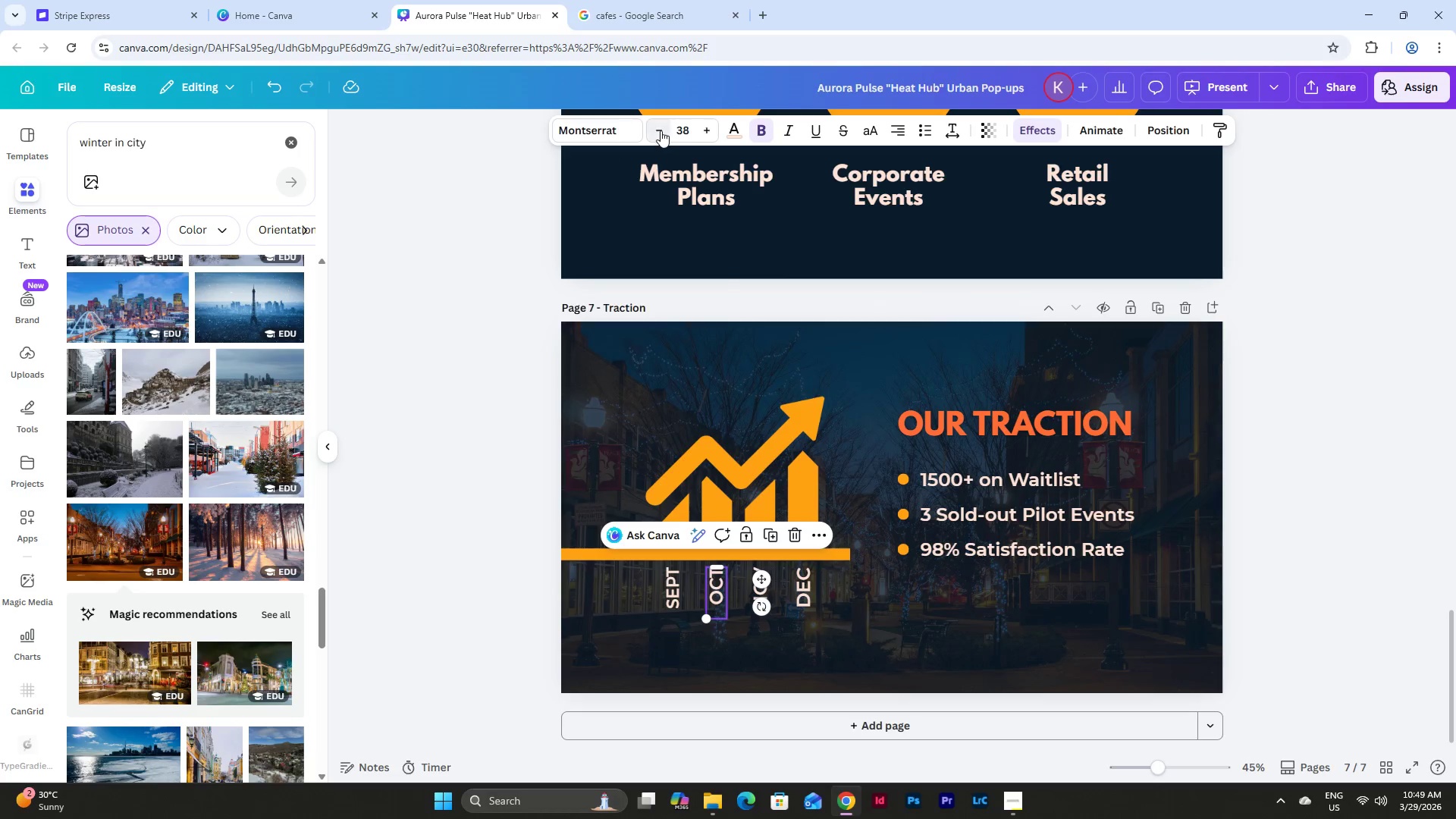 
triple_click([661, 130])
 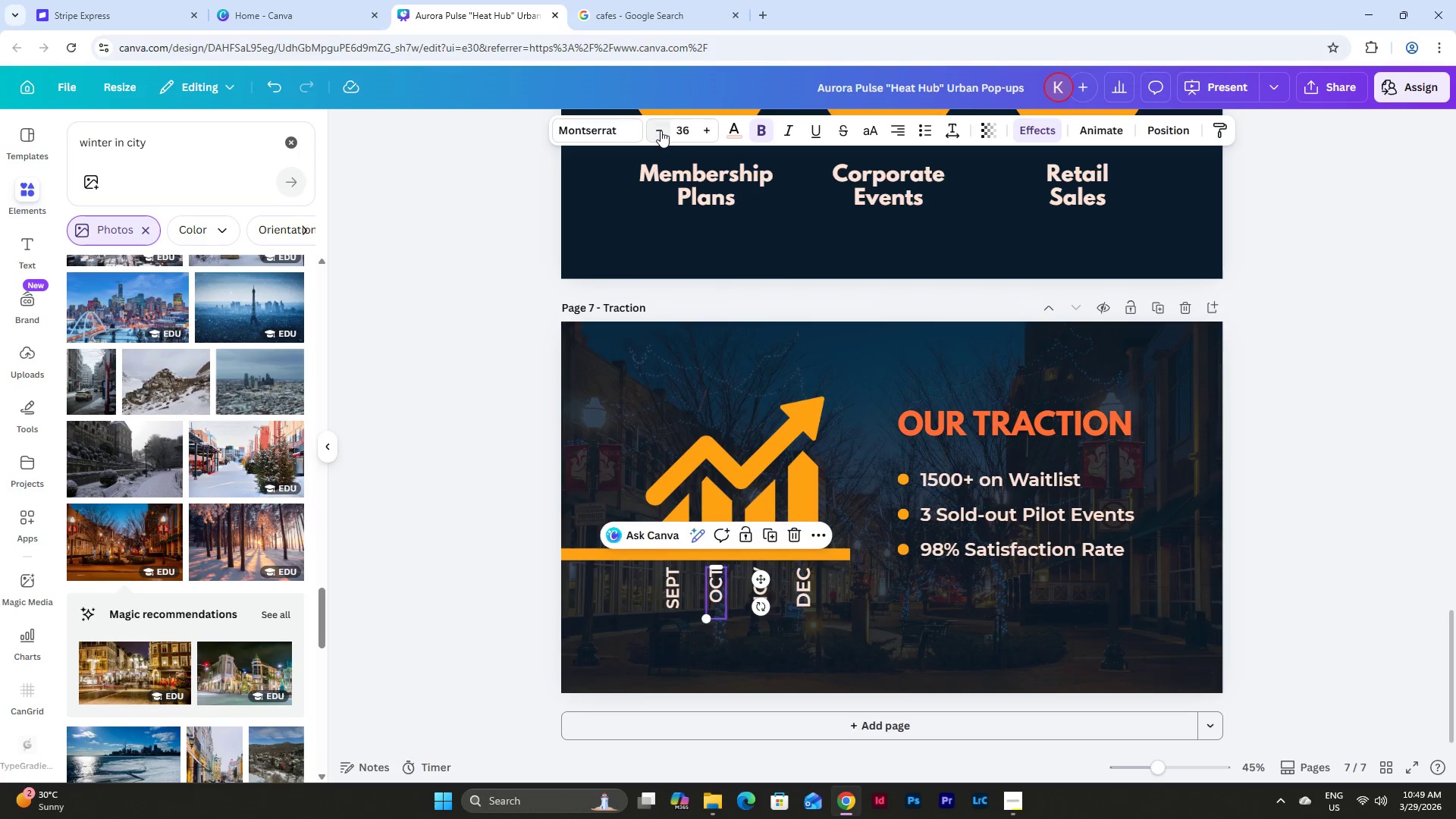 
triple_click([661, 130])
 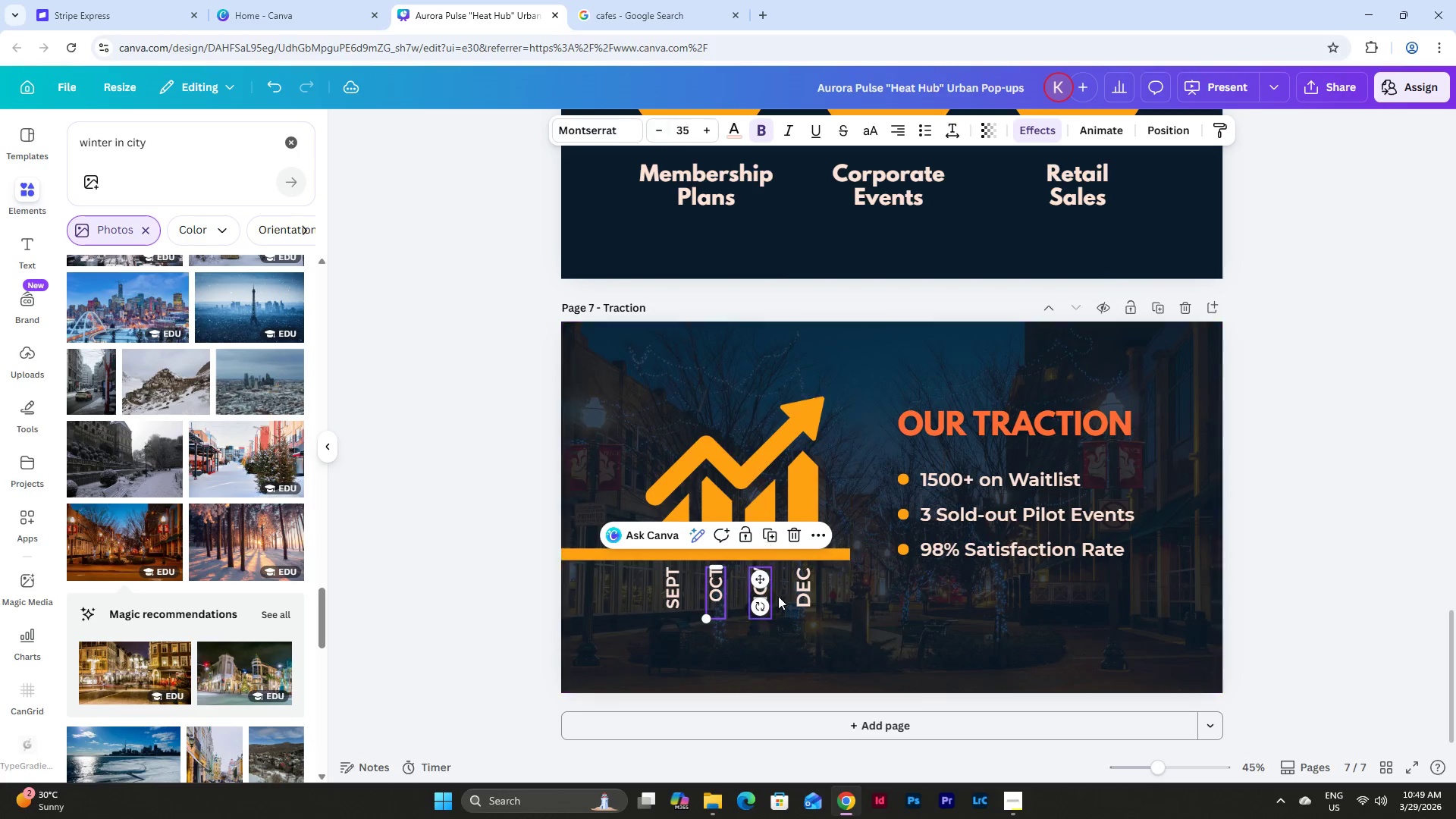 
left_click([792, 647])
 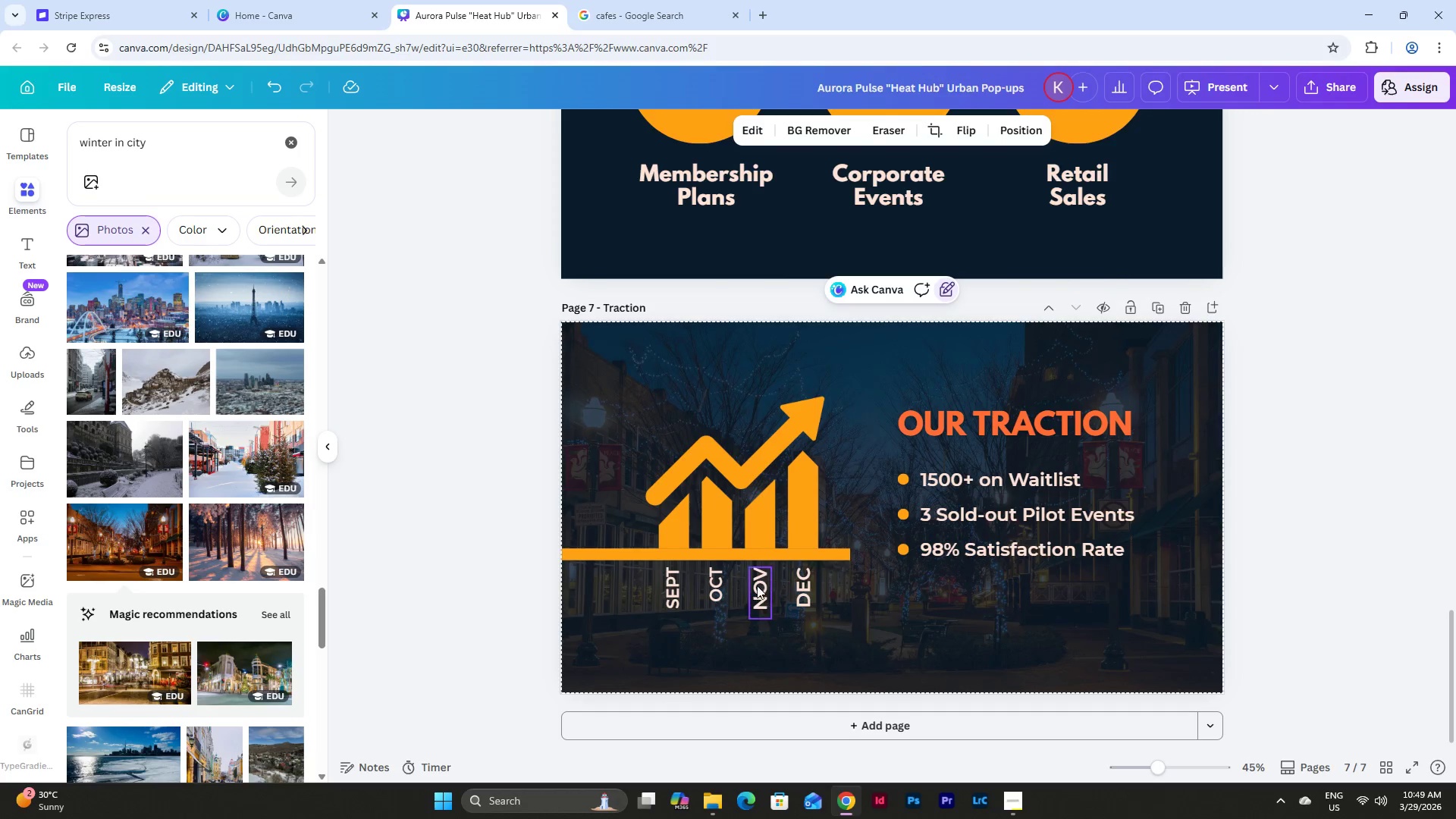 
left_click([757, 585])
 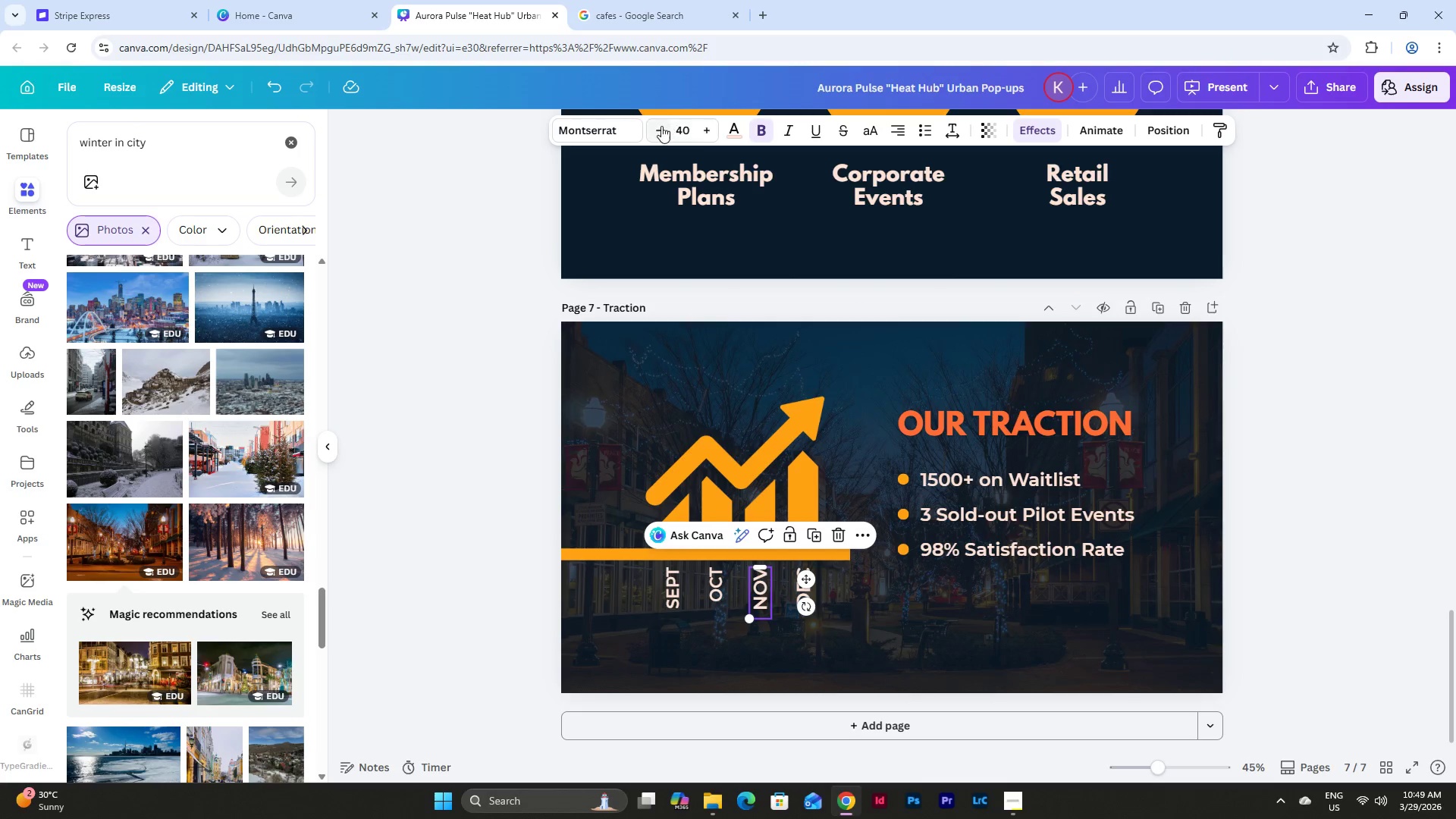 
double_click([660, 127])
 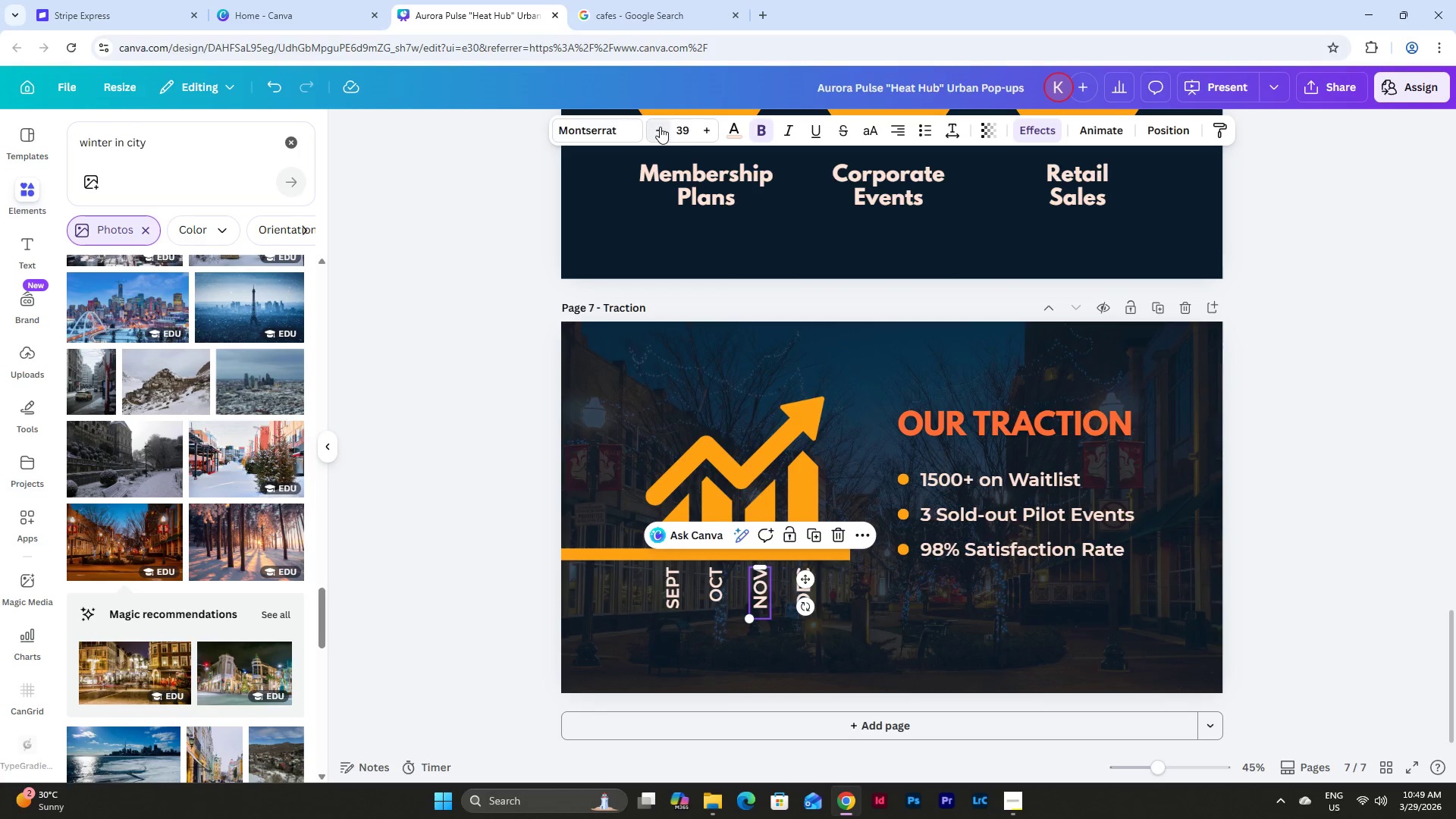 
triple_click([660, 127])
 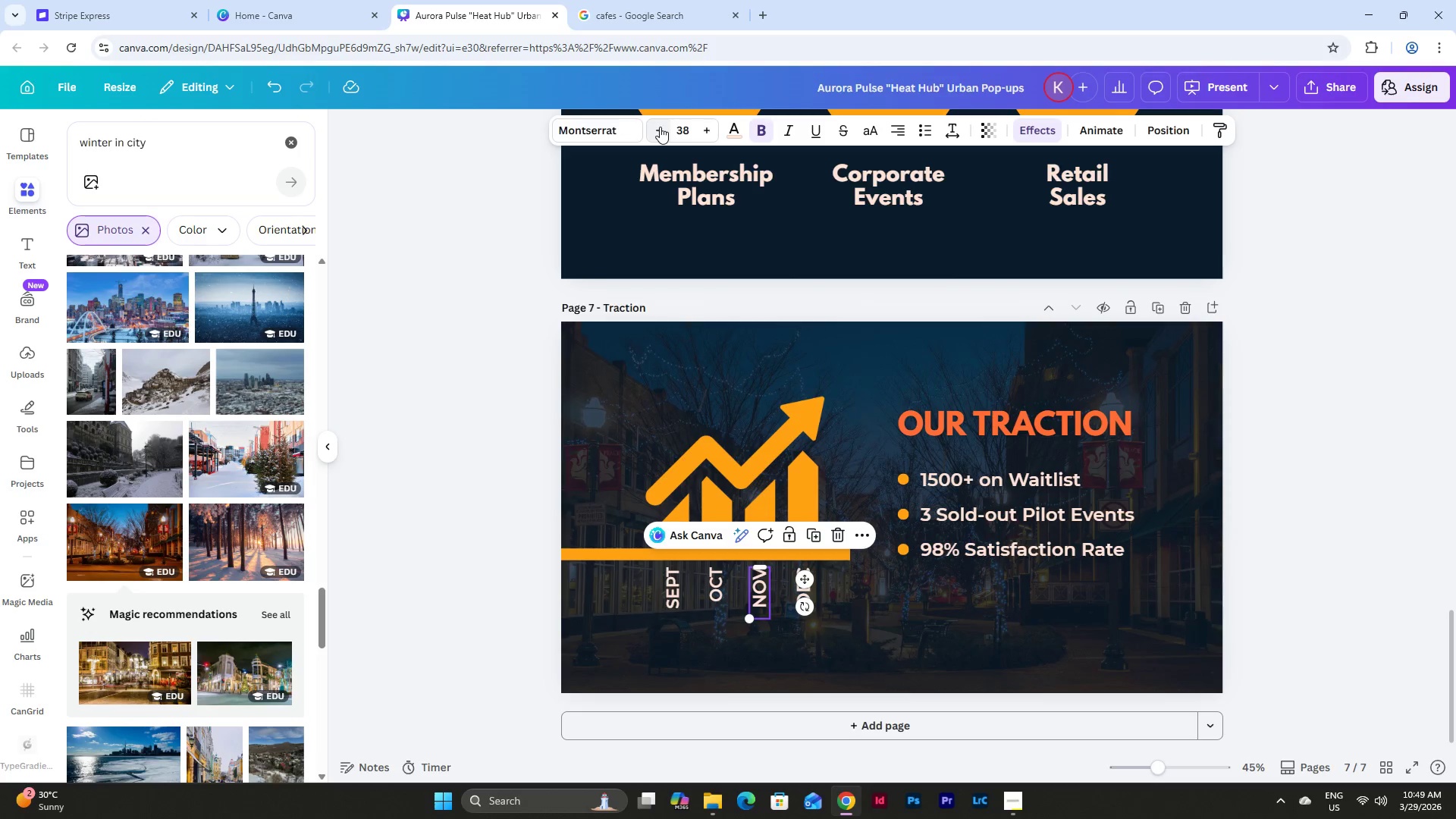 
triple_click([660, 127])
 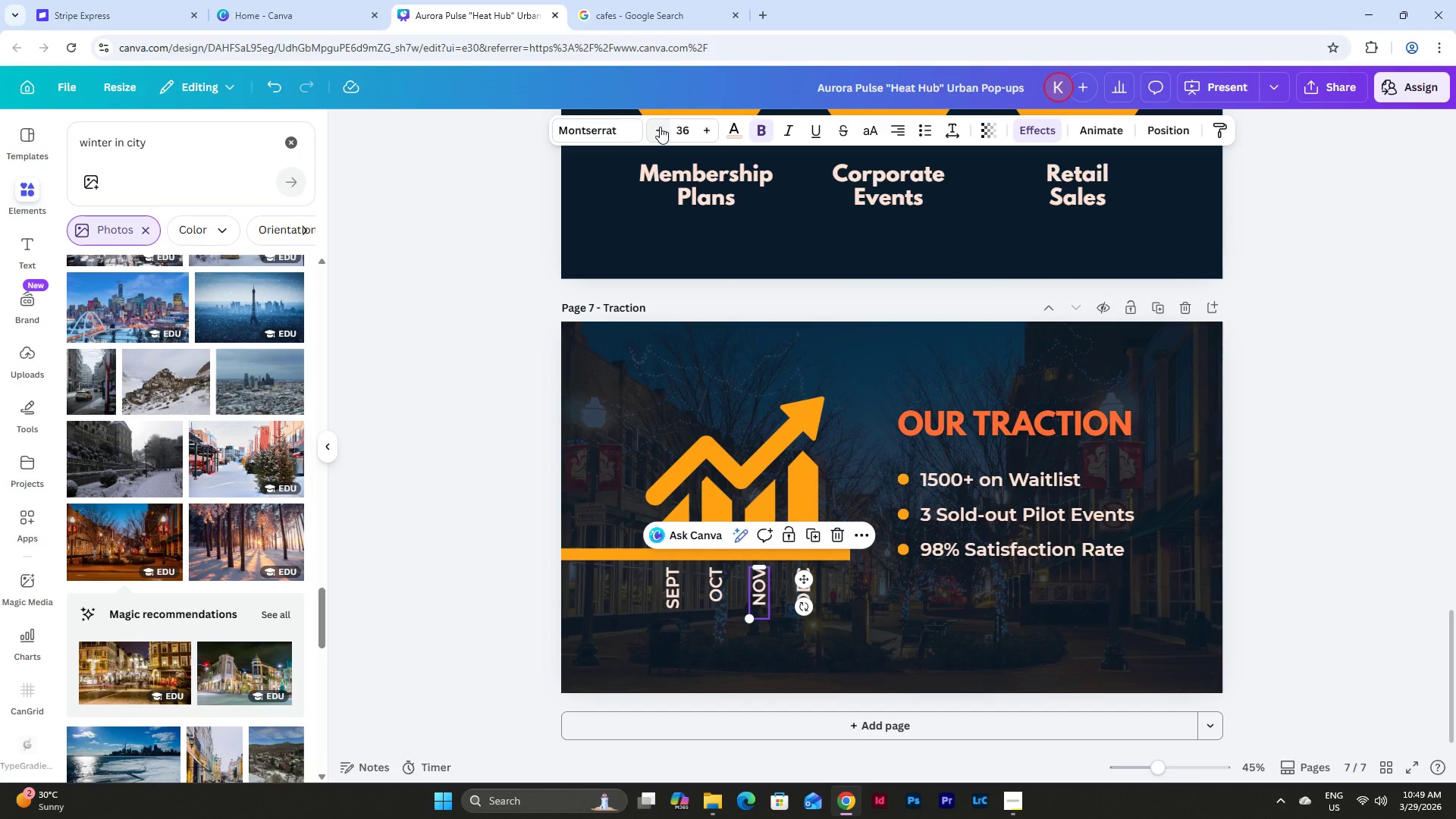 
triple_click([660, 127])
 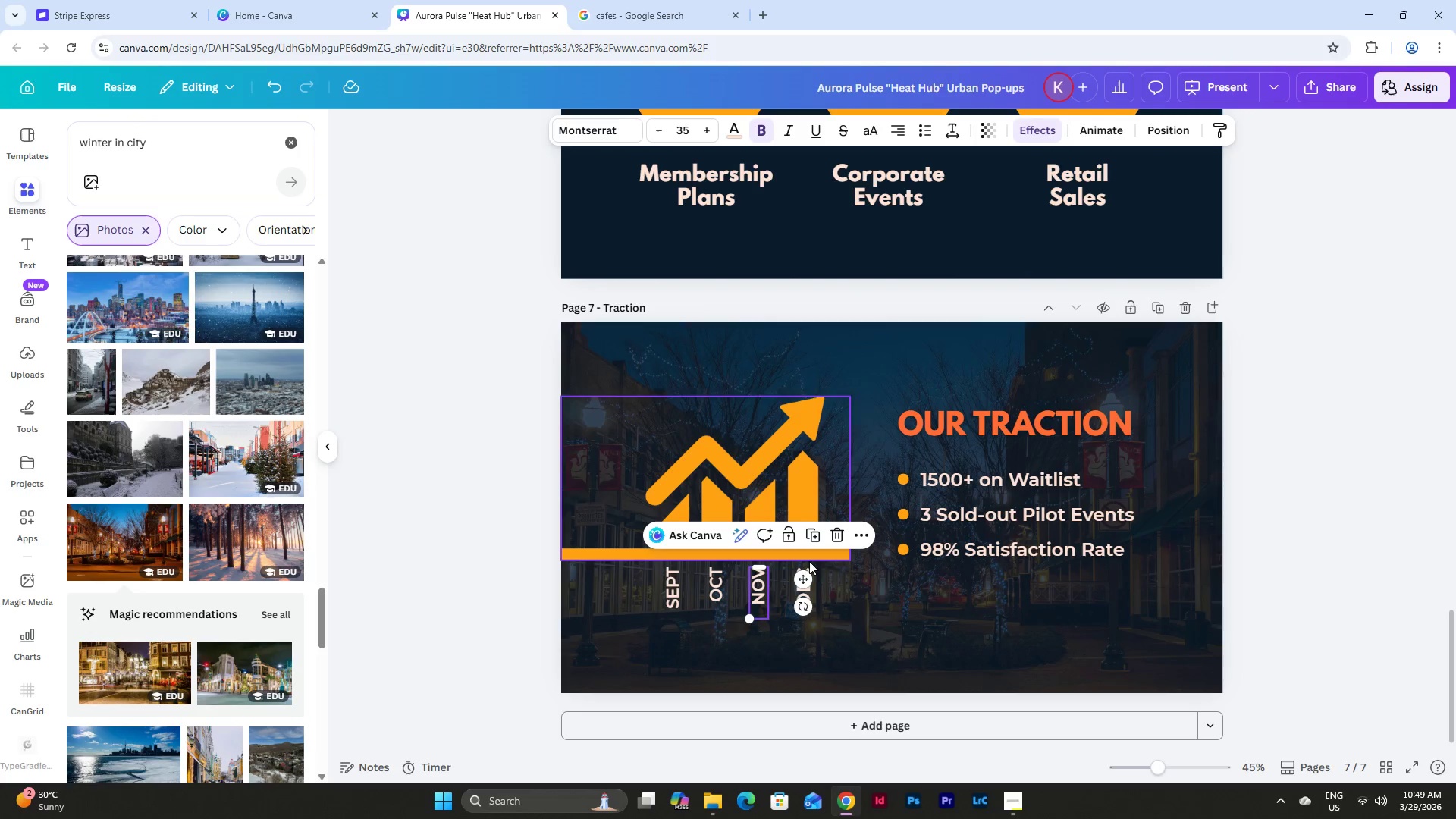 
left_click([869, 618])
 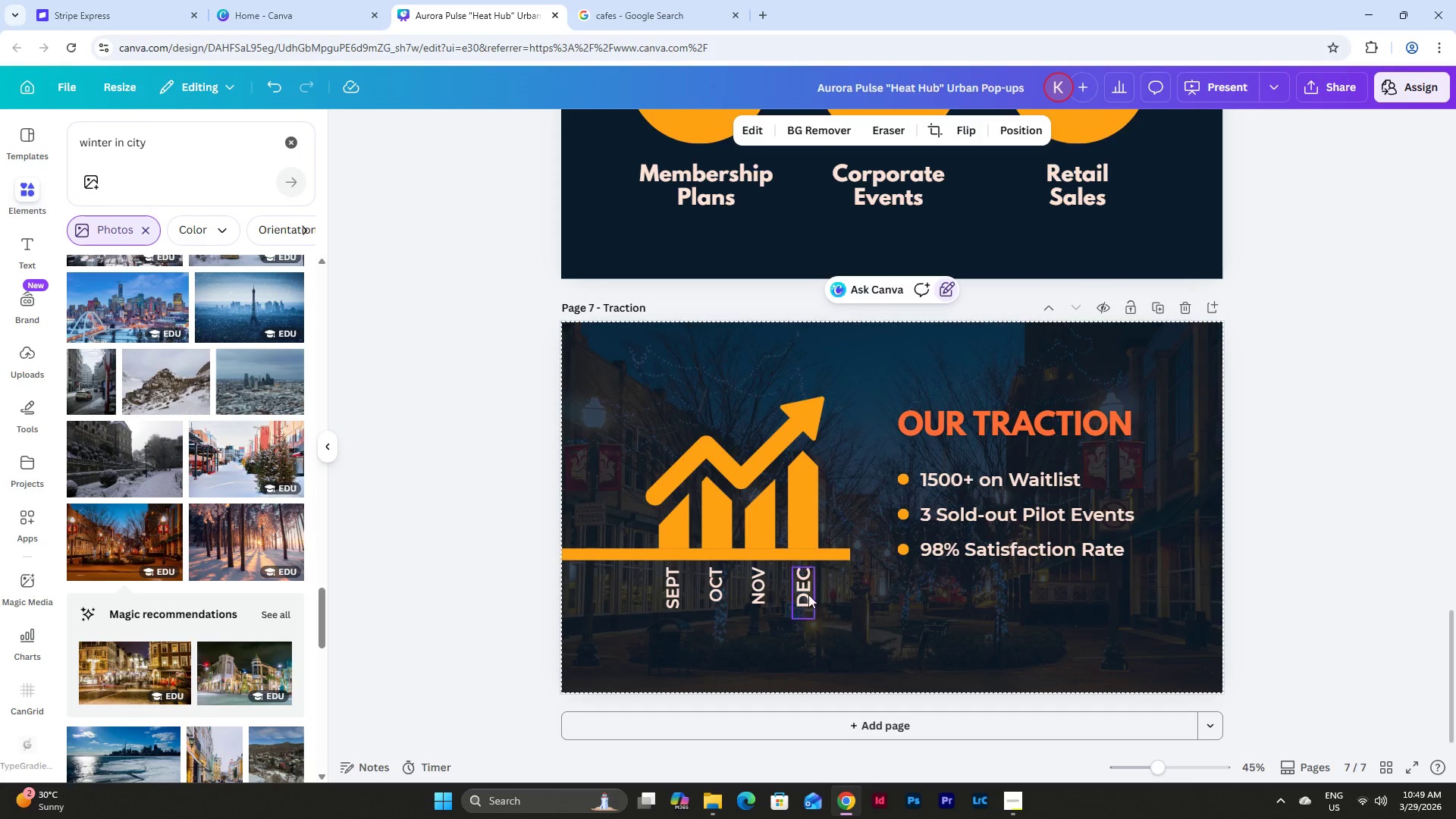 
left_click([800, 592])
 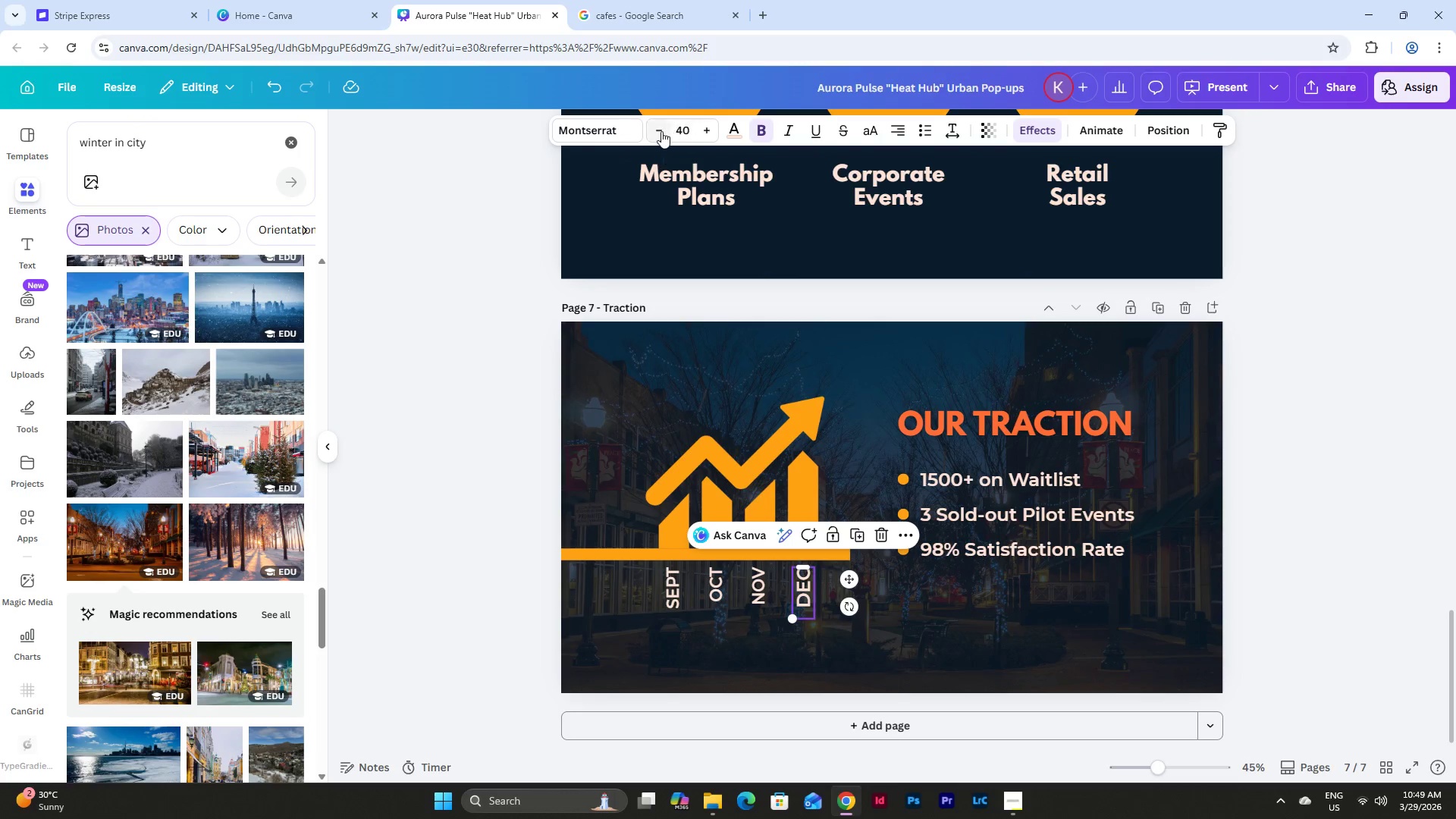 
double_click([661, 131])
 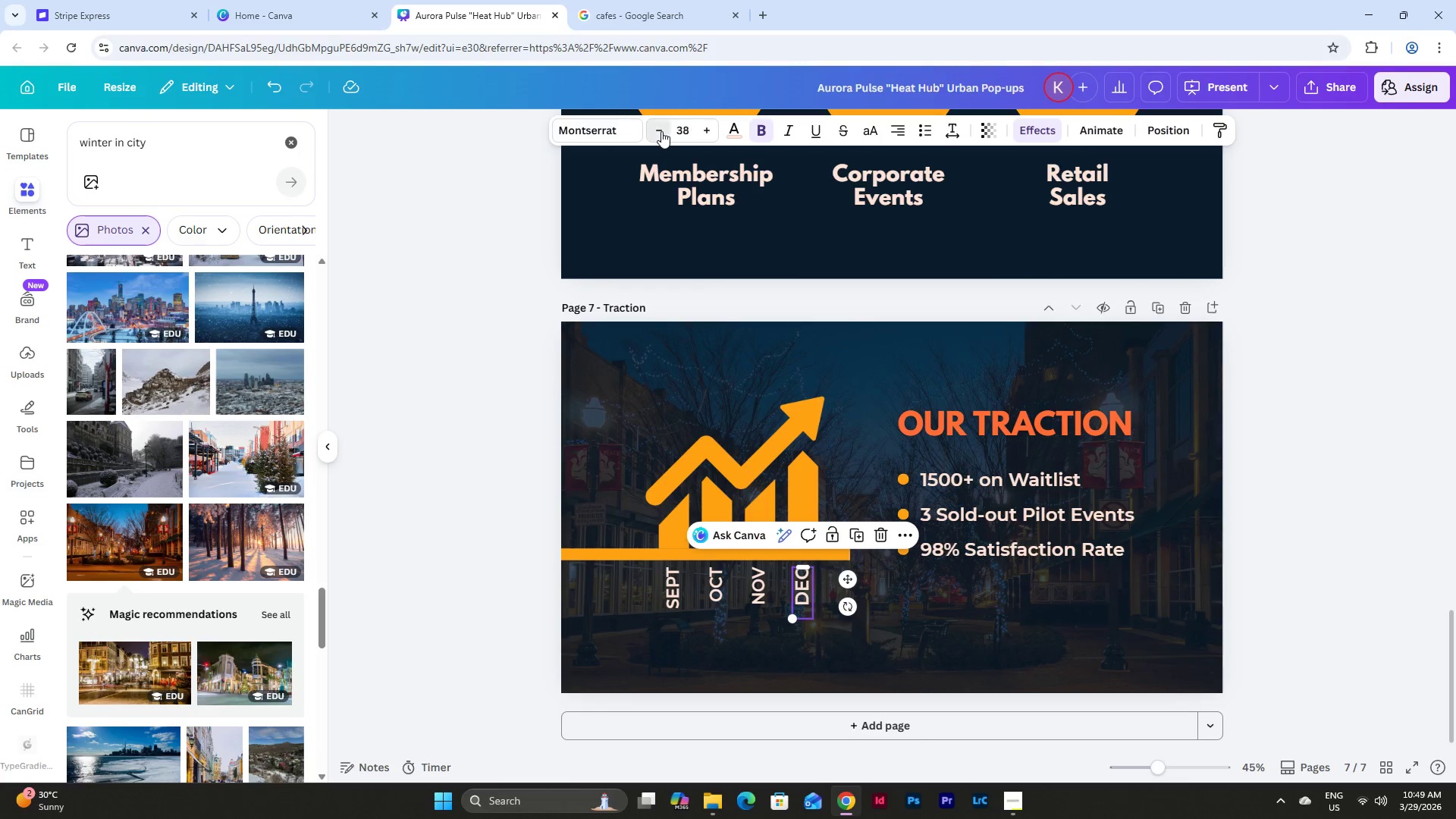 
triple_click([661, 131])
 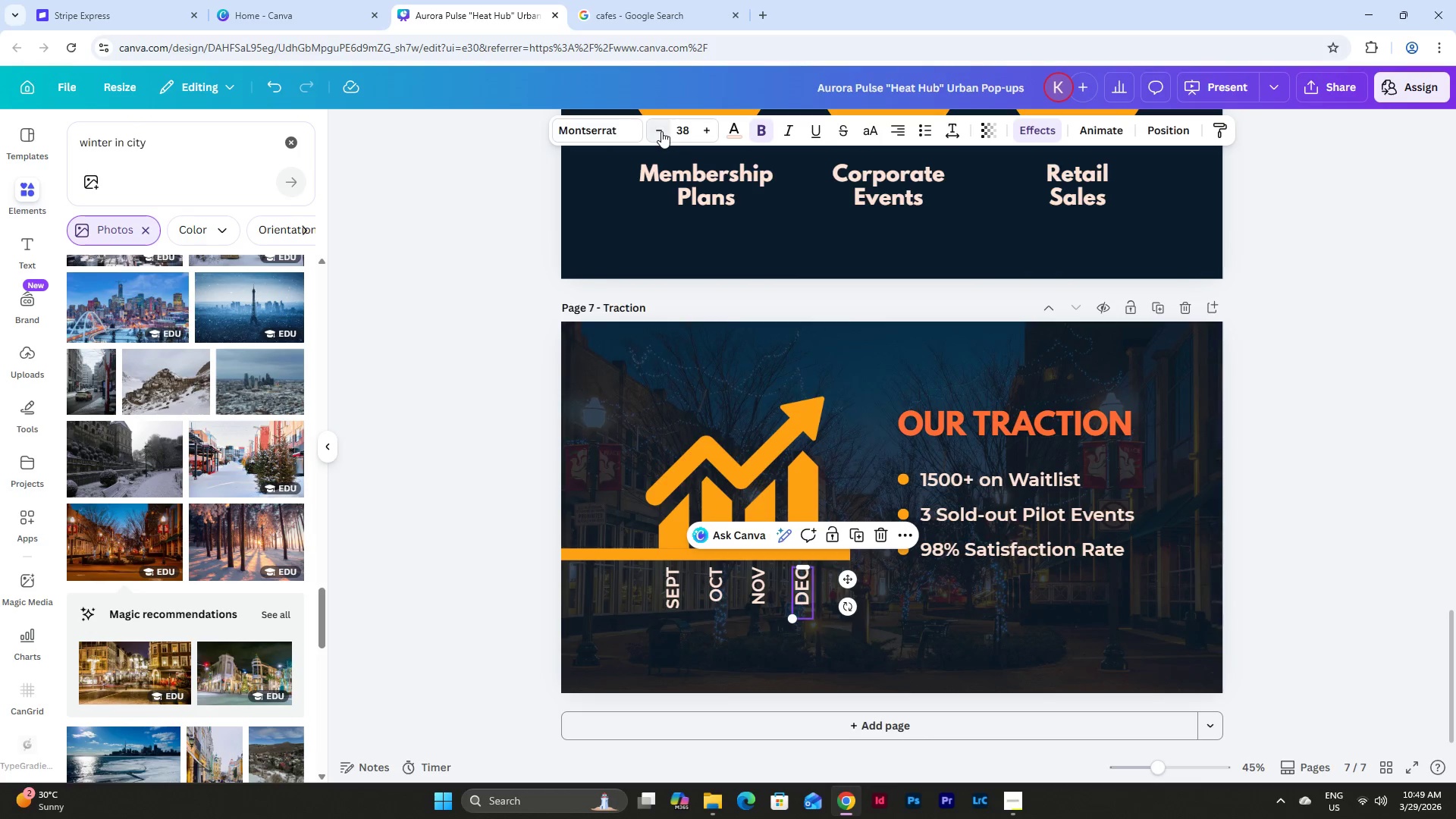 
triple_click([661, 131])
 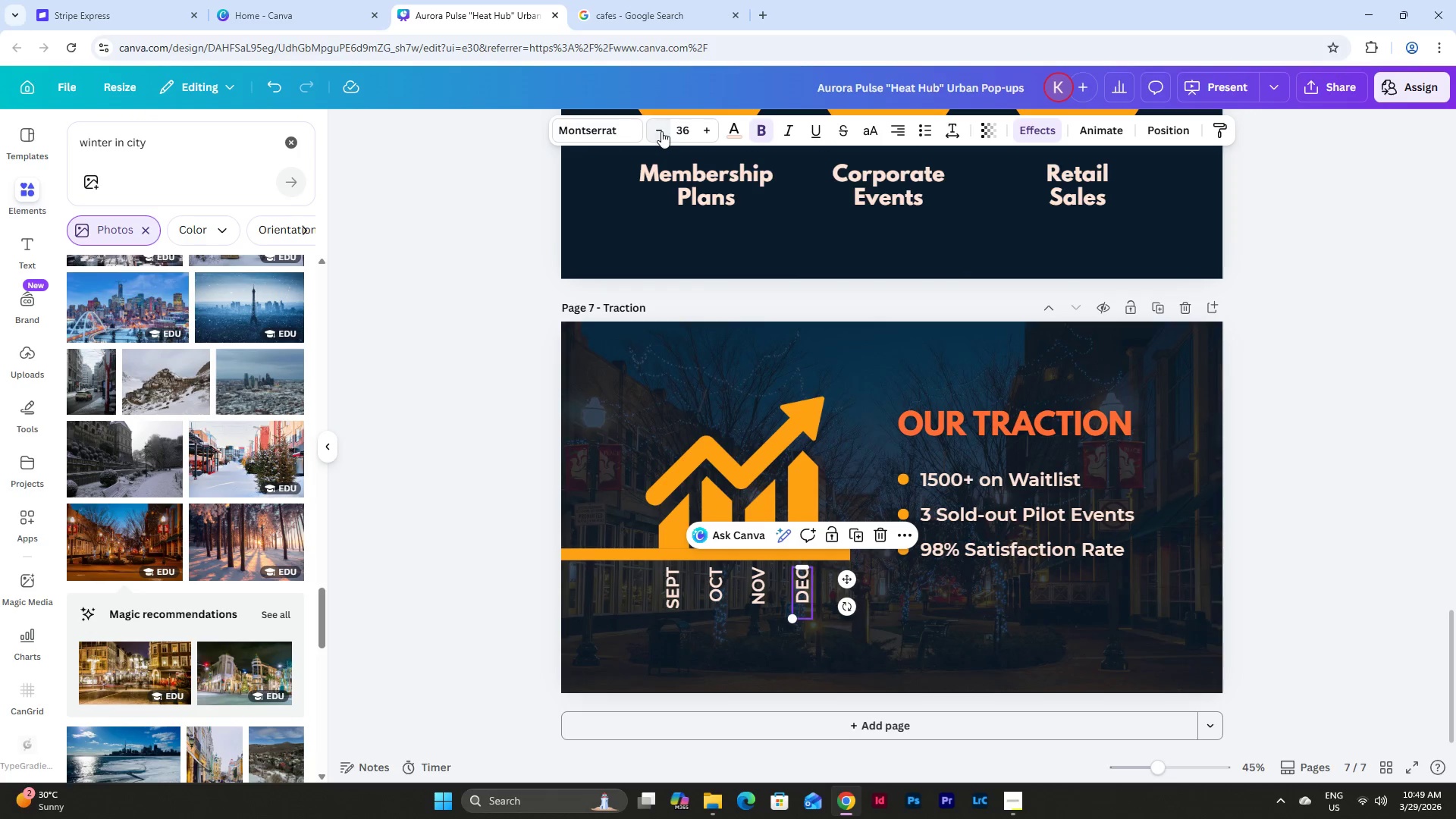 
triple_click([661, 131])
 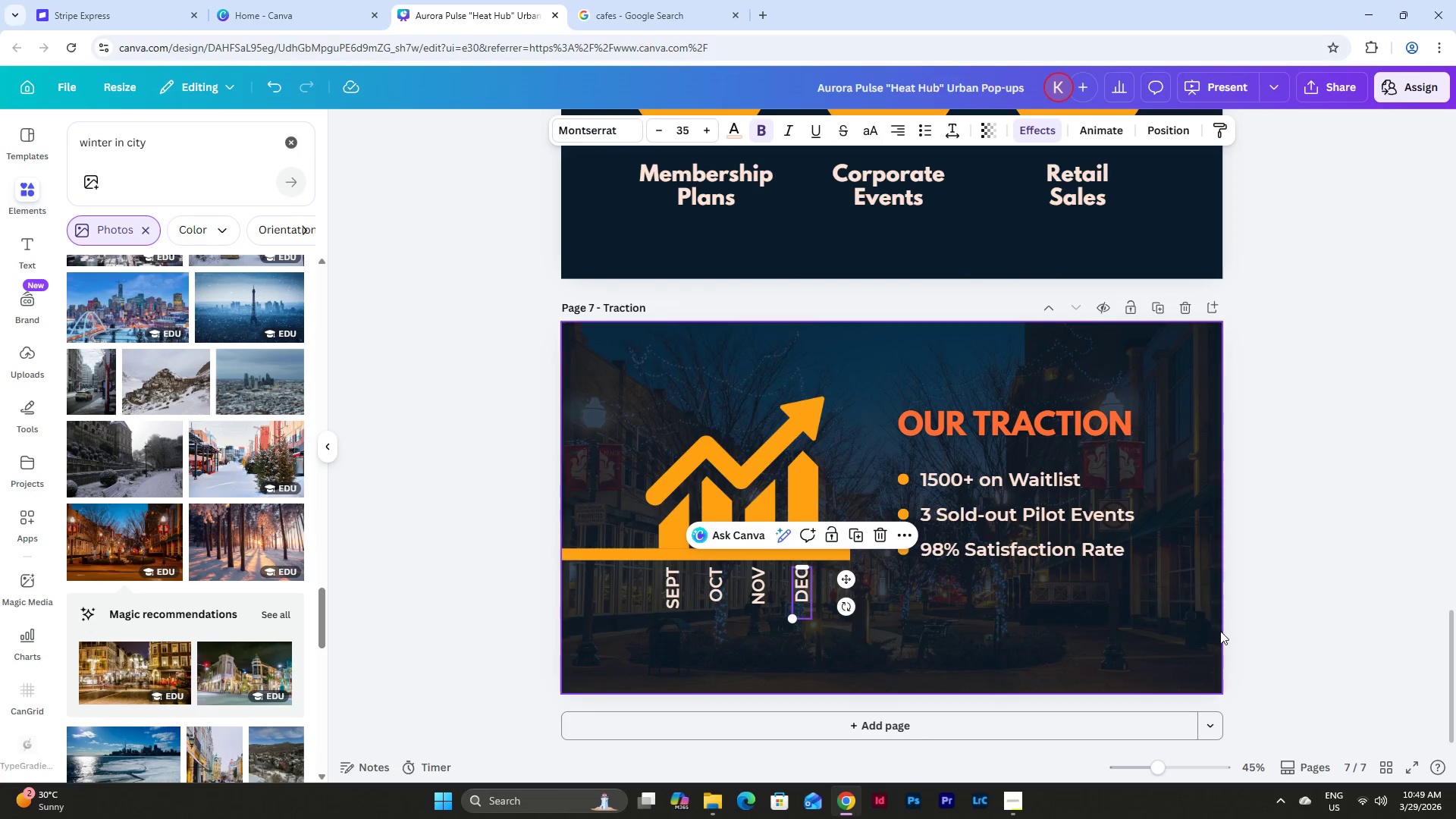 
left_click([1255, 604])
 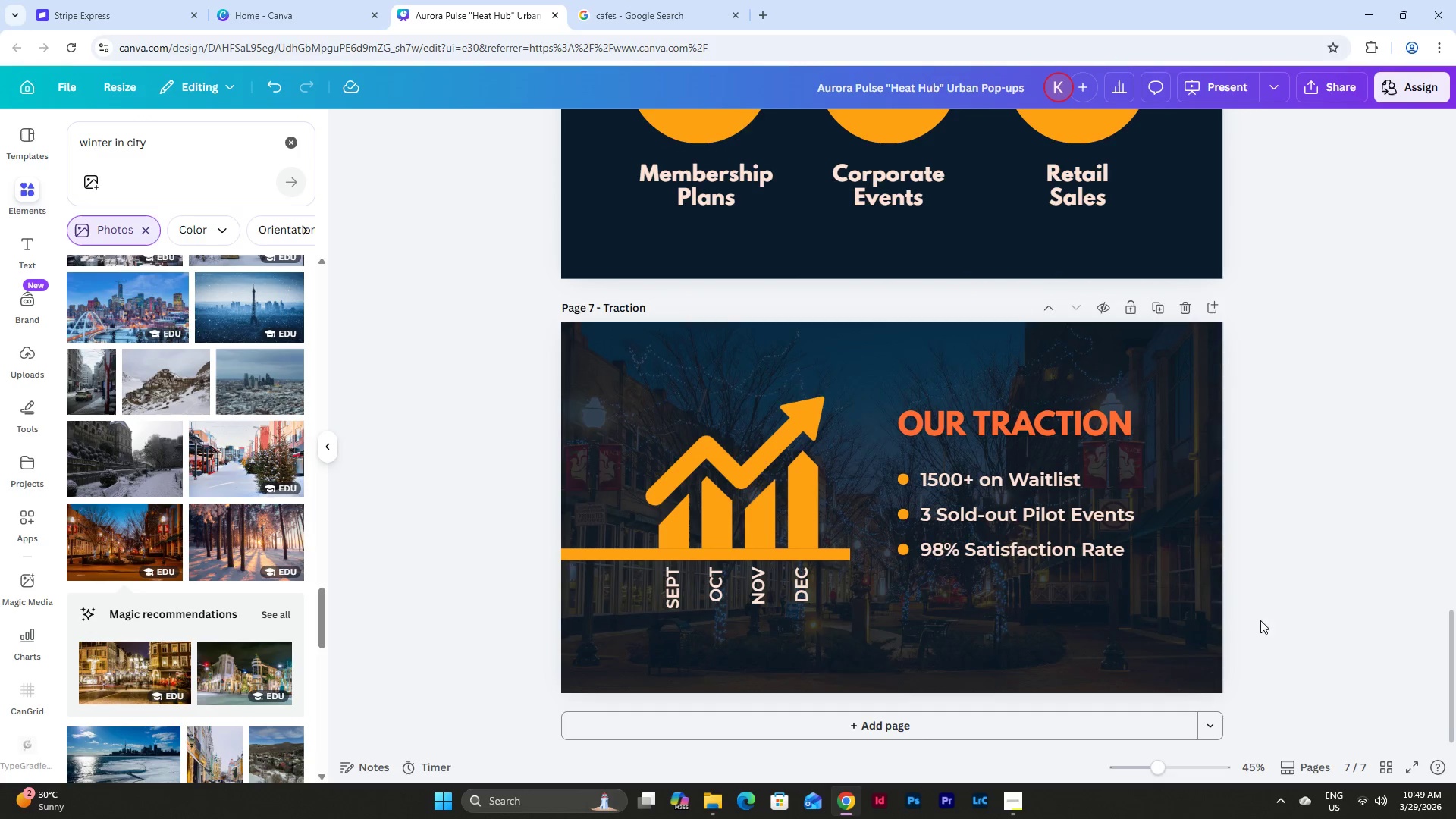 
scroll: coordinate [1263, 627], scroll_direction: up, amount: 41.0
 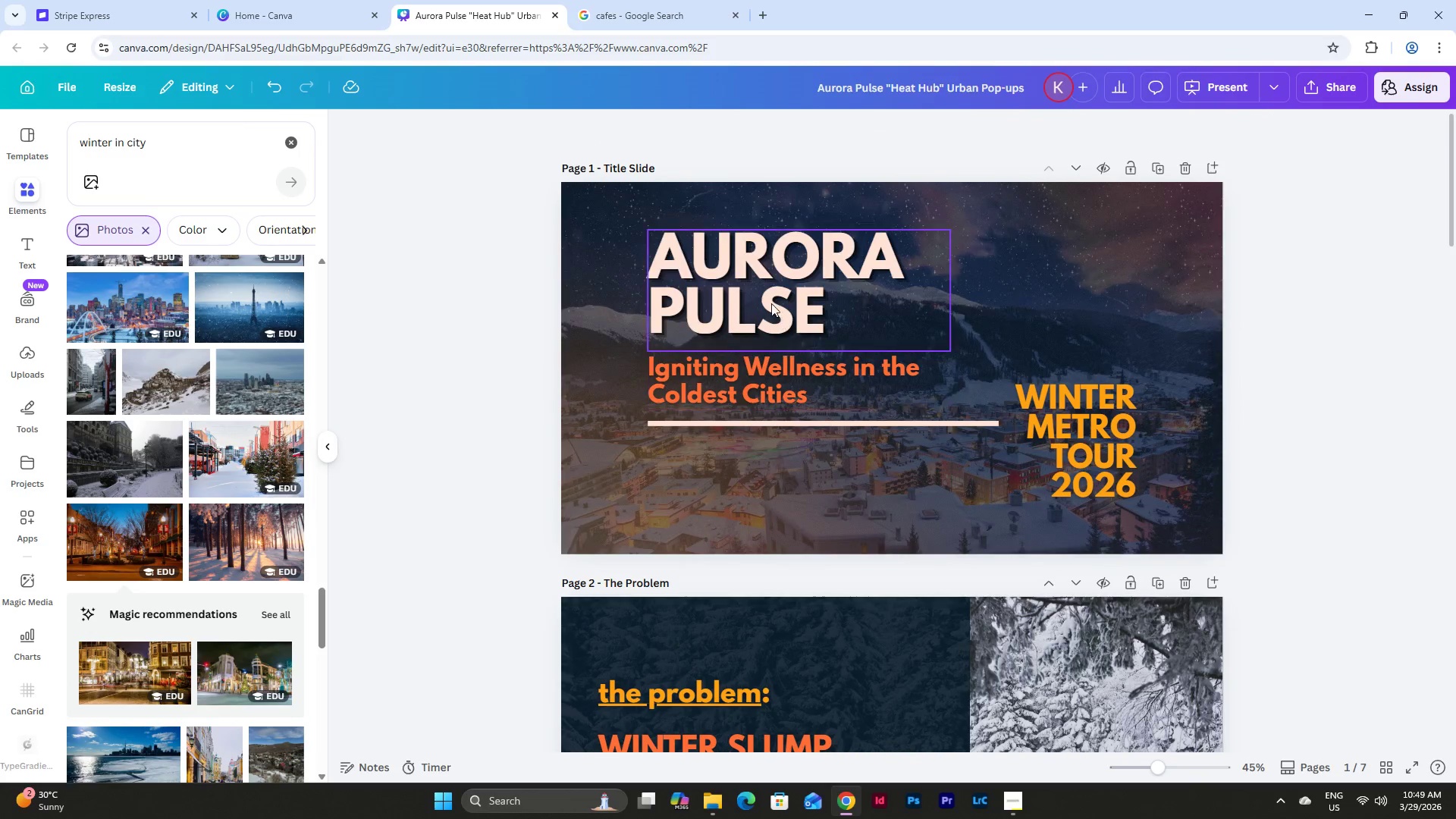 
left_click([769, 301])
 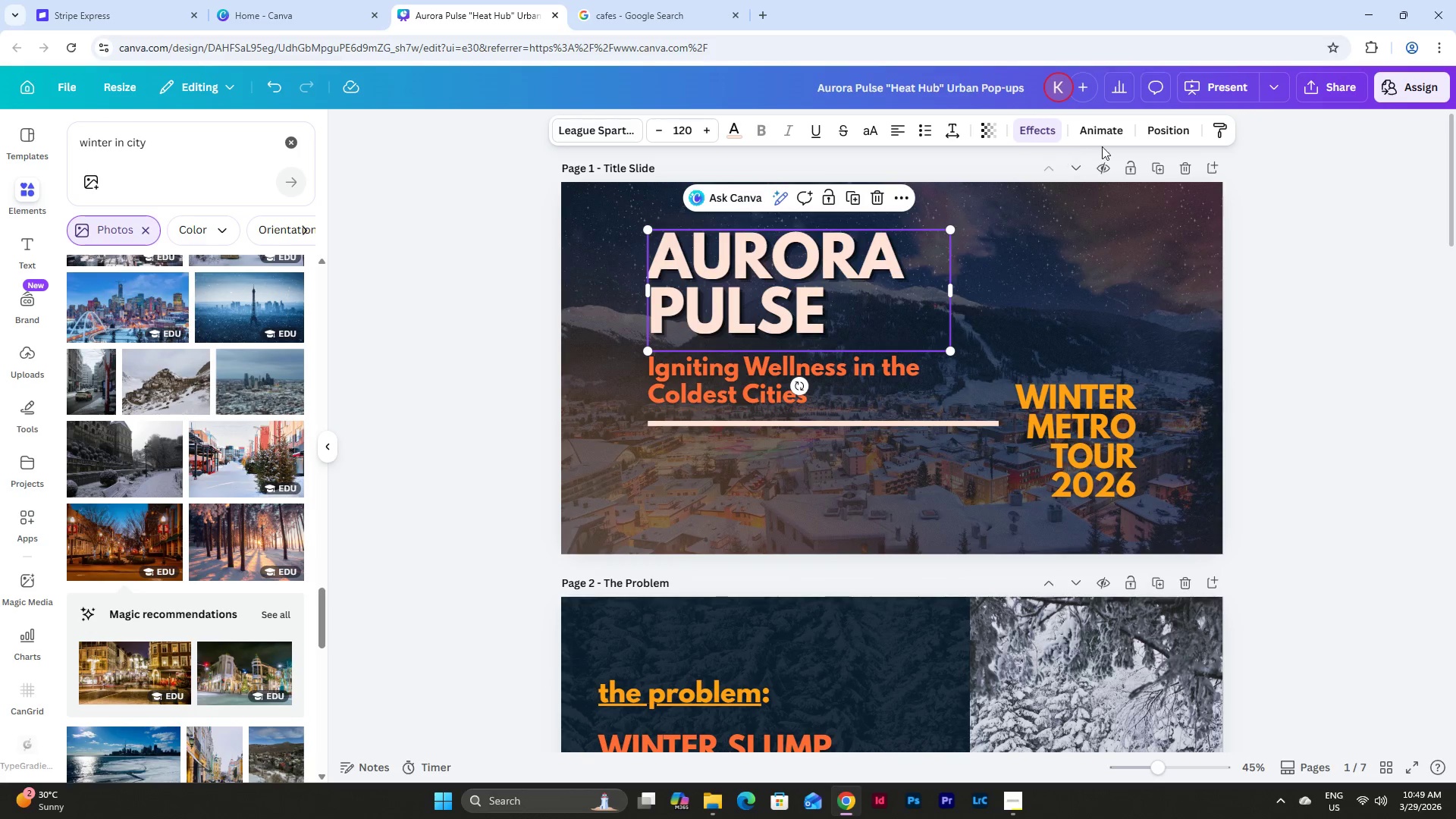 
left_click([1115, 127])
 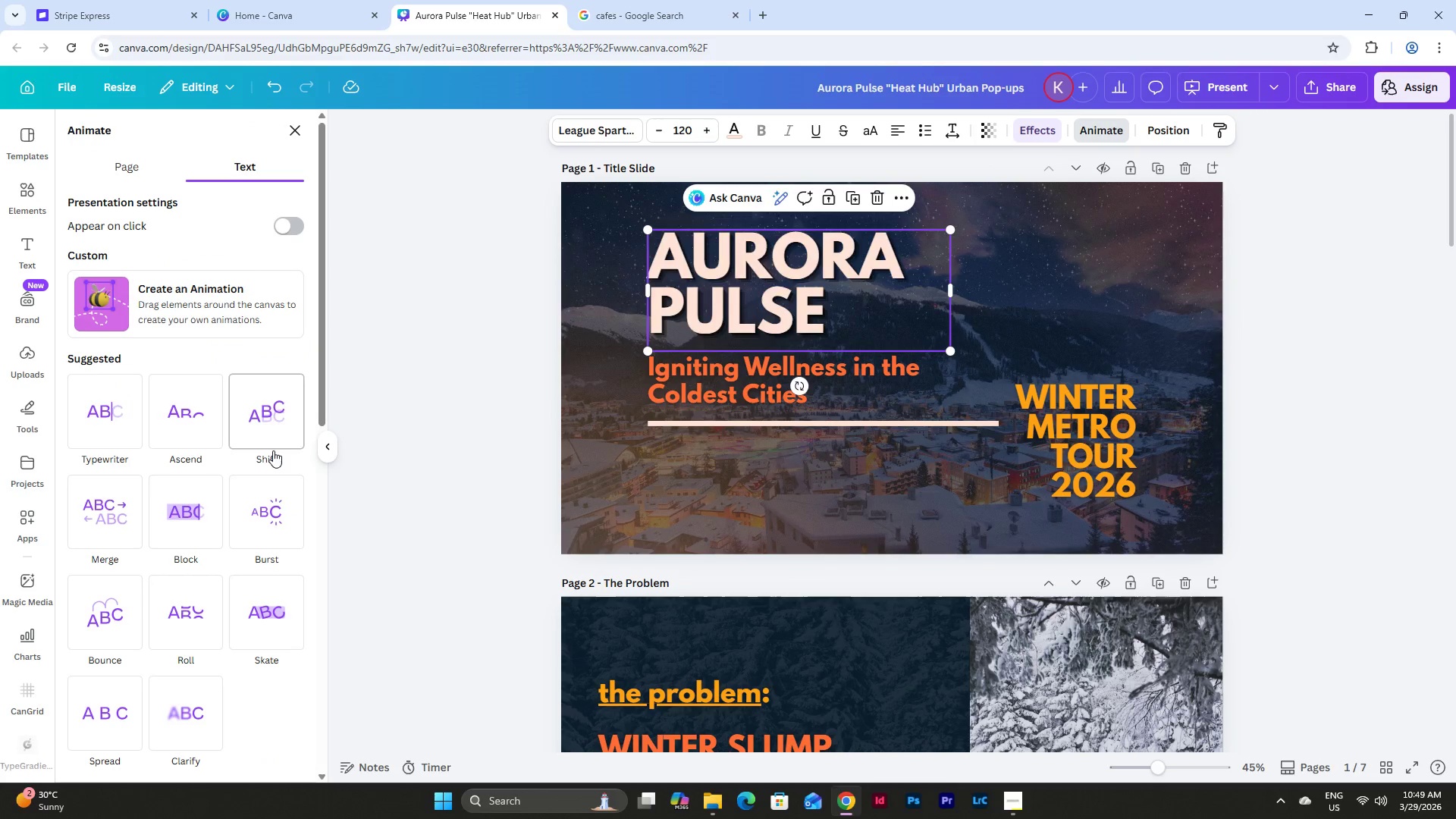 
left_click([193, 433])
 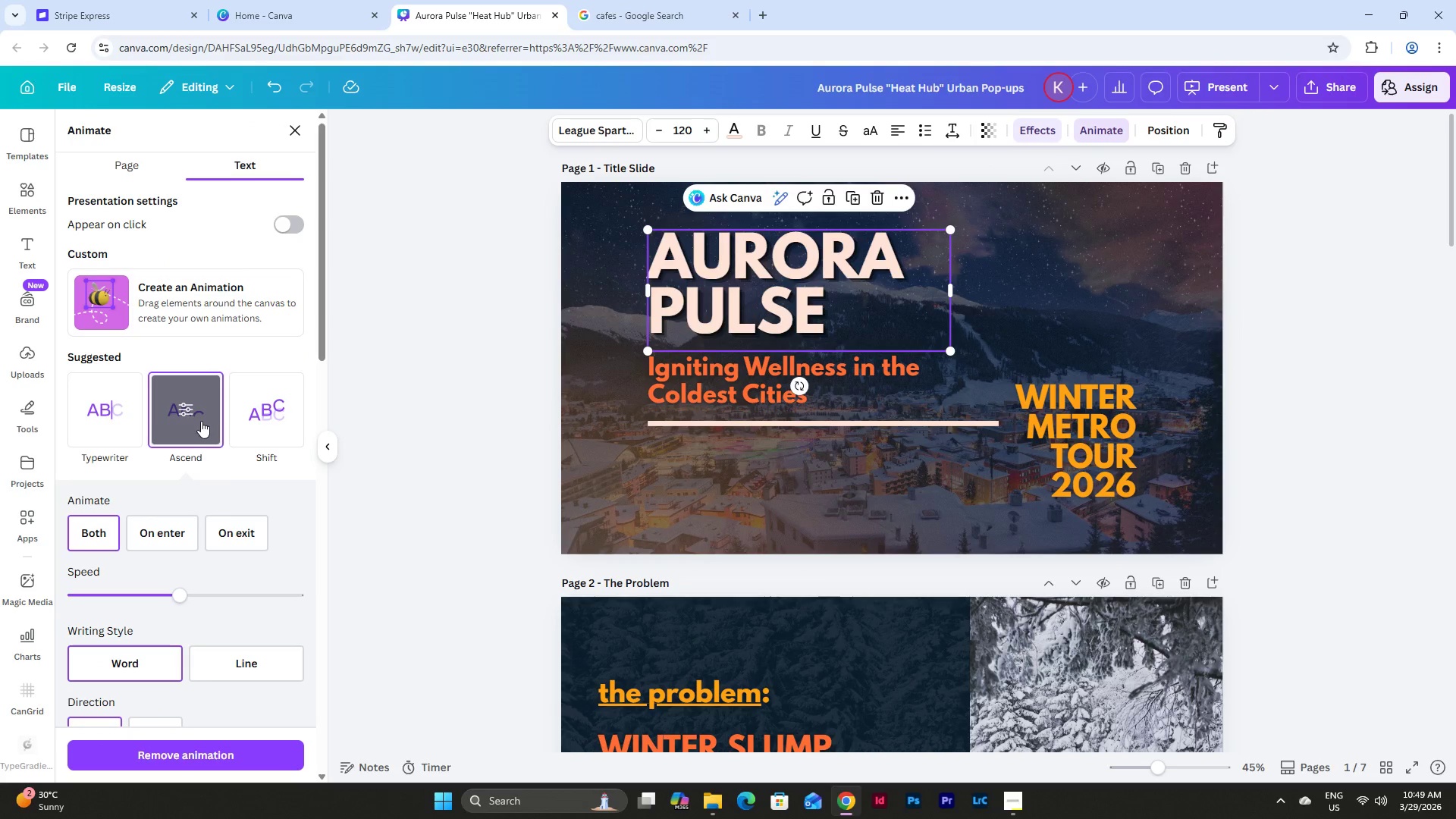 
left_click([125, 413])
 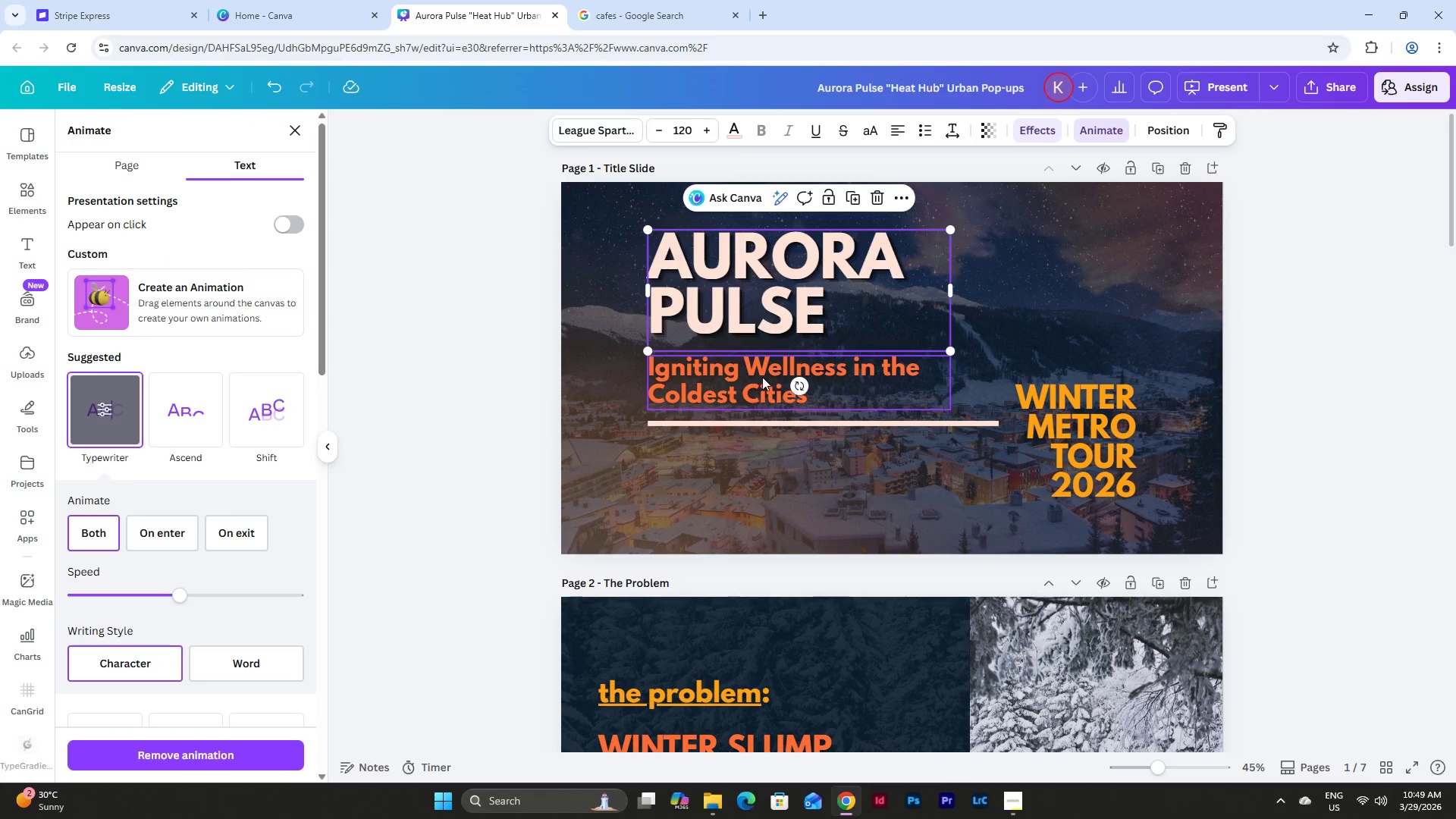 
left_click([725, 375])
 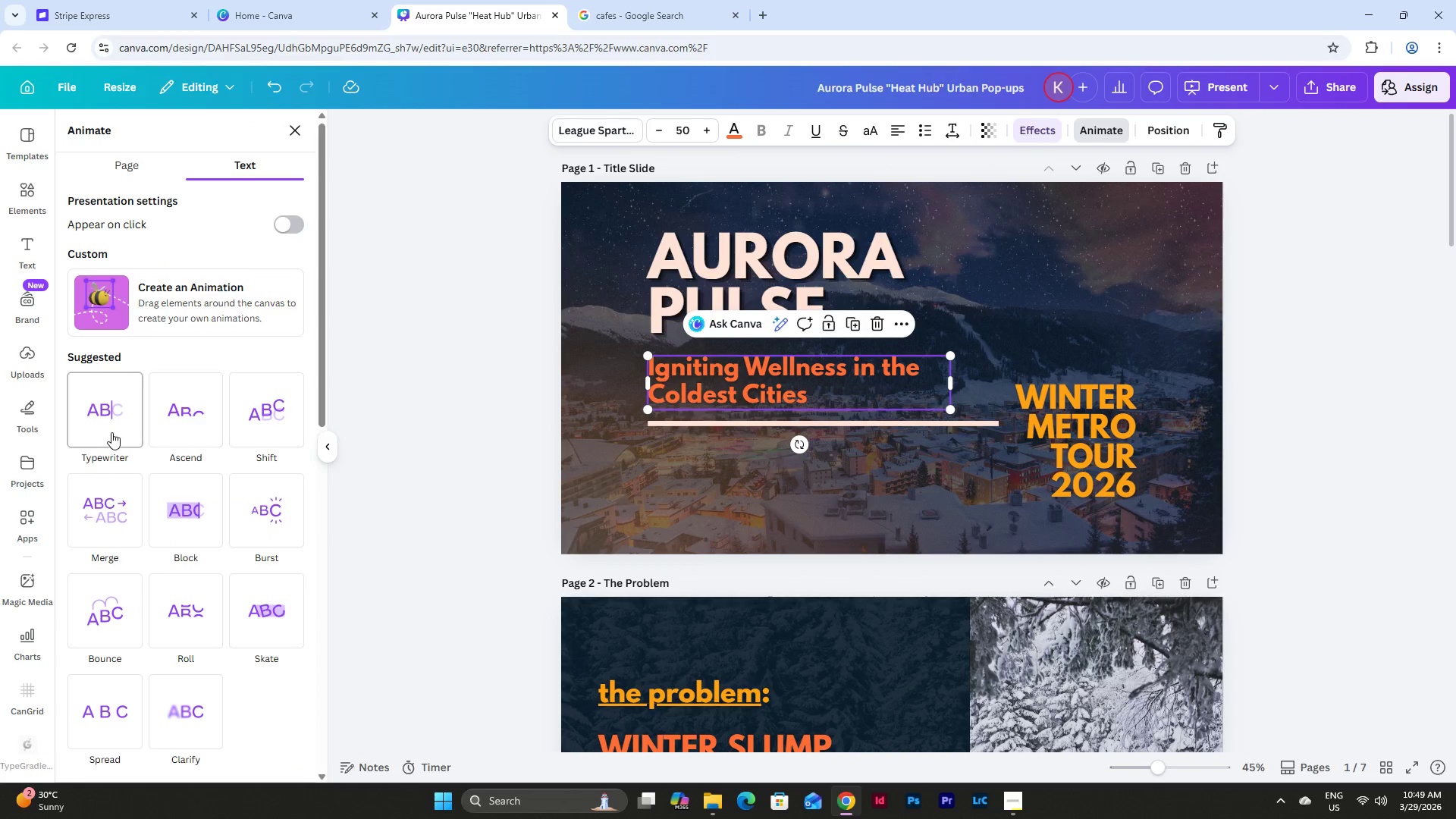 
left_click([111, 432])
 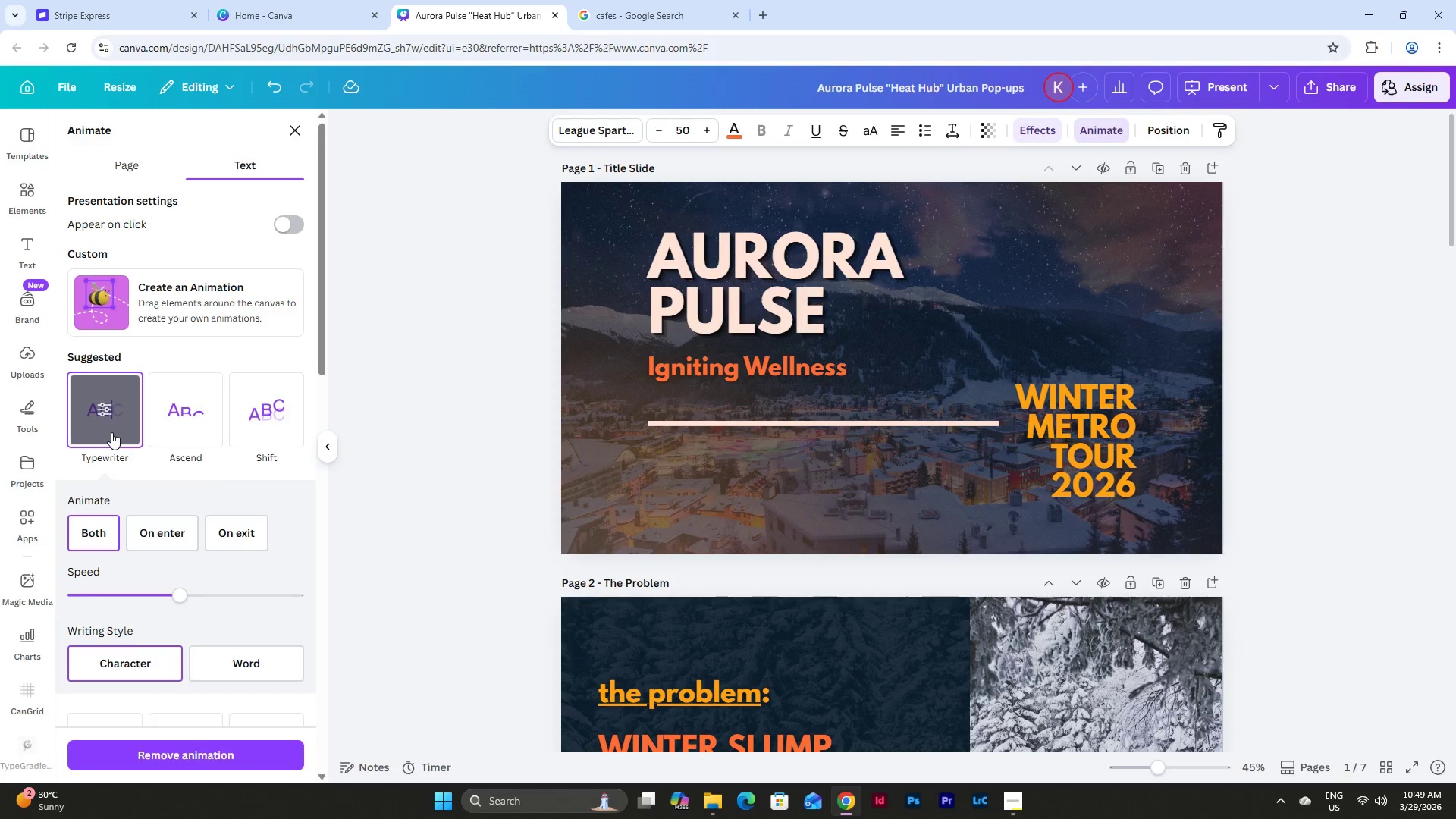 
left_click([208, 421])
 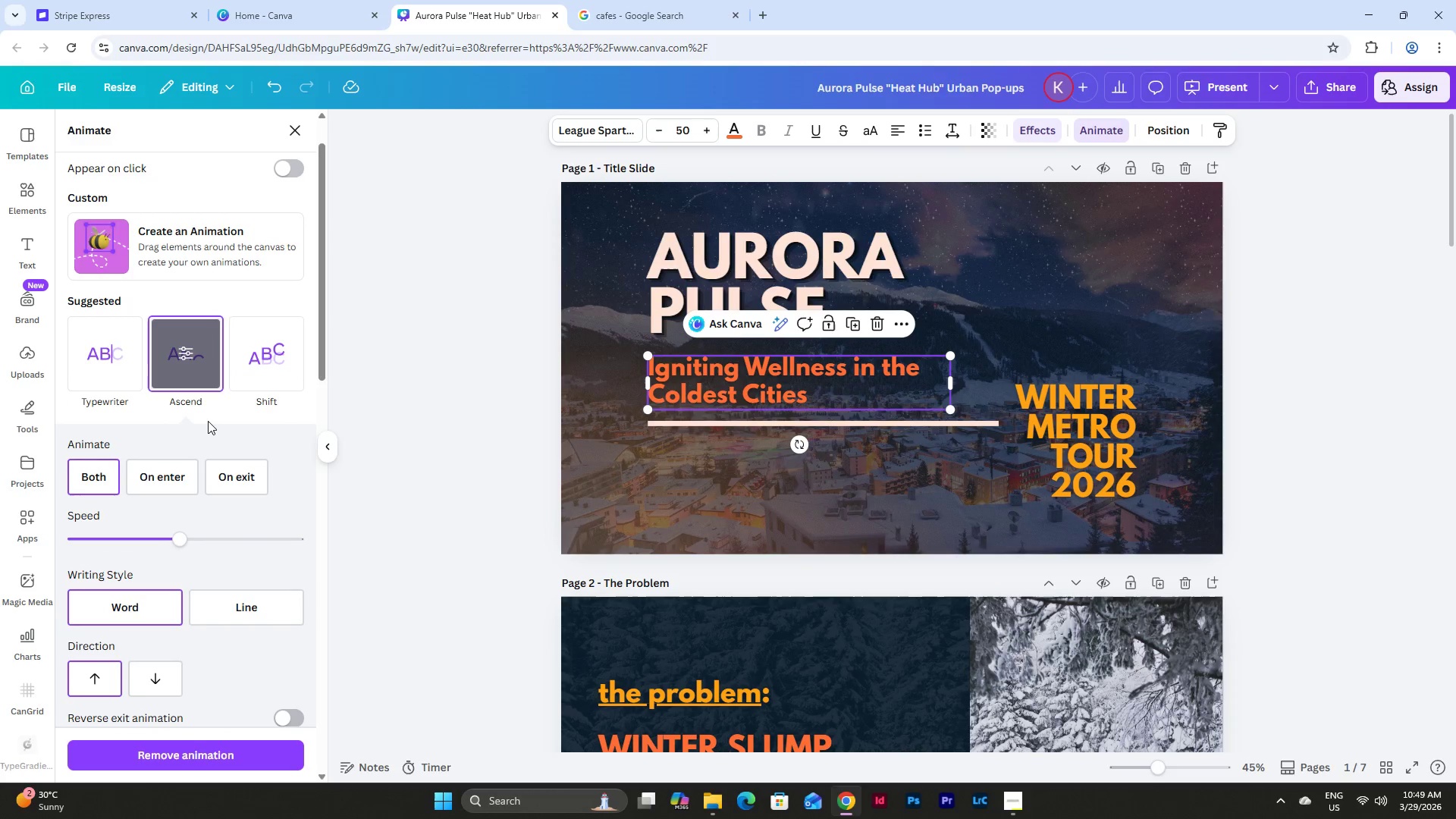 
left_click([266, 375])
 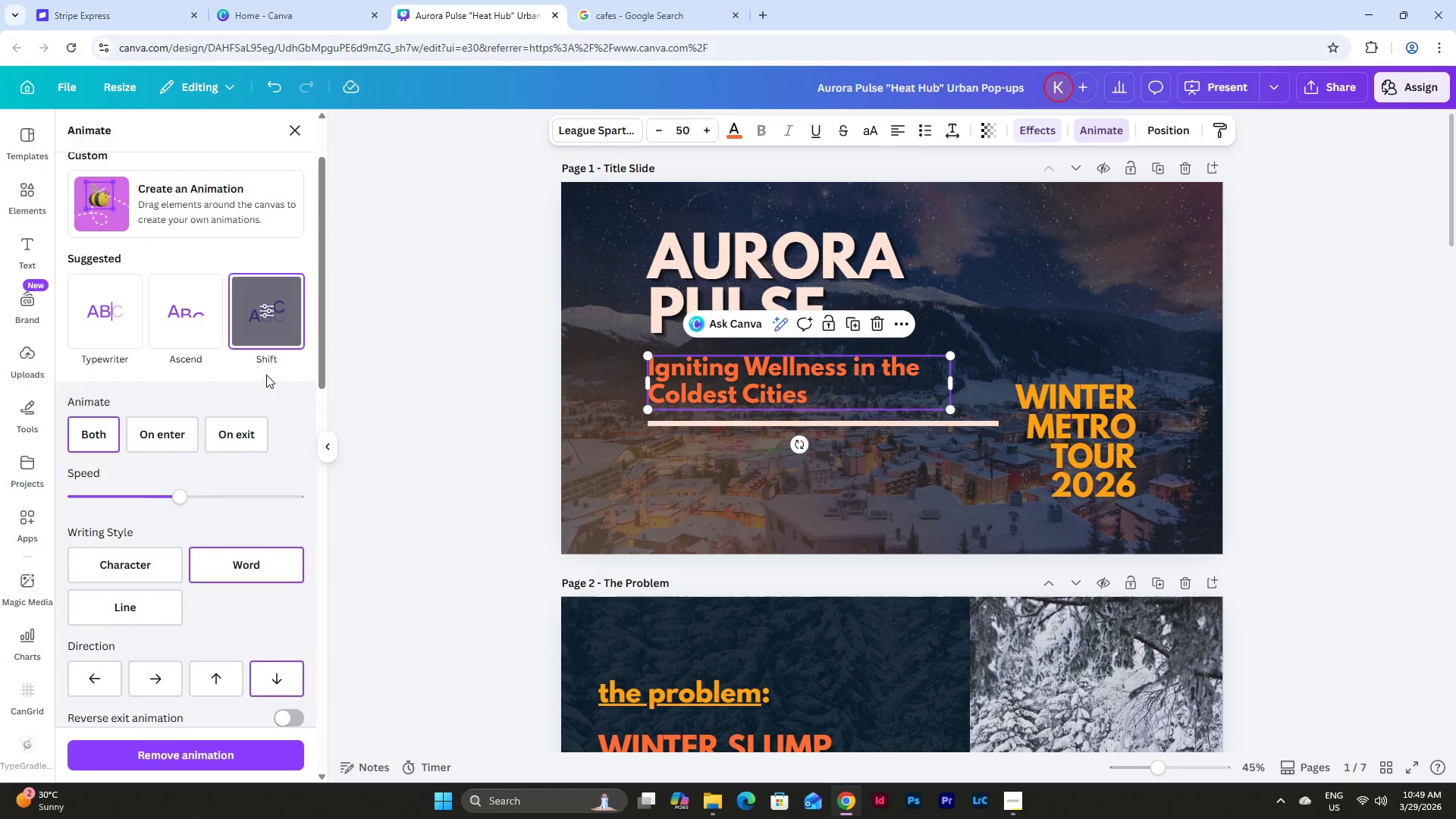 
left_click([828, 265])
 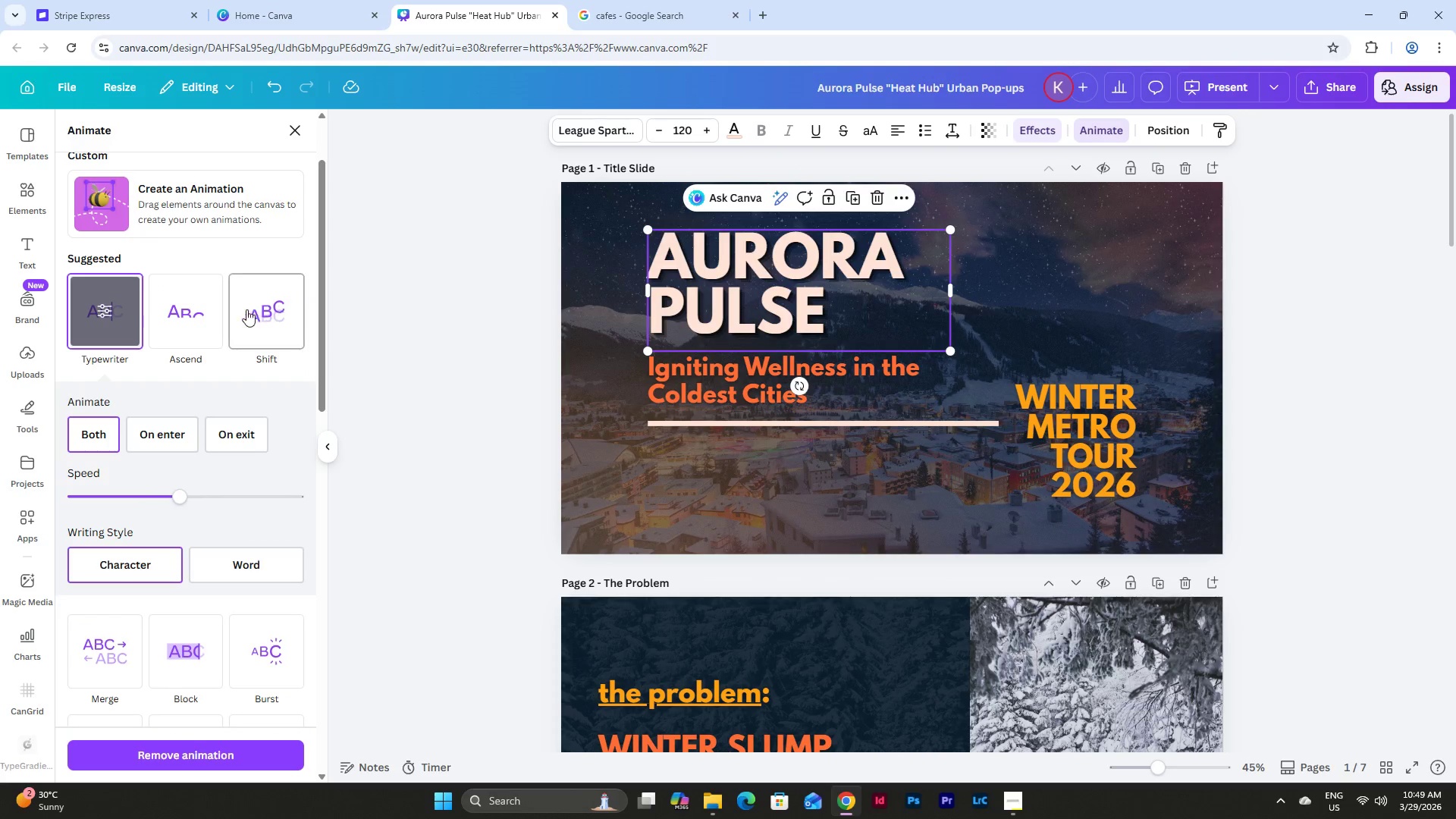 
left_click([201, 314])
 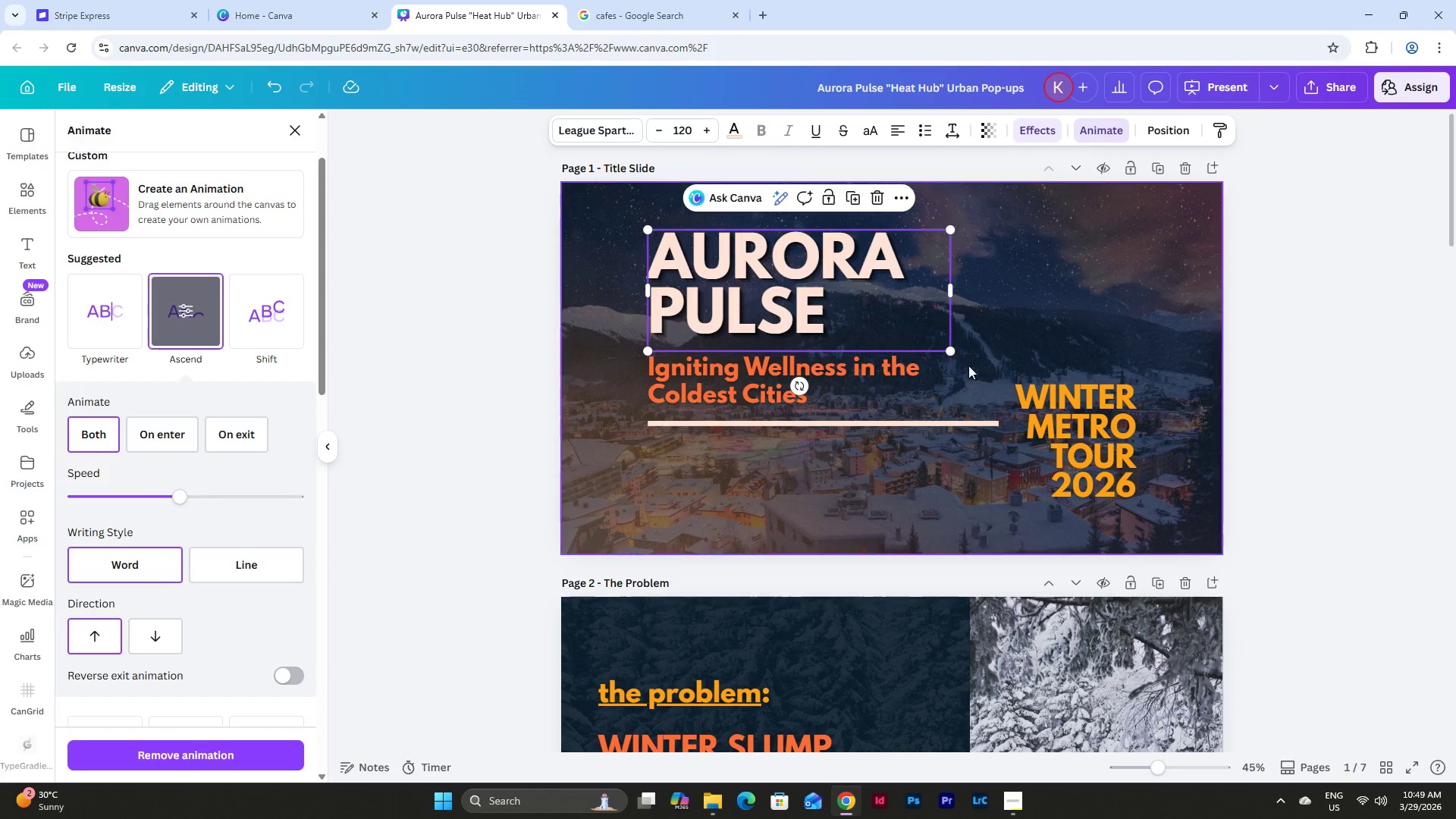 
left_click([1062, 409])
 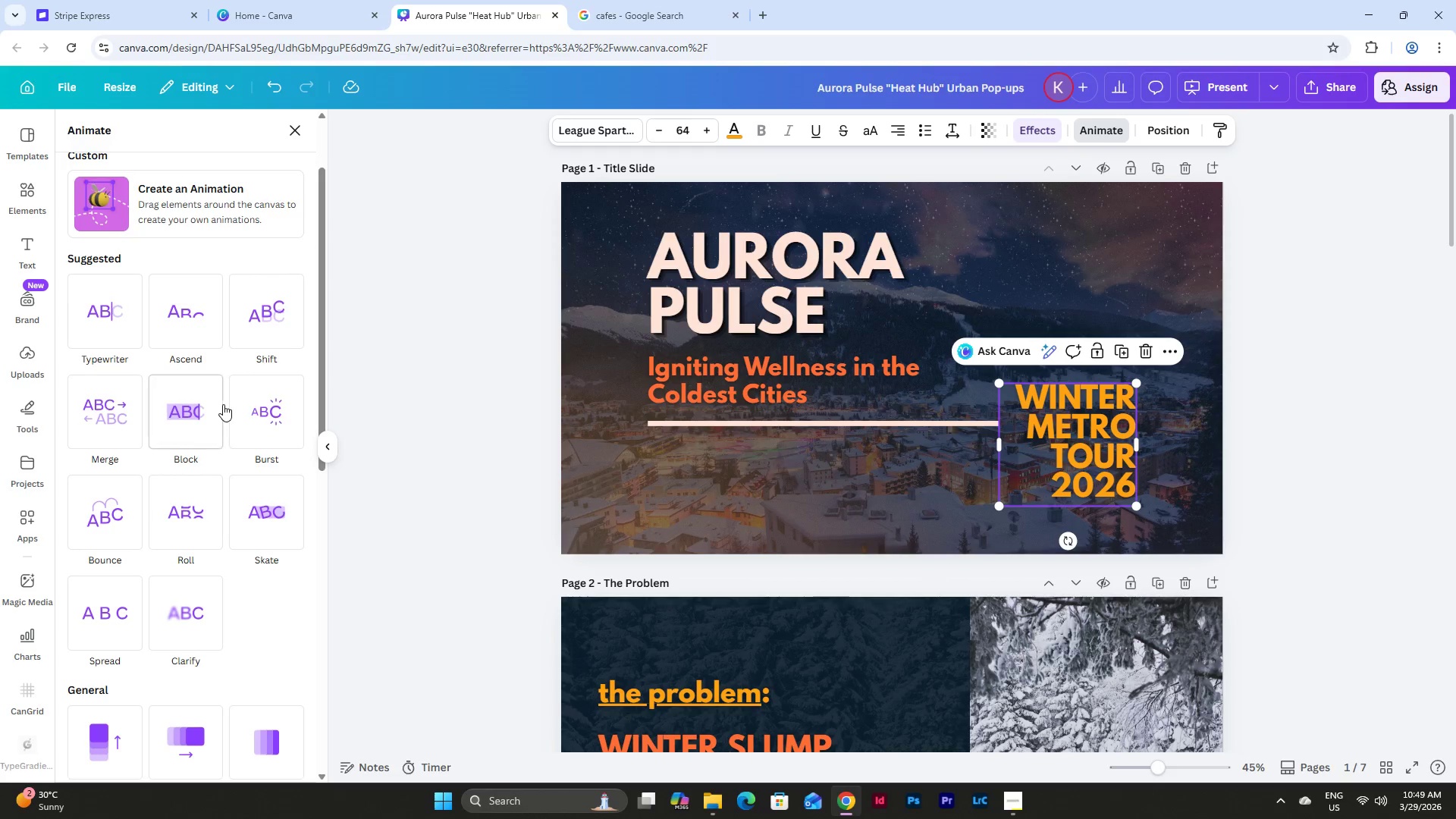 
scroll: coordinate [219, 403], scroll_direction: down, amount: 1.0
 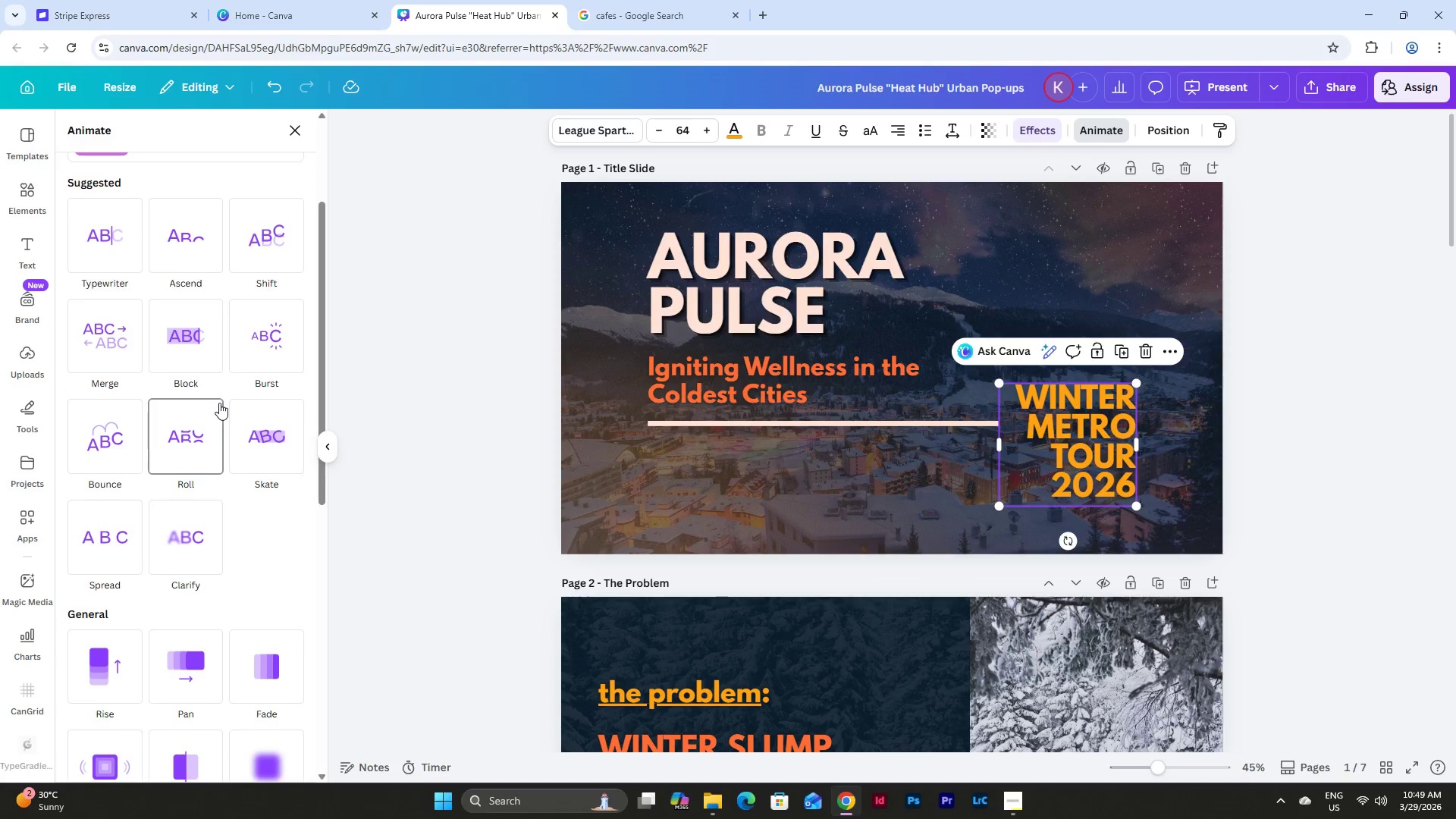 
scroll: coordinate [219, 403], scroll_direction: up, amount: 1.0
 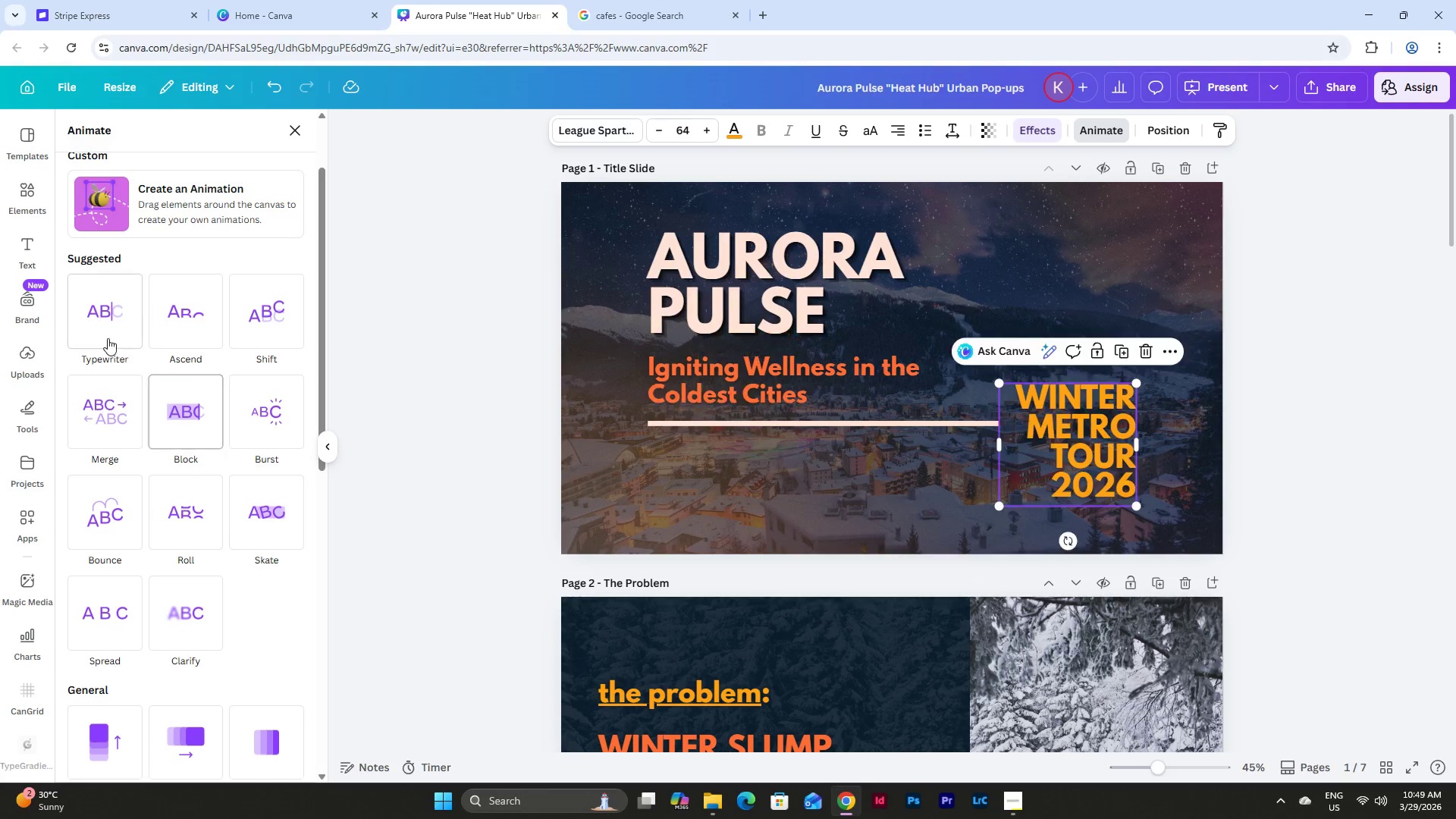 
left_click([105, 334])
 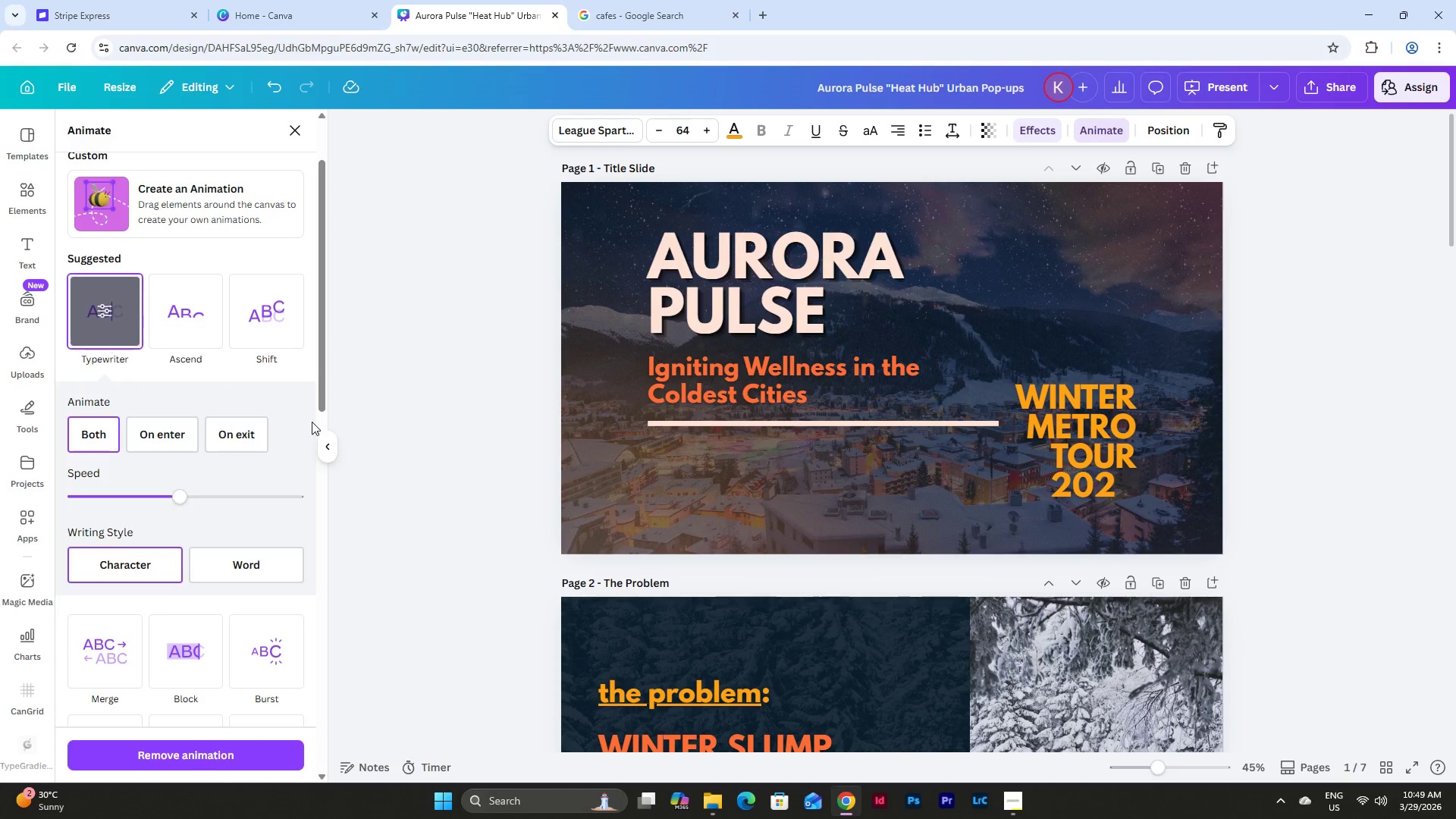 
left_click([442, 421])
 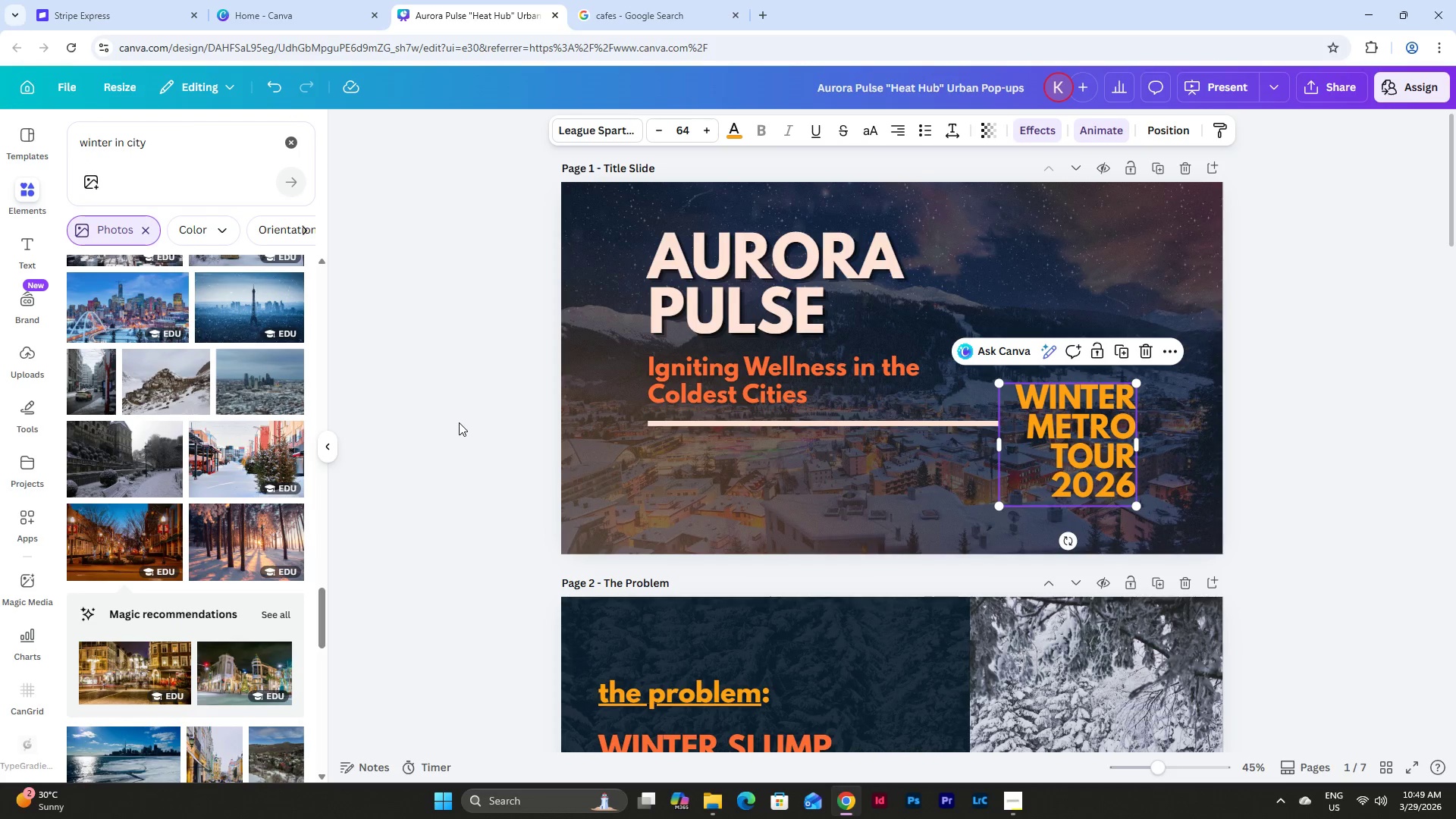 
left_click([462, 422])
 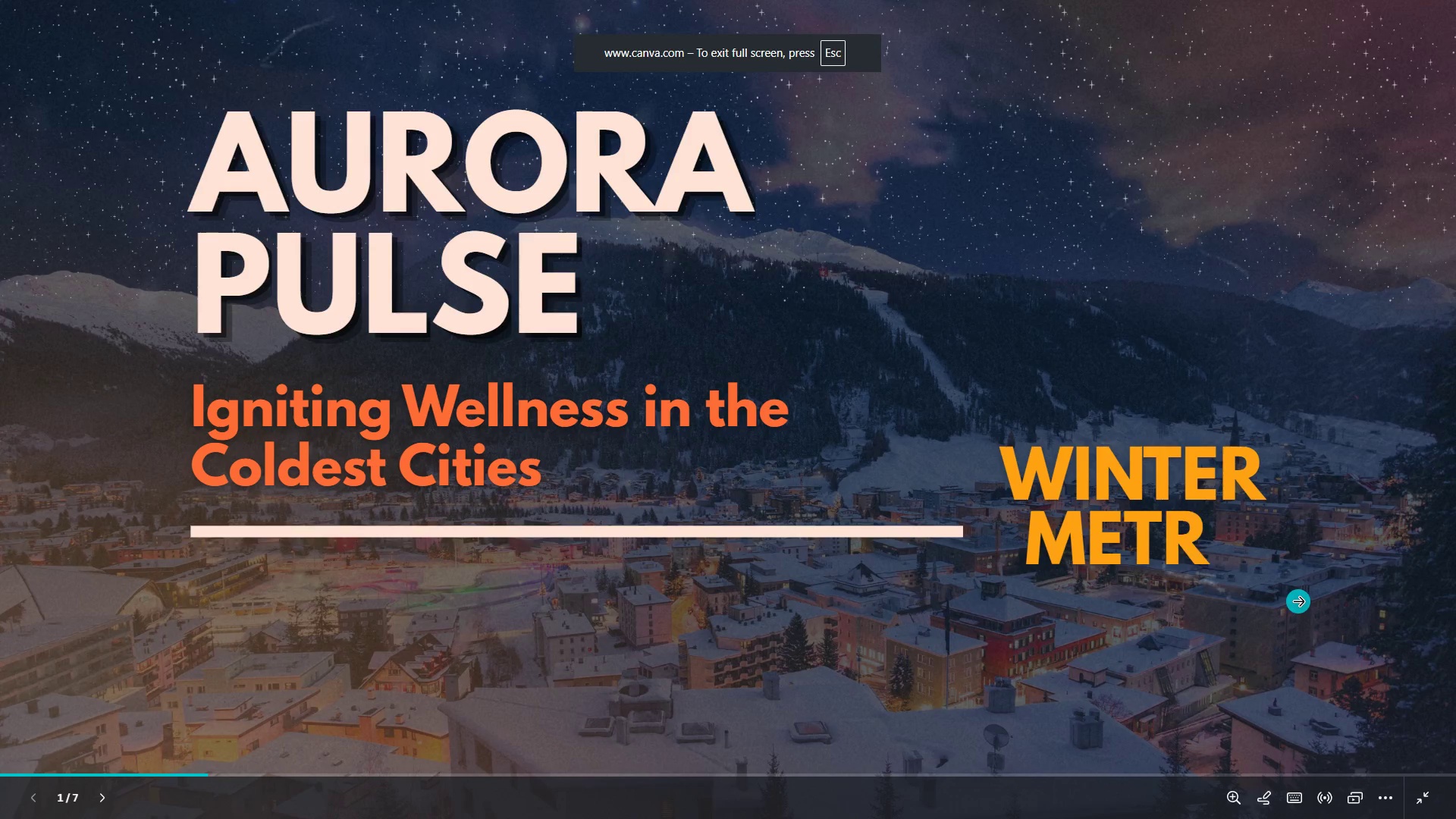 
wait(7.53)
 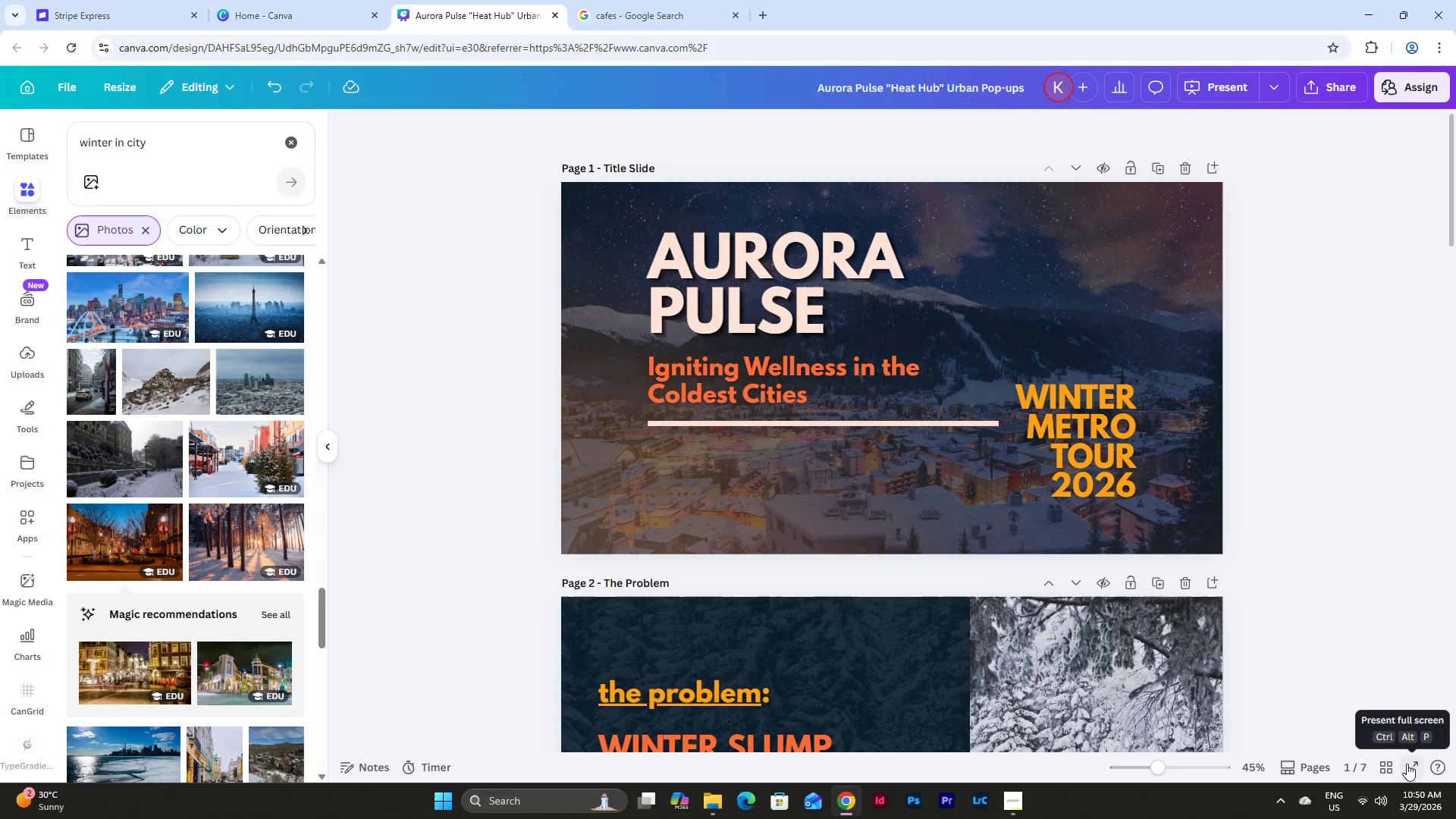 
left_click([1298, 601])
 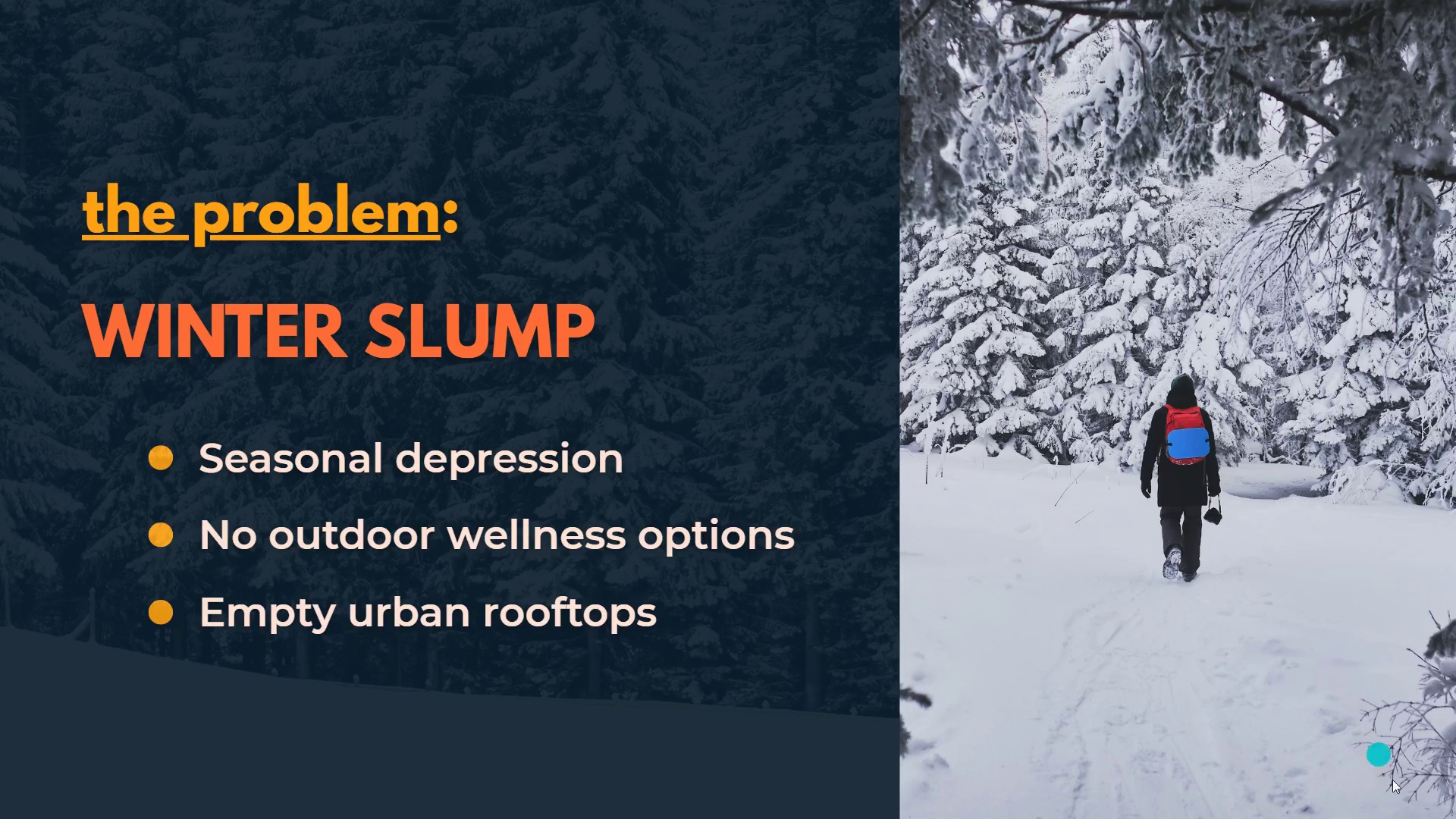 
left_click([1432, 799])
 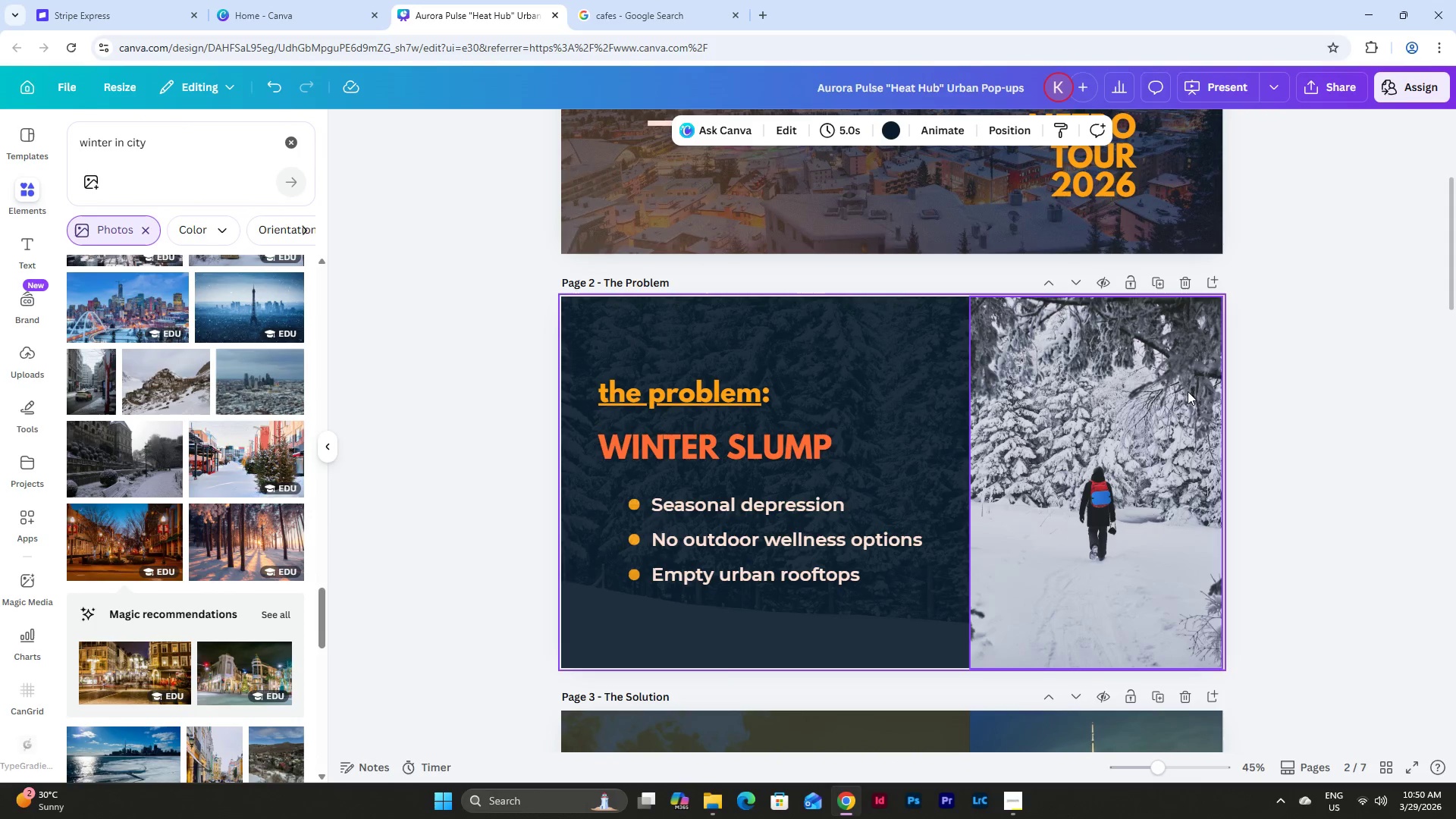 
scroll: coordinate [1291, 401], scroll_direction: up, amount: 9.0
 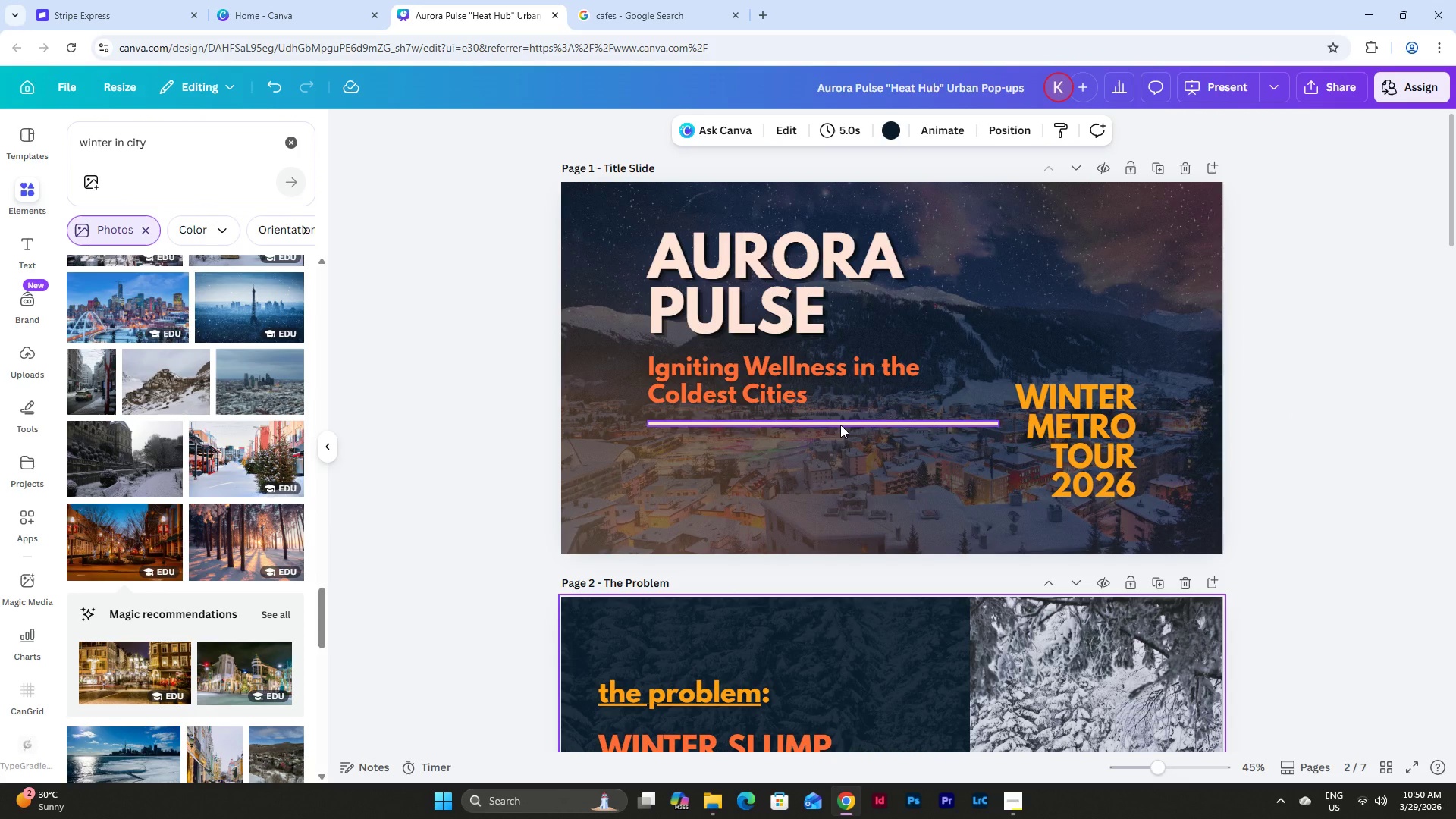 
left_click([840, 425])
 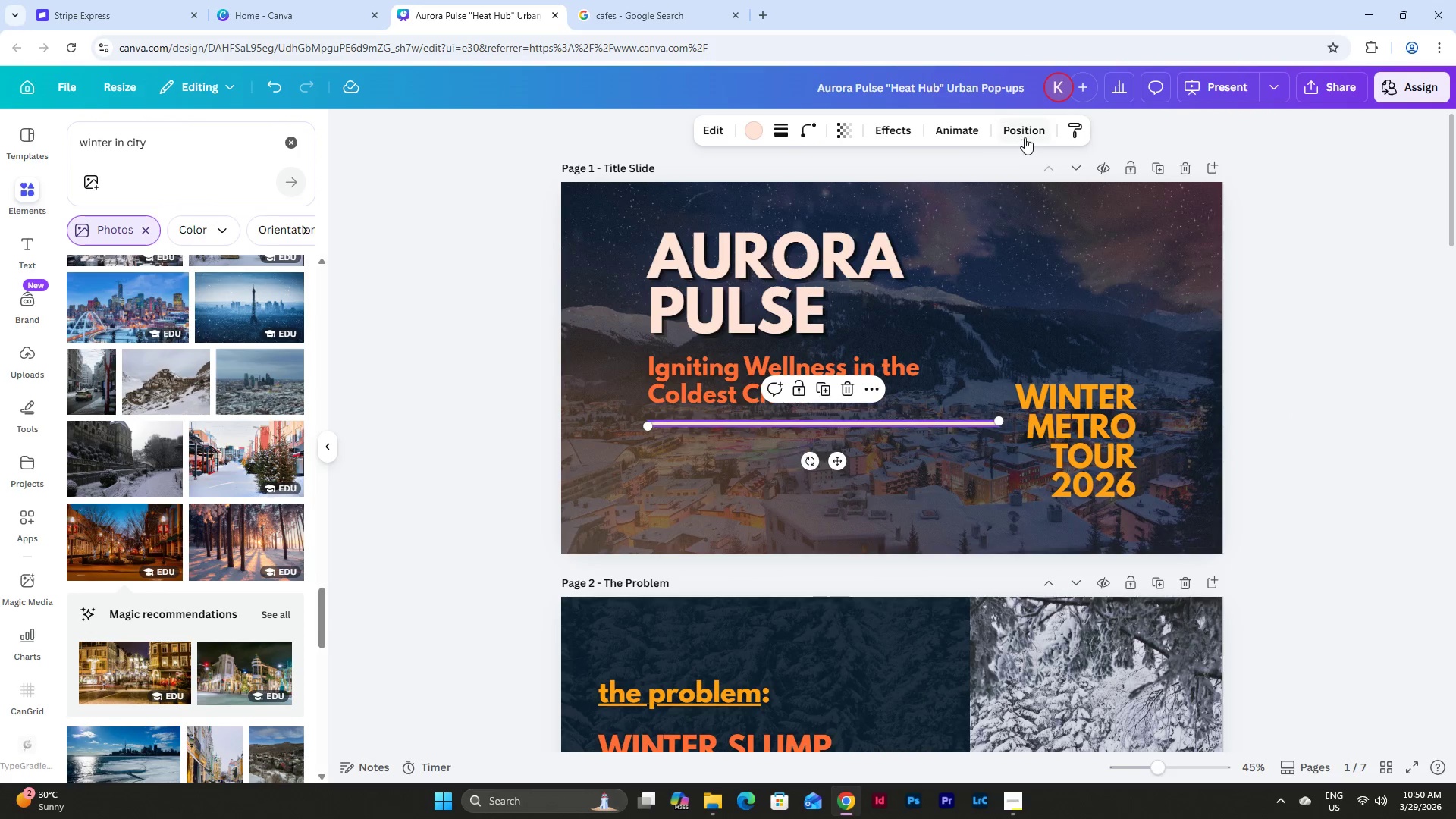 
left_click([1022, 132])
 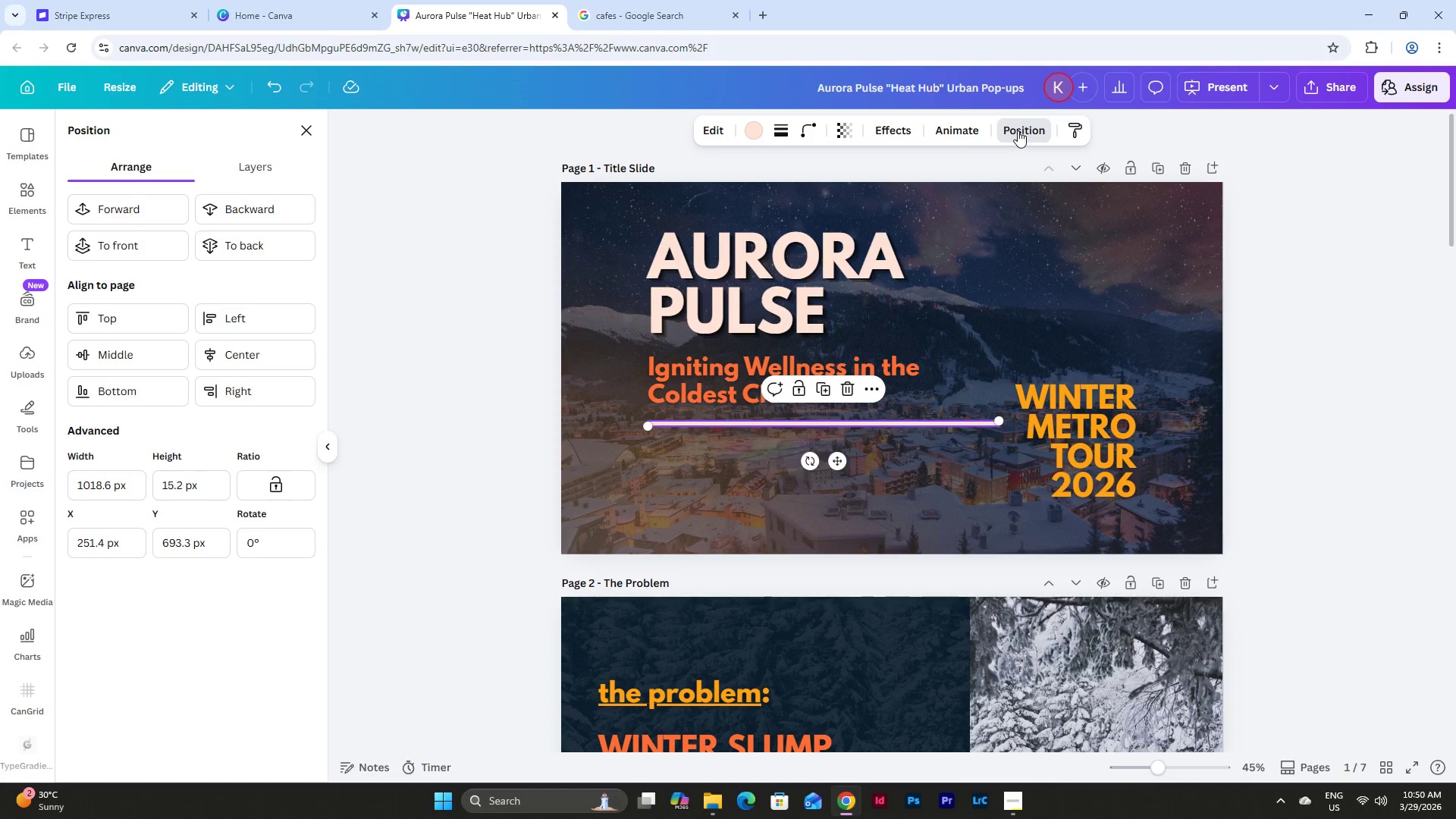 
left_click([963, 127])
 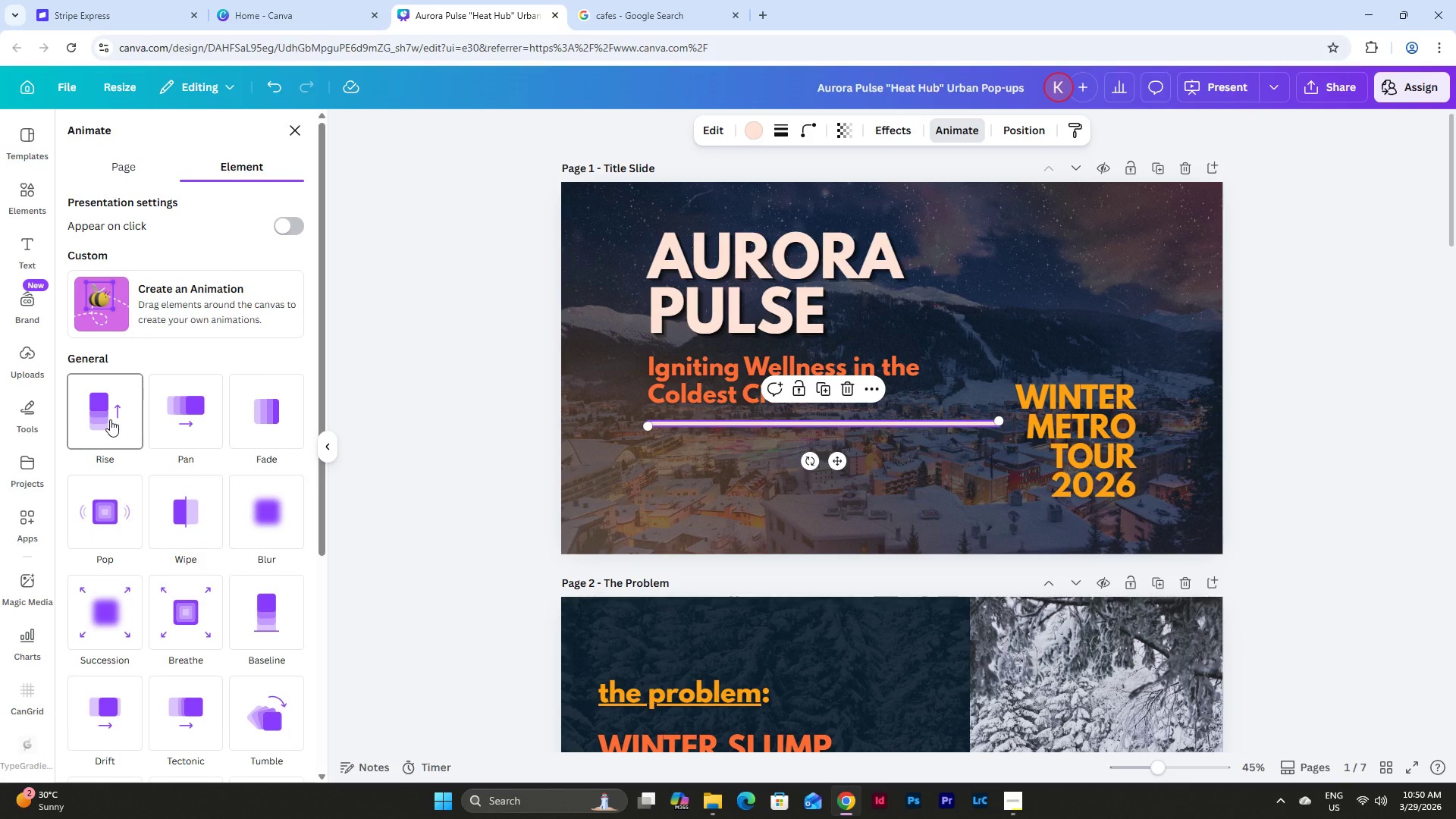 
left_click([114, 420])
 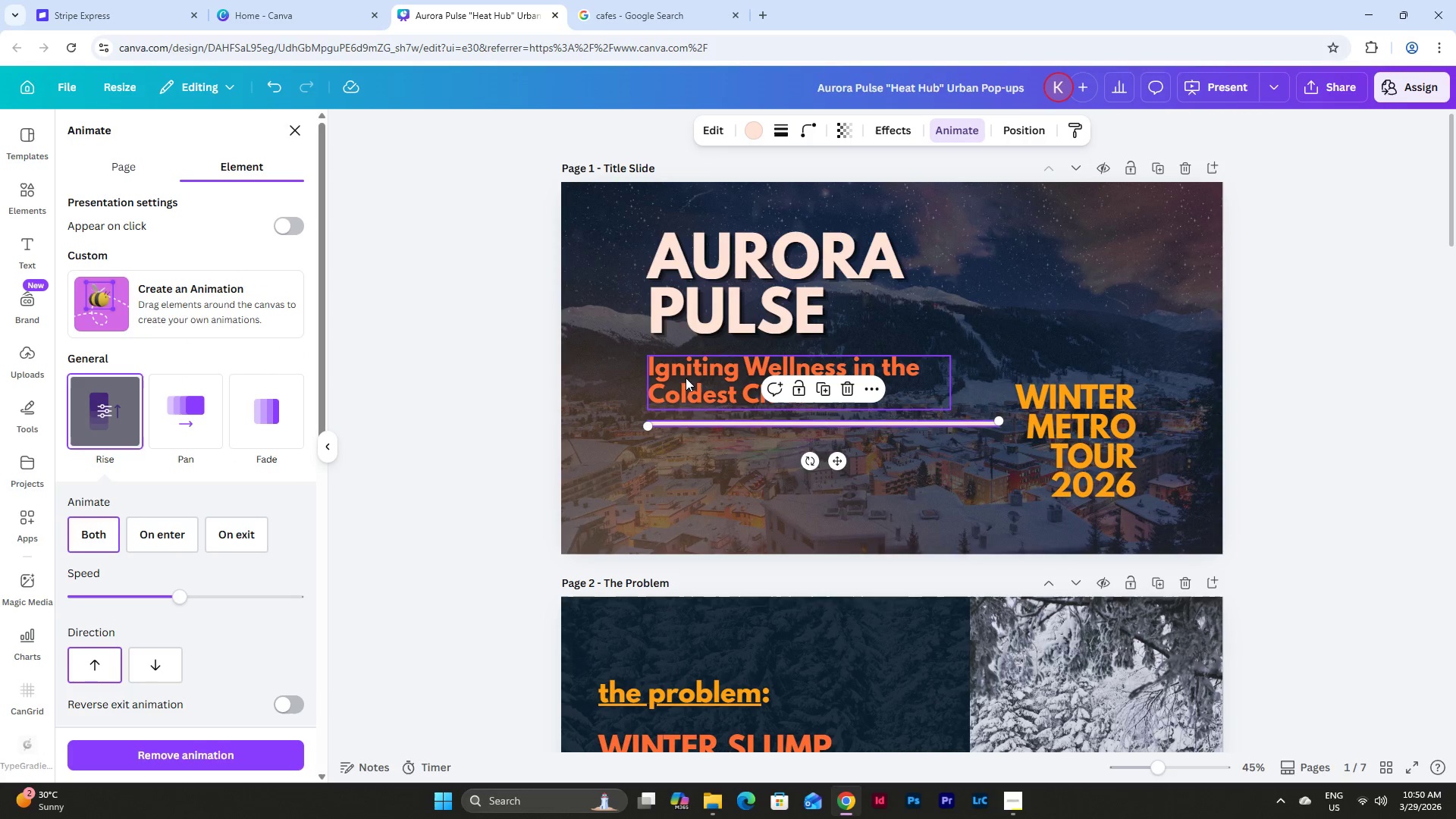 
left_click([966, 134])
 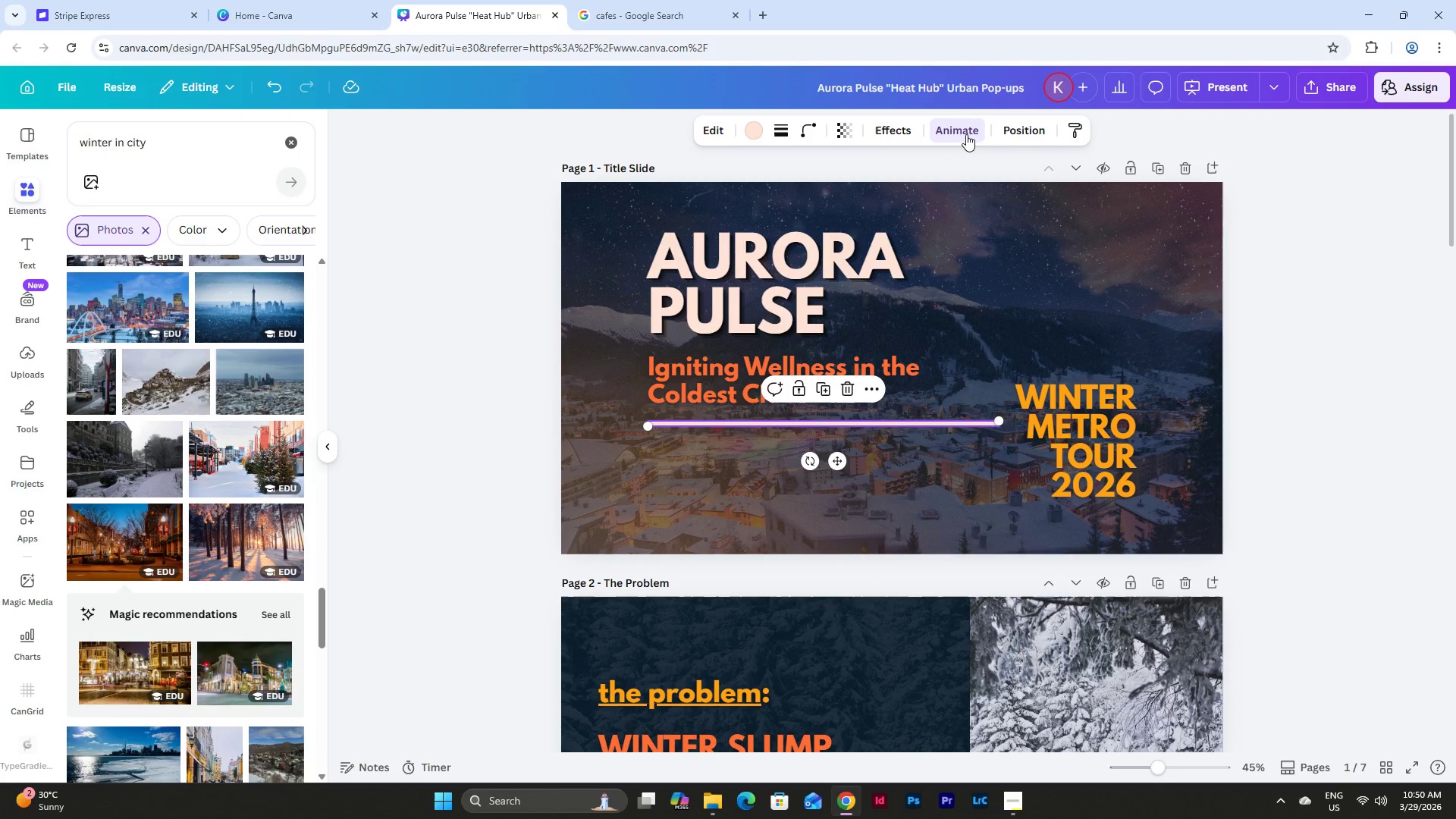 
left_click([966, 134])
 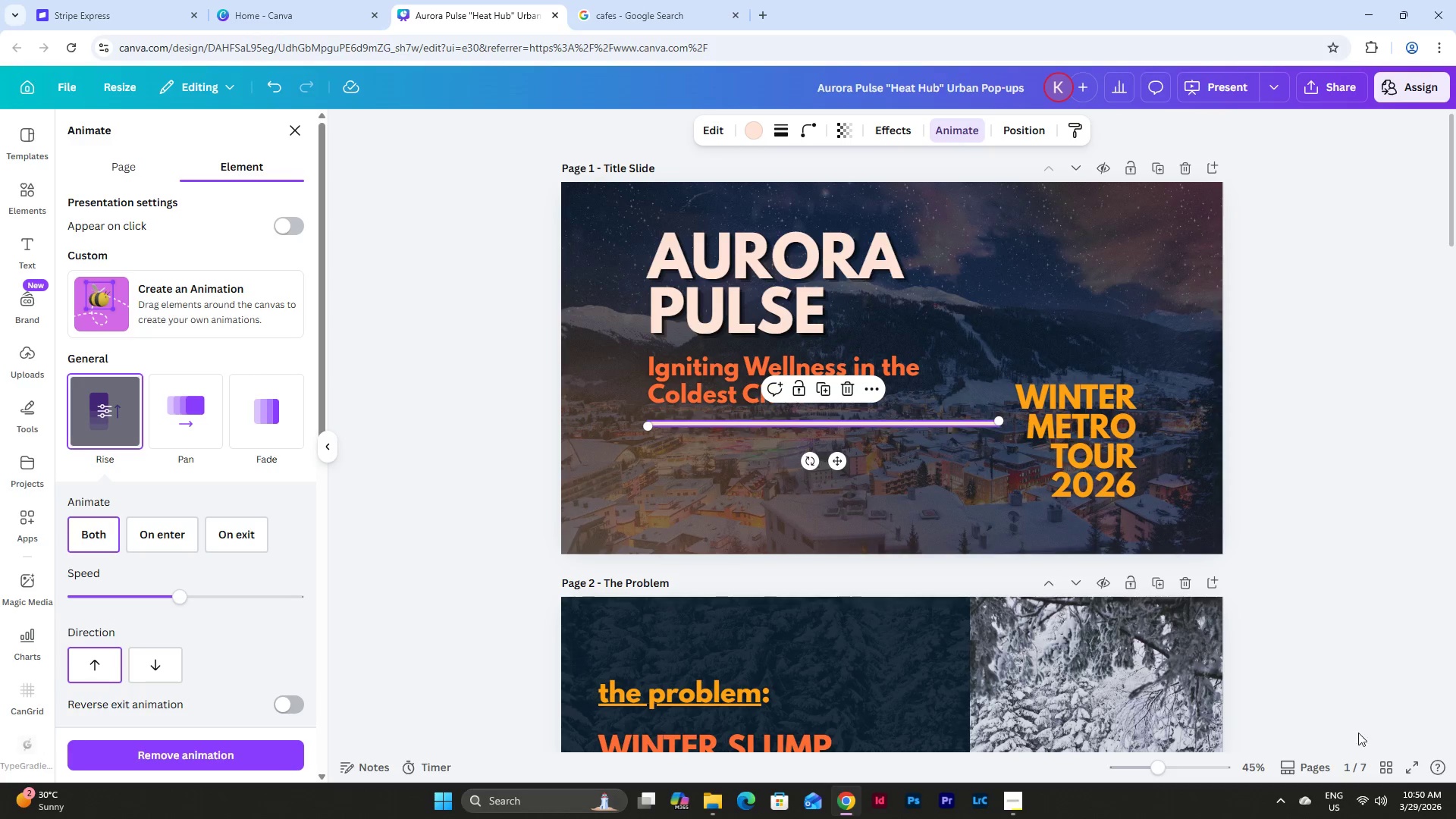 
left_click([1384, 766])
 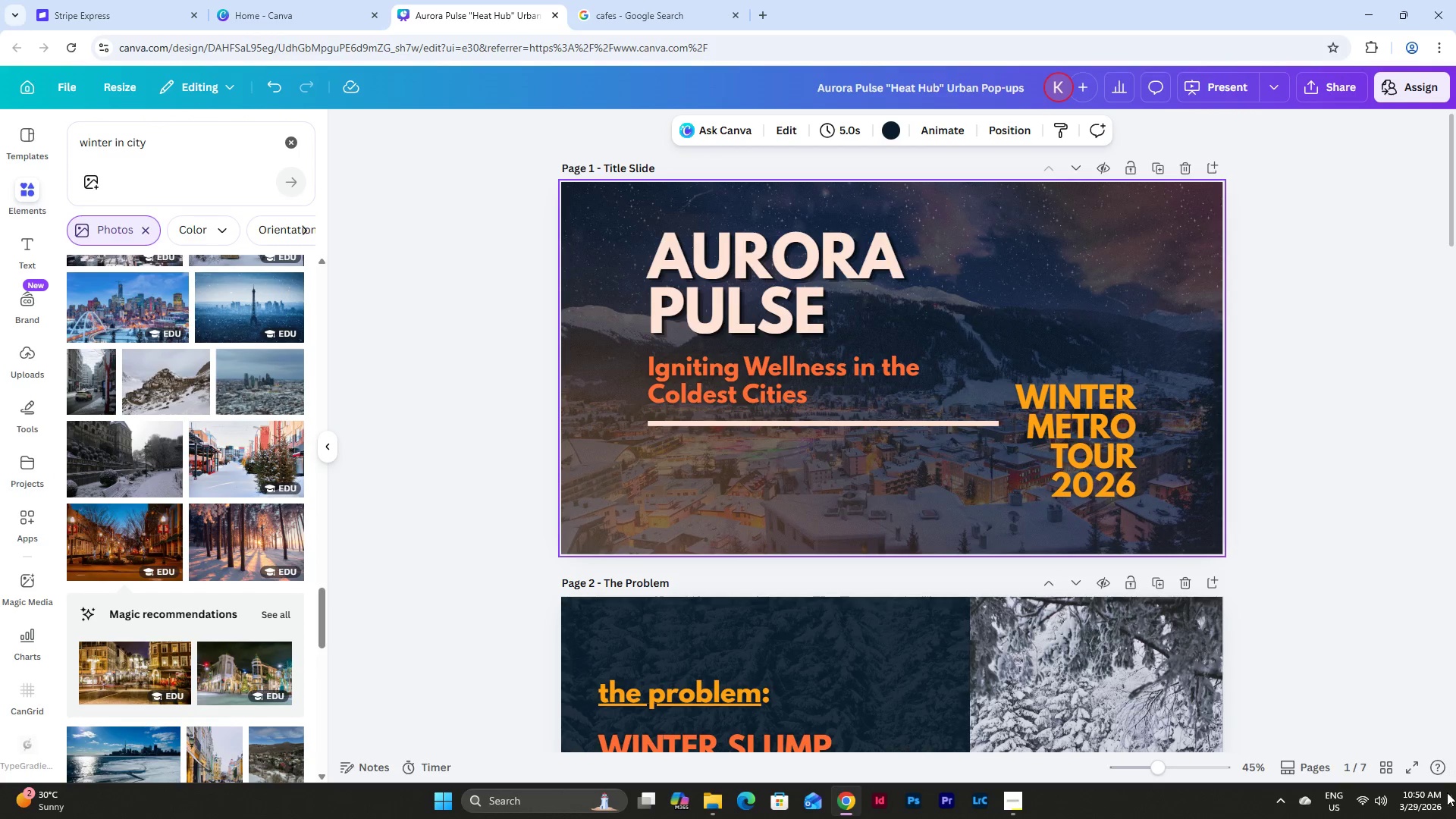 
left_click([1406, 765])
 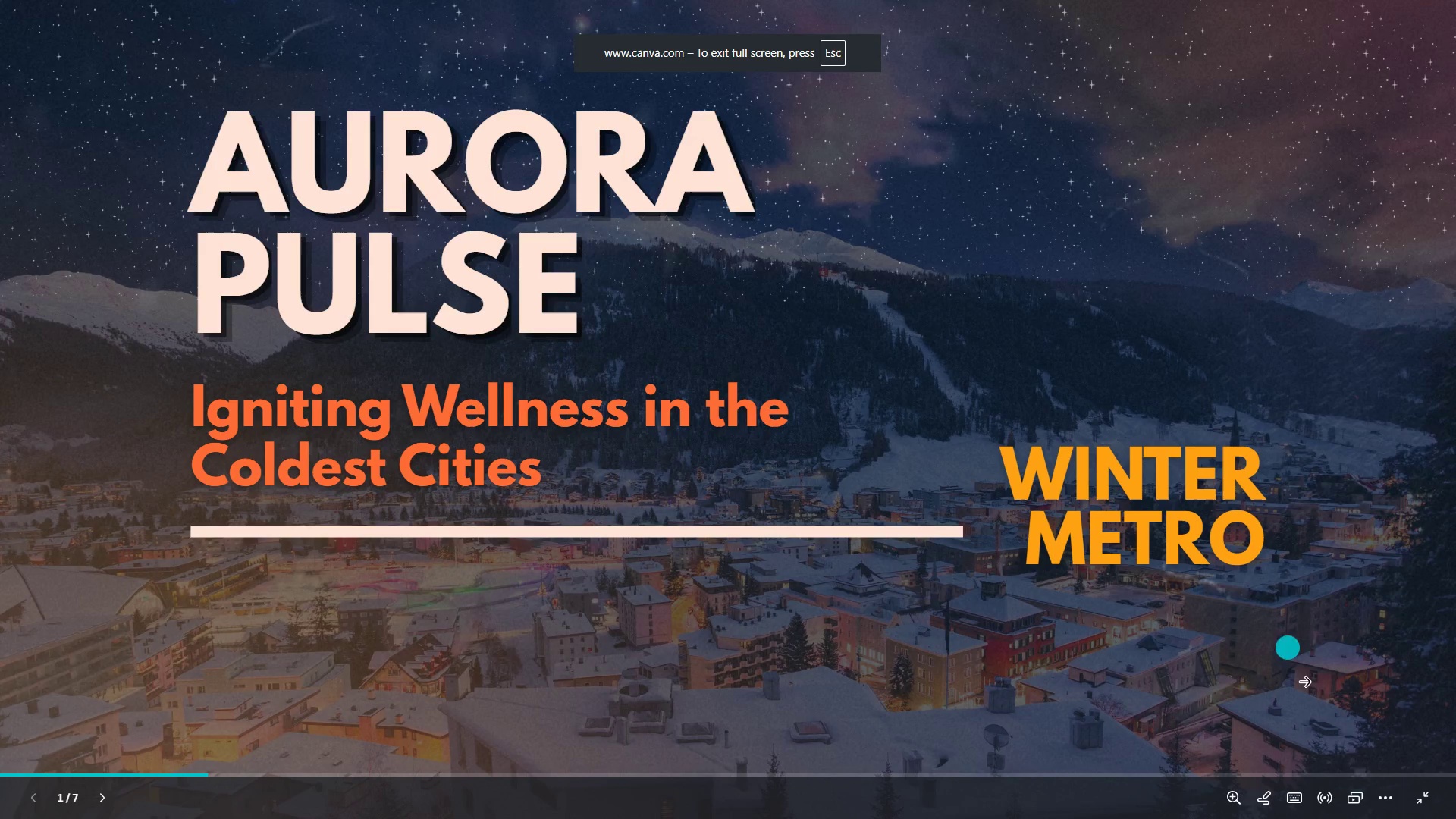 
left_click([1426, 790])
 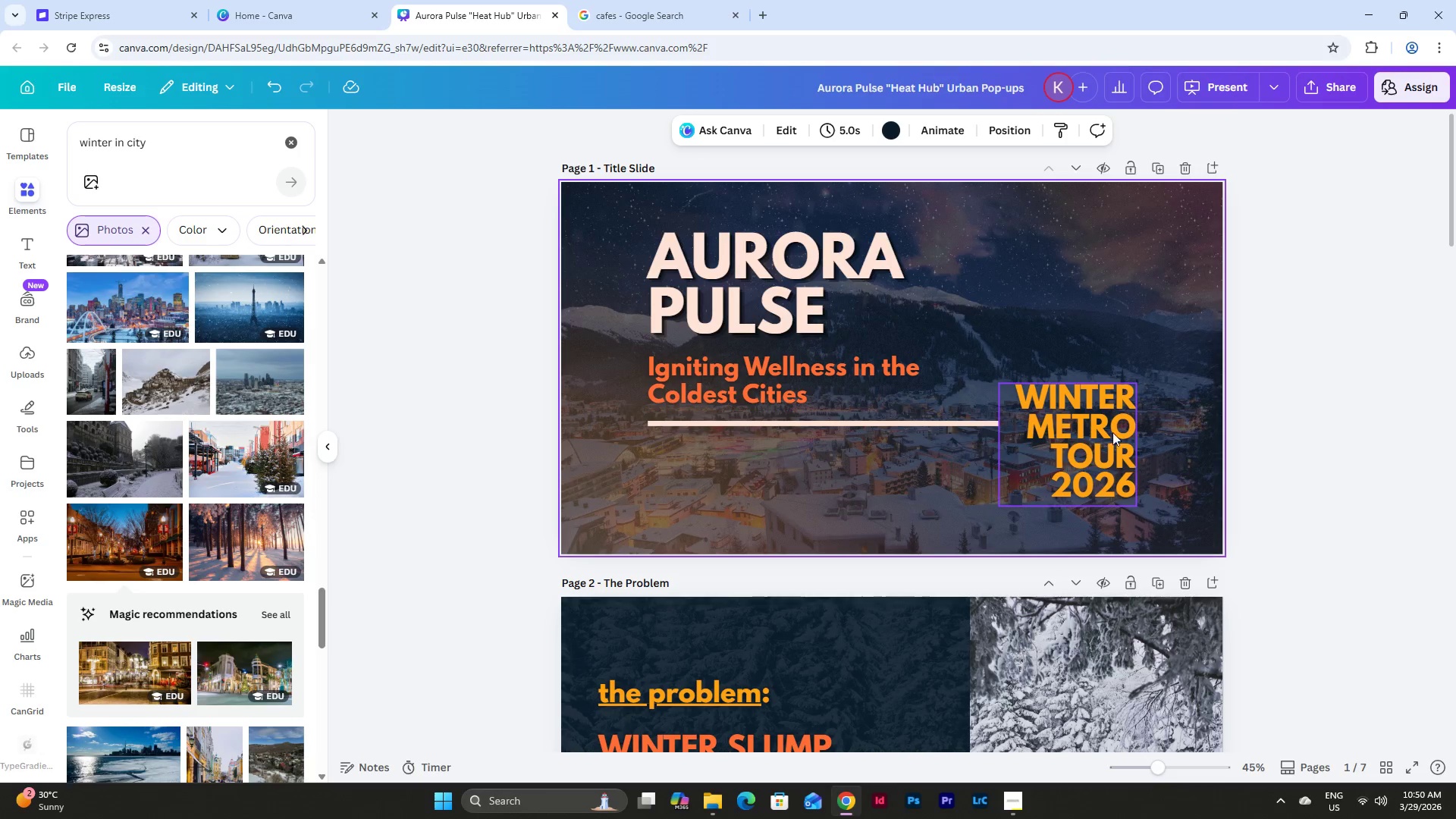 
left_click([1106, 427])
 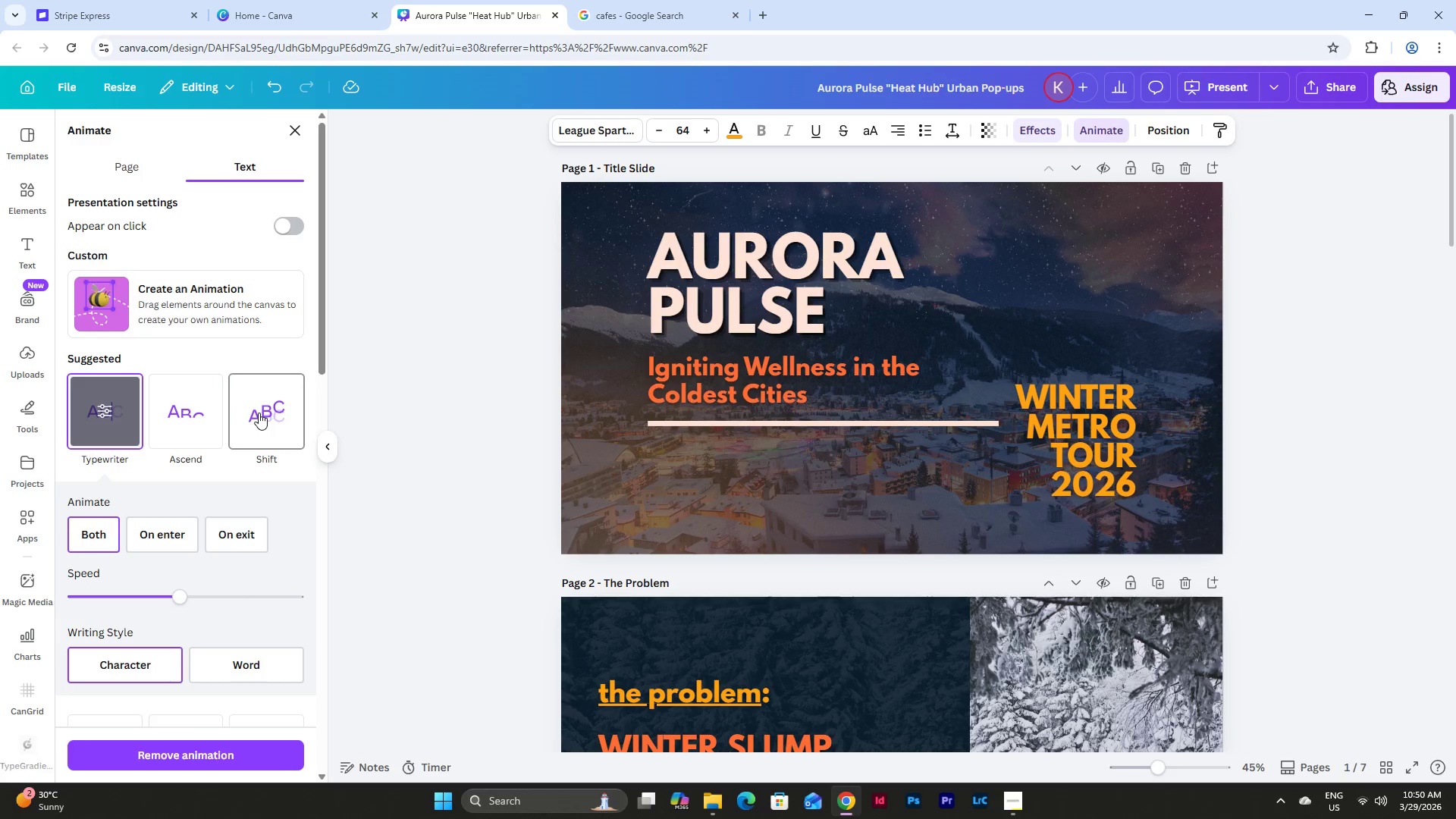 
left_click([259, 413])
 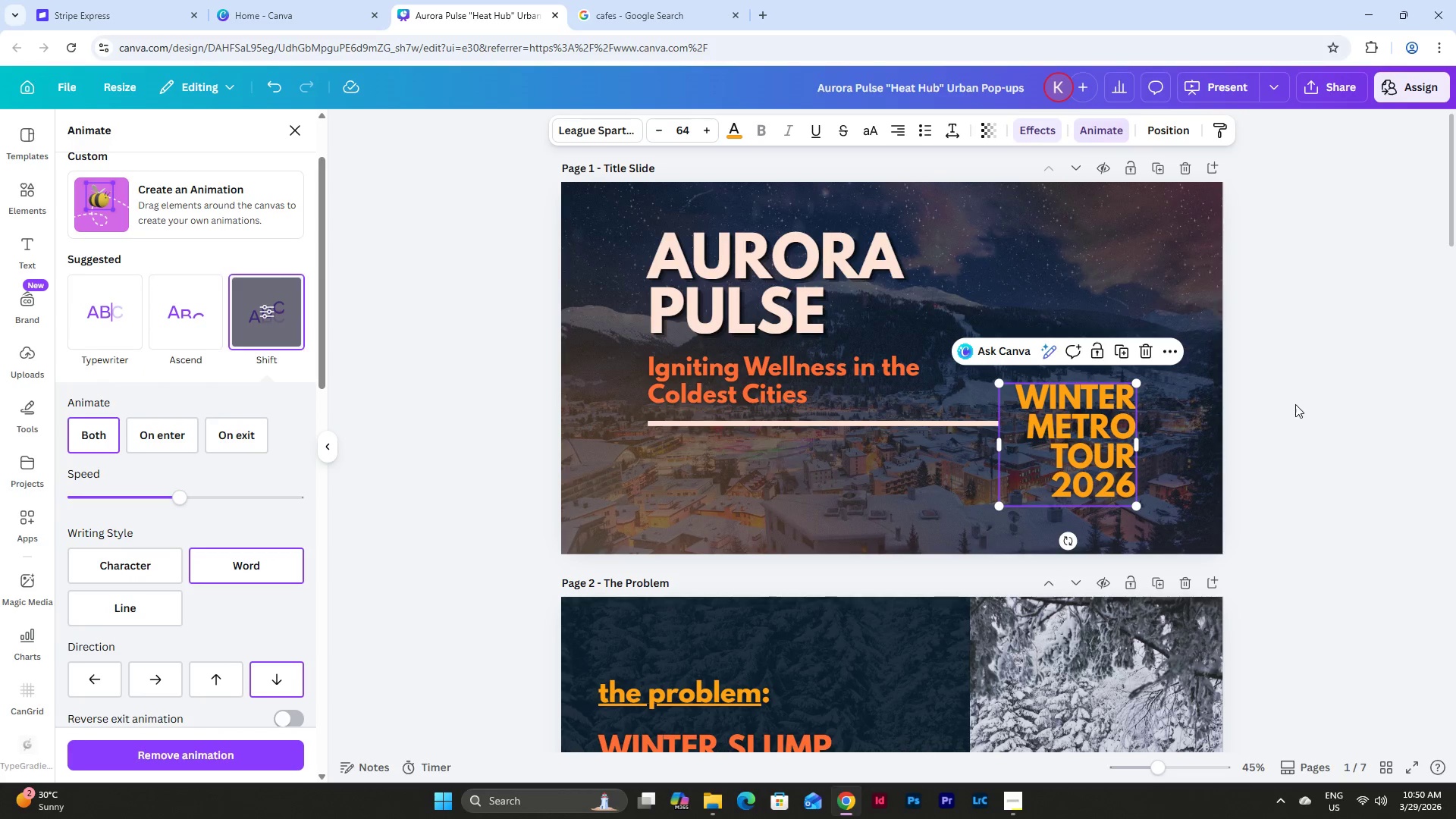 
left_click([1409, 774])
 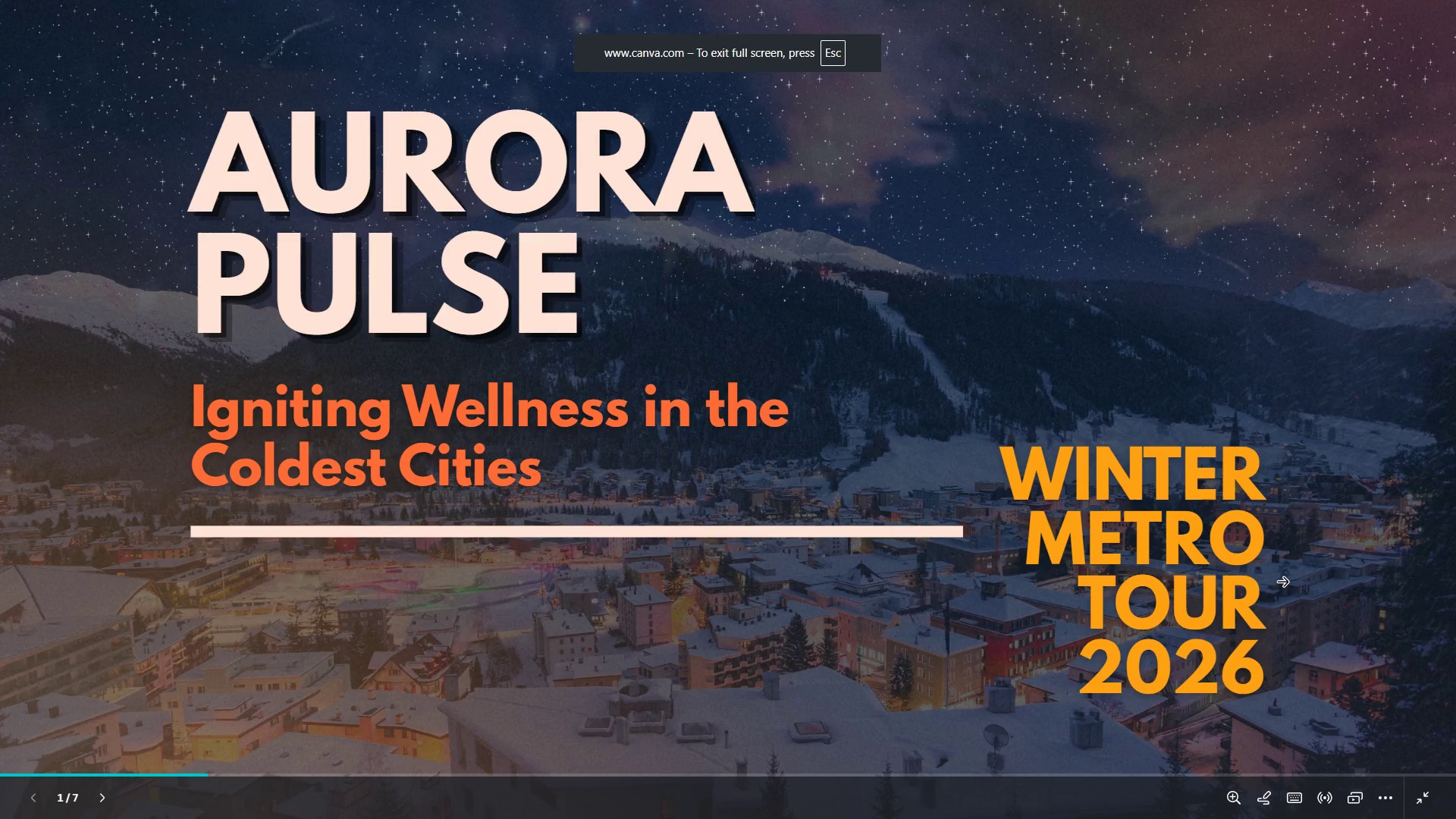 
left_click([1414, 799])
 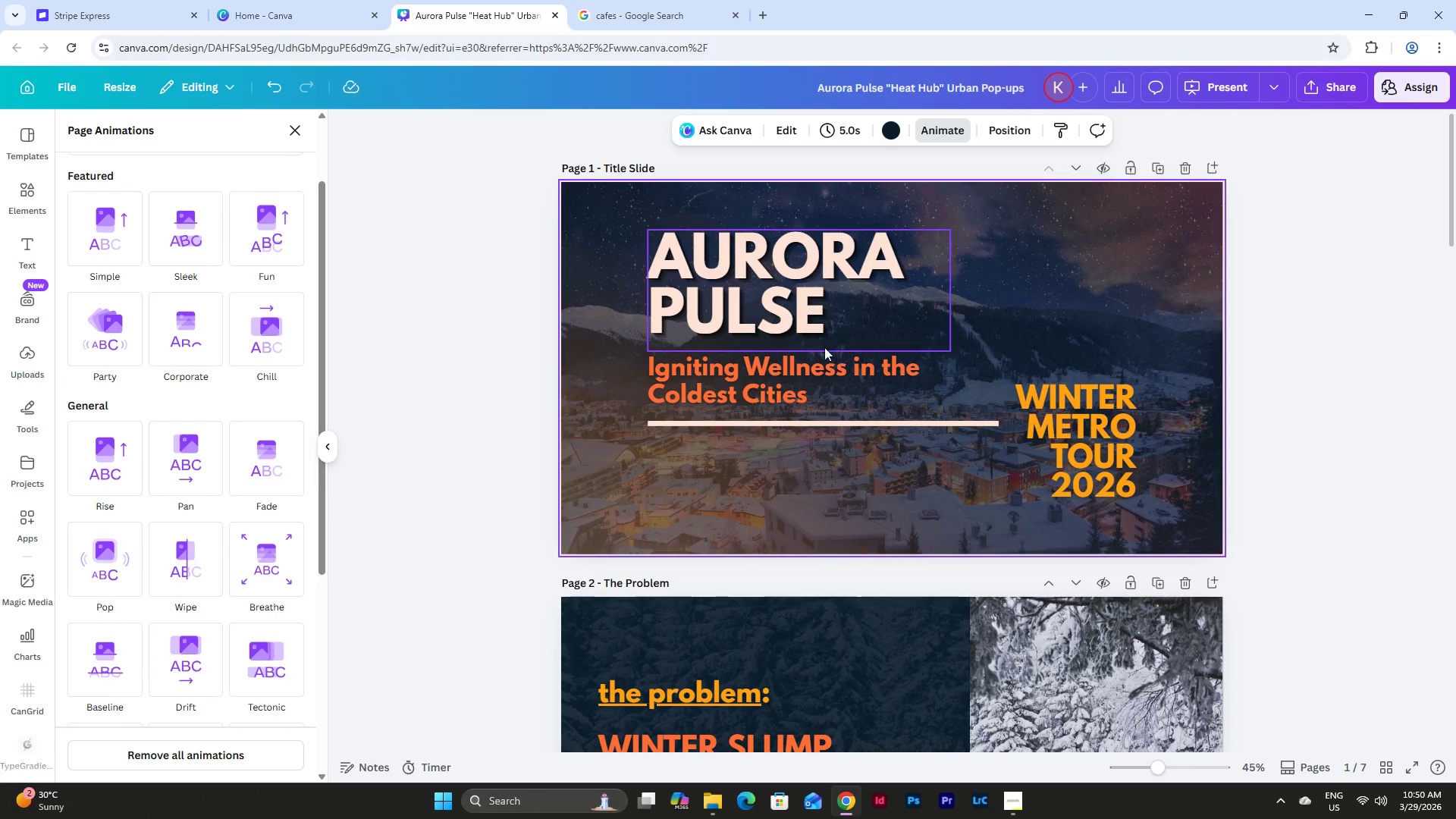 
left_click([761, 304])
 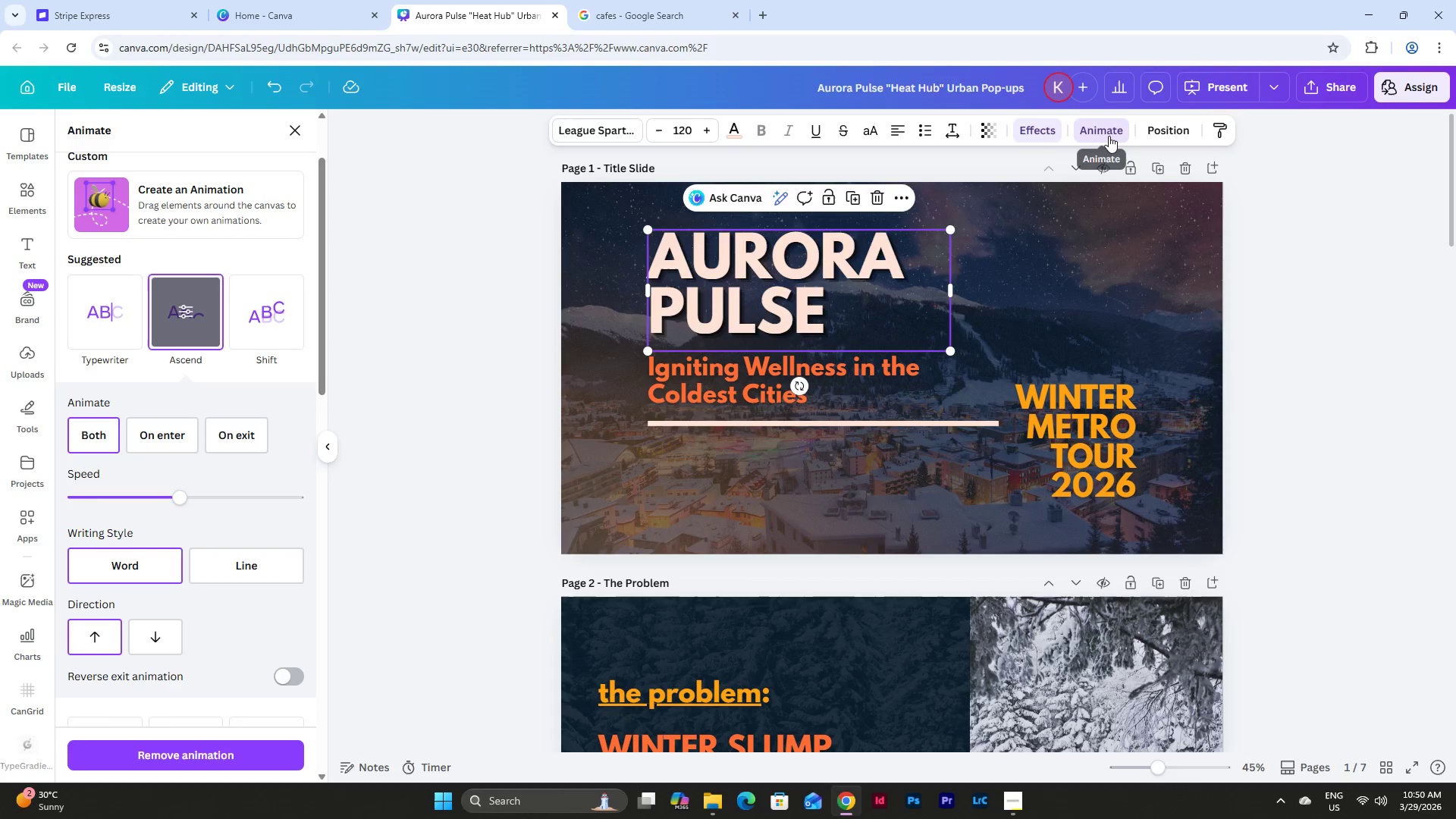 
left_click([1105, 131])
 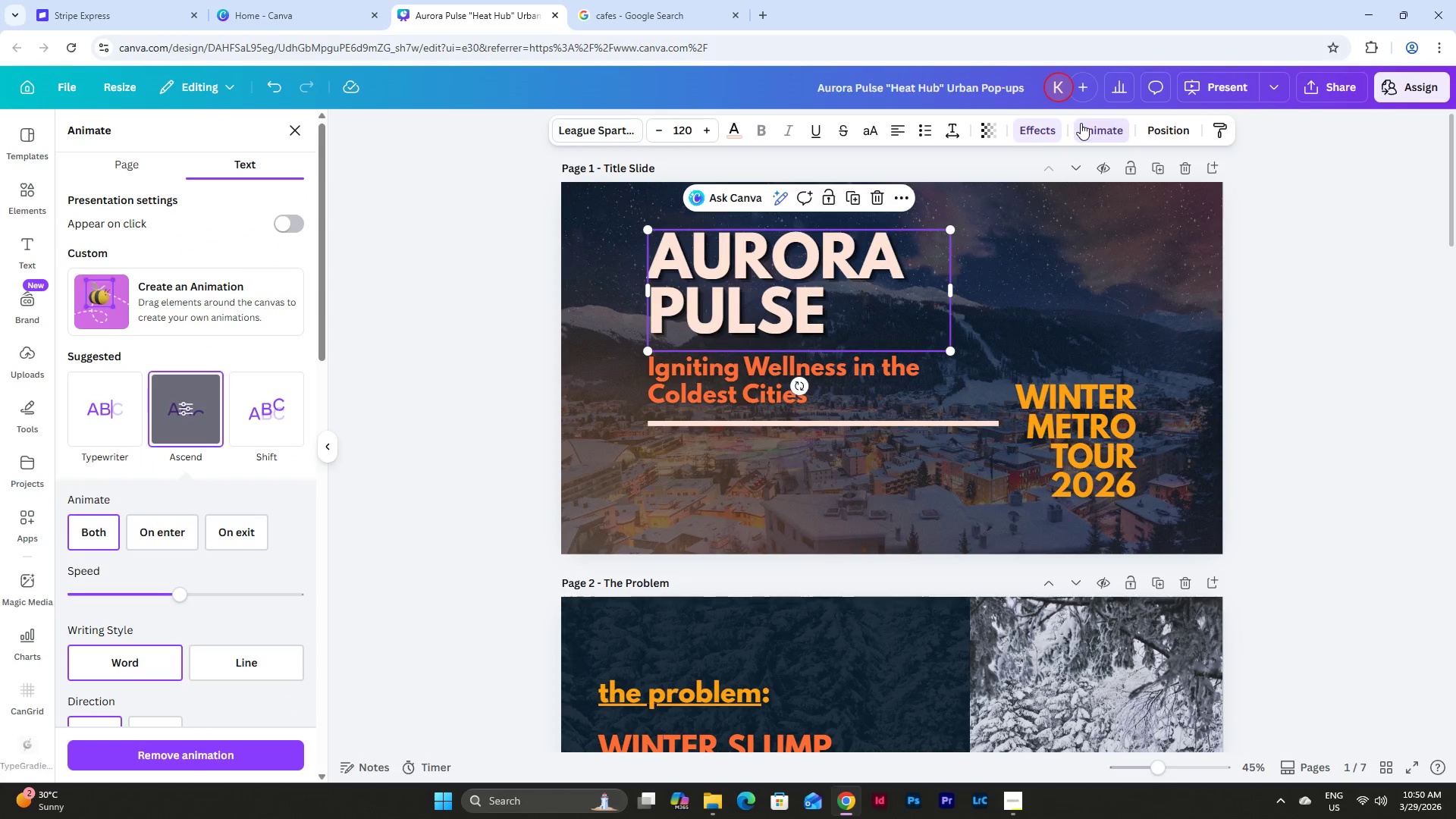 
scroll: coordinate [146, 356], scroll_direction: up, amount: 6.0
 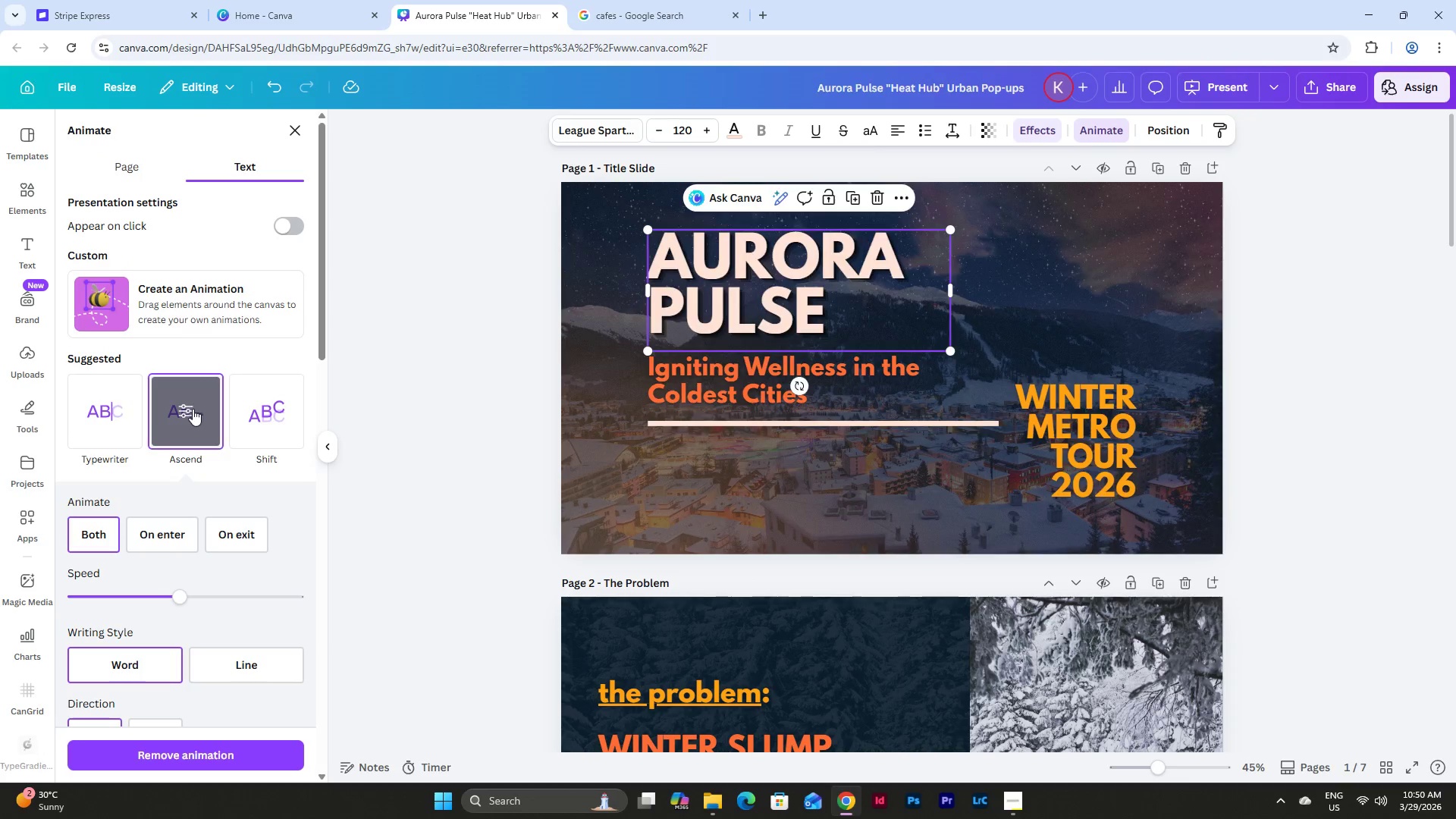 
left_click([188, 400])
 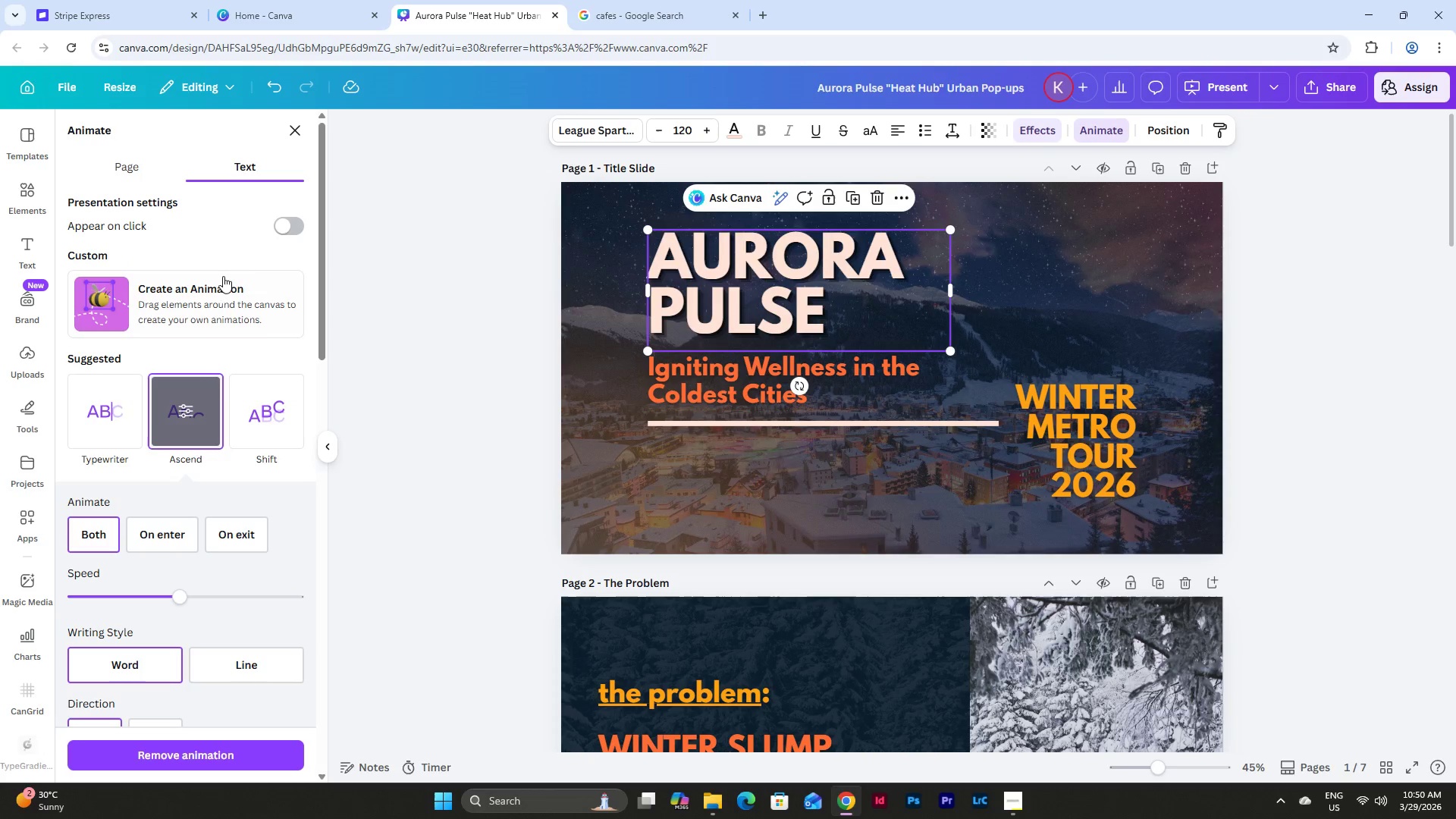 
scroll: coordinate [201, 461], scroll_direction: down, amount: 15.0
 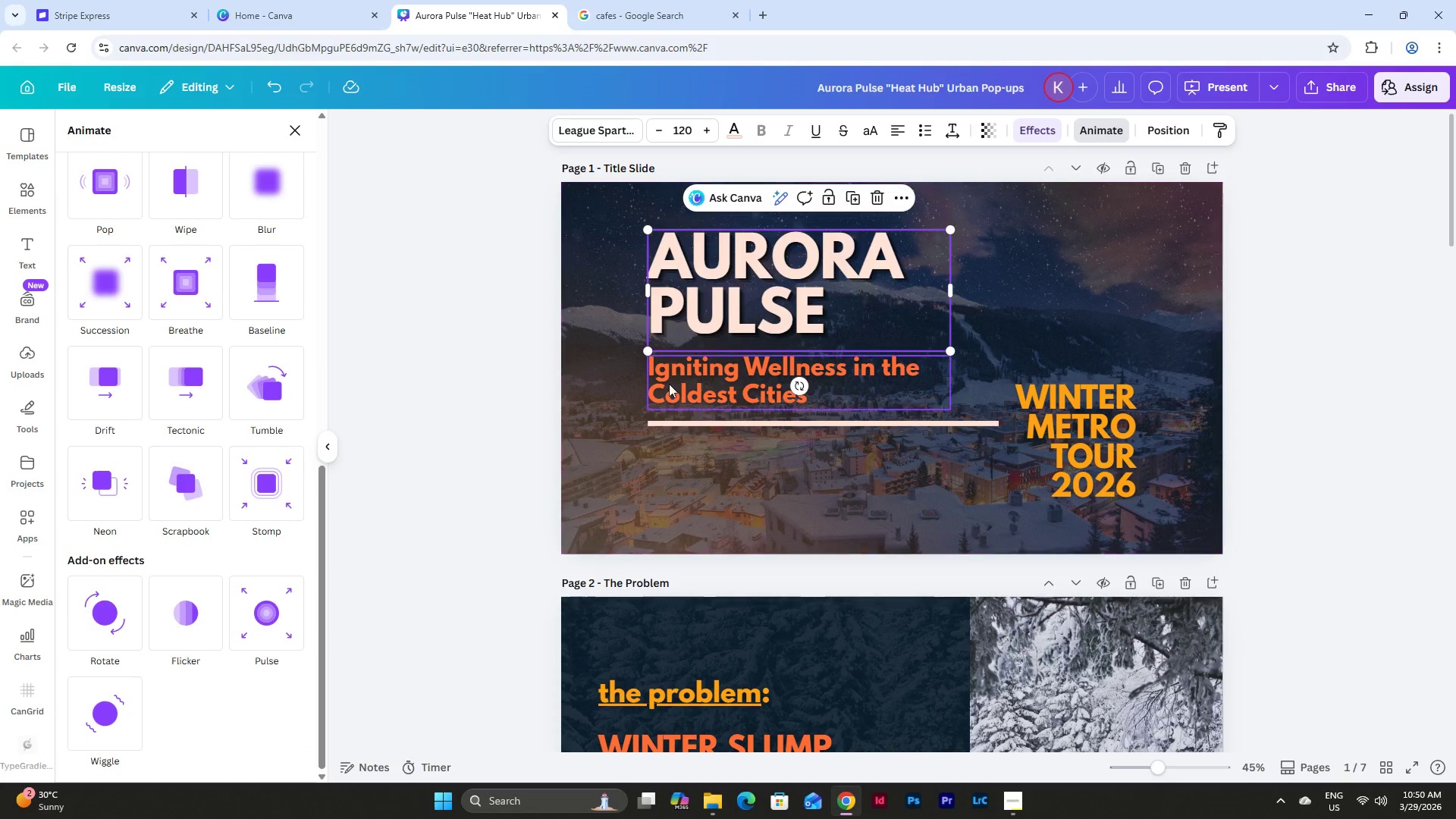 
left_click([684, 374])
 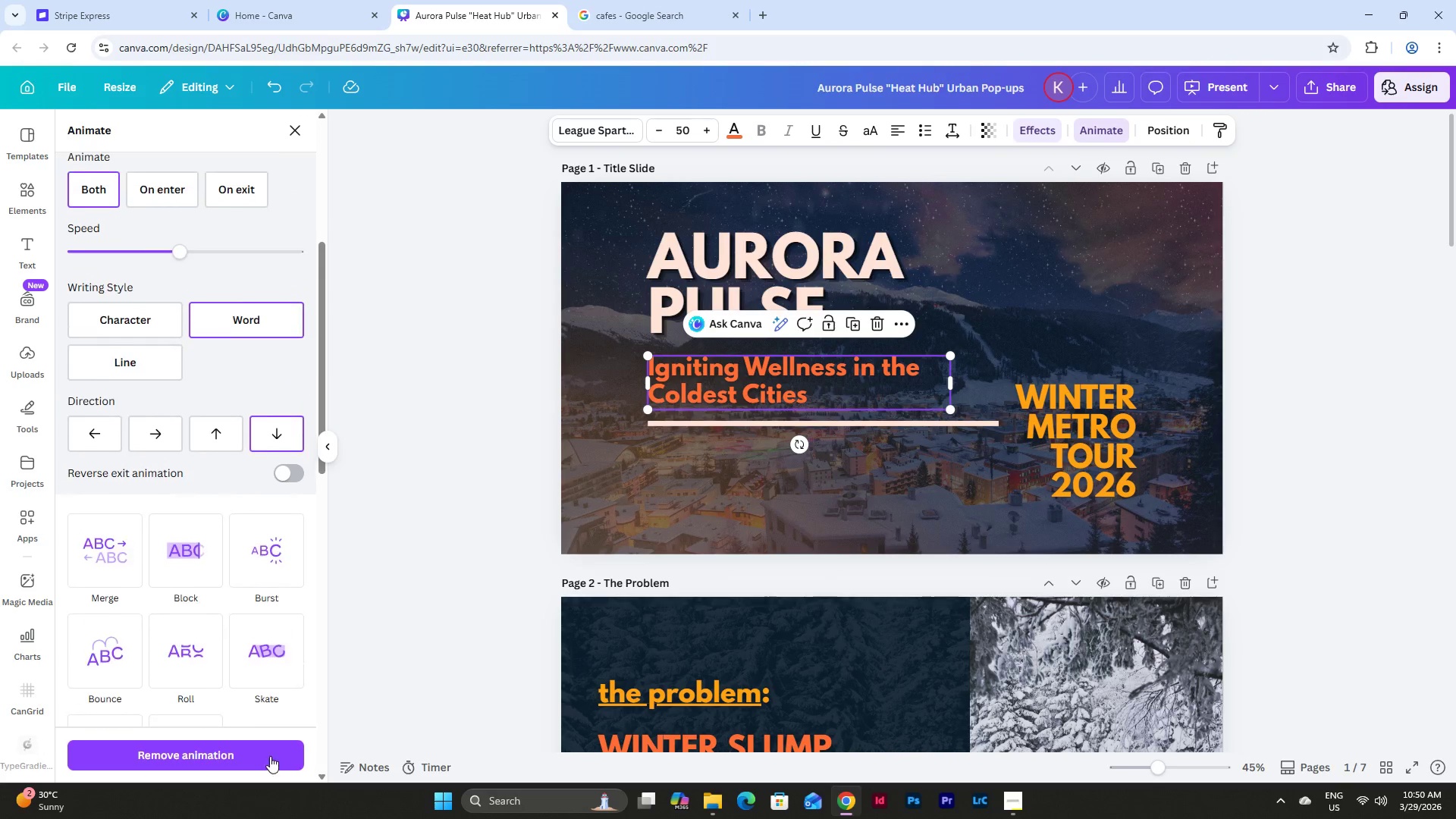 
left_click([256, 759])
 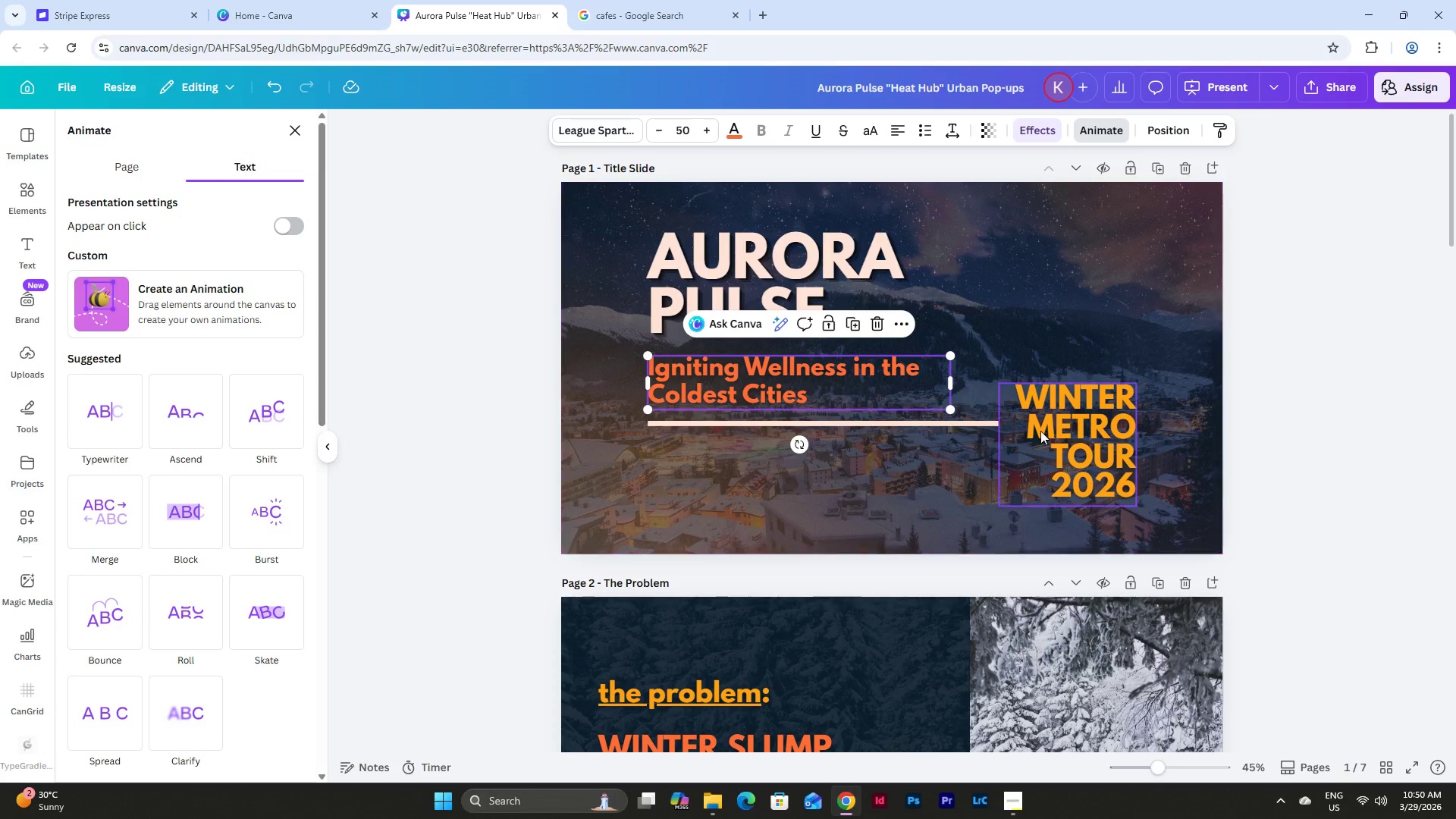 
left_click([1082, 415])
 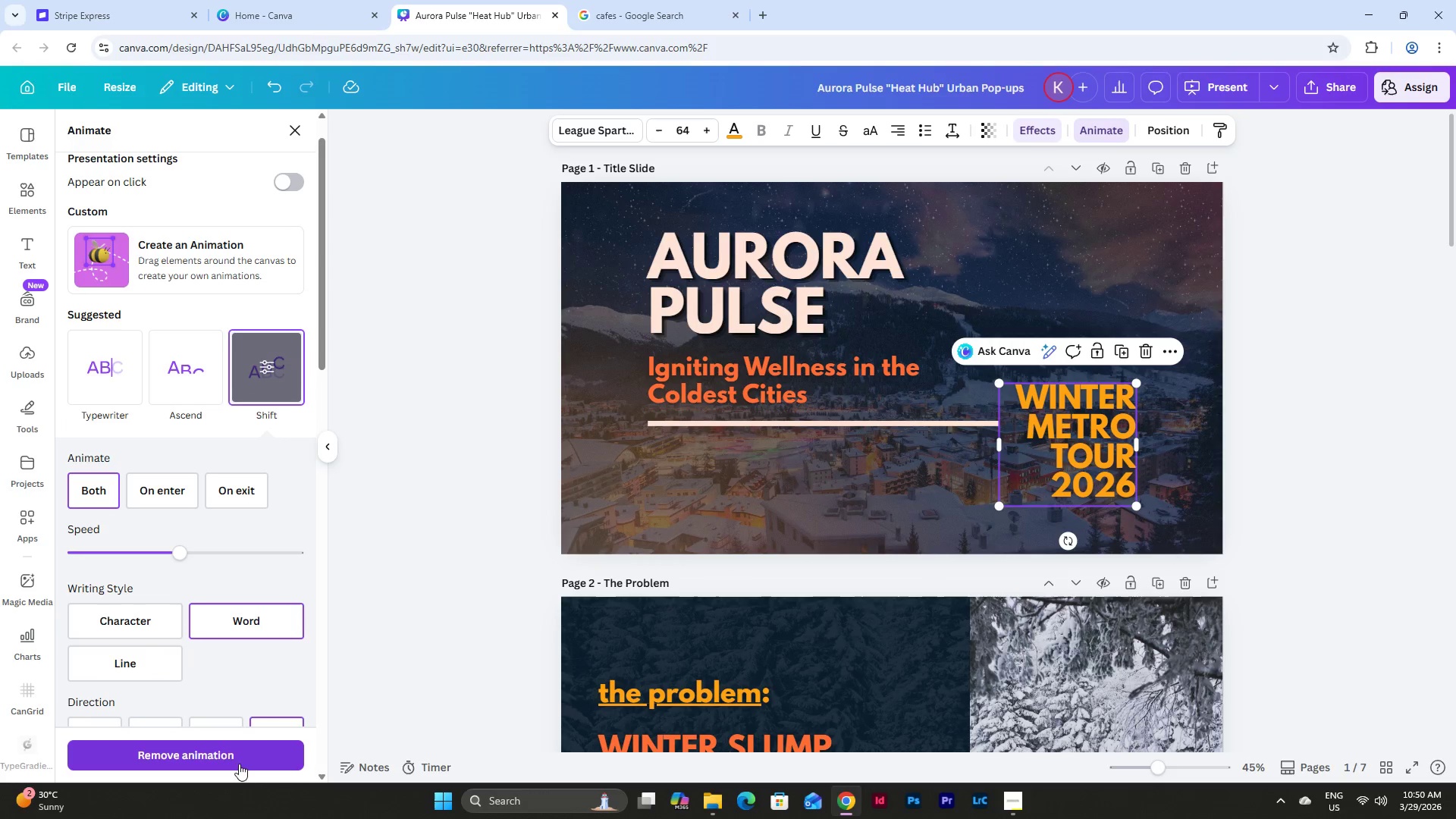 
left_click([236, 763])
 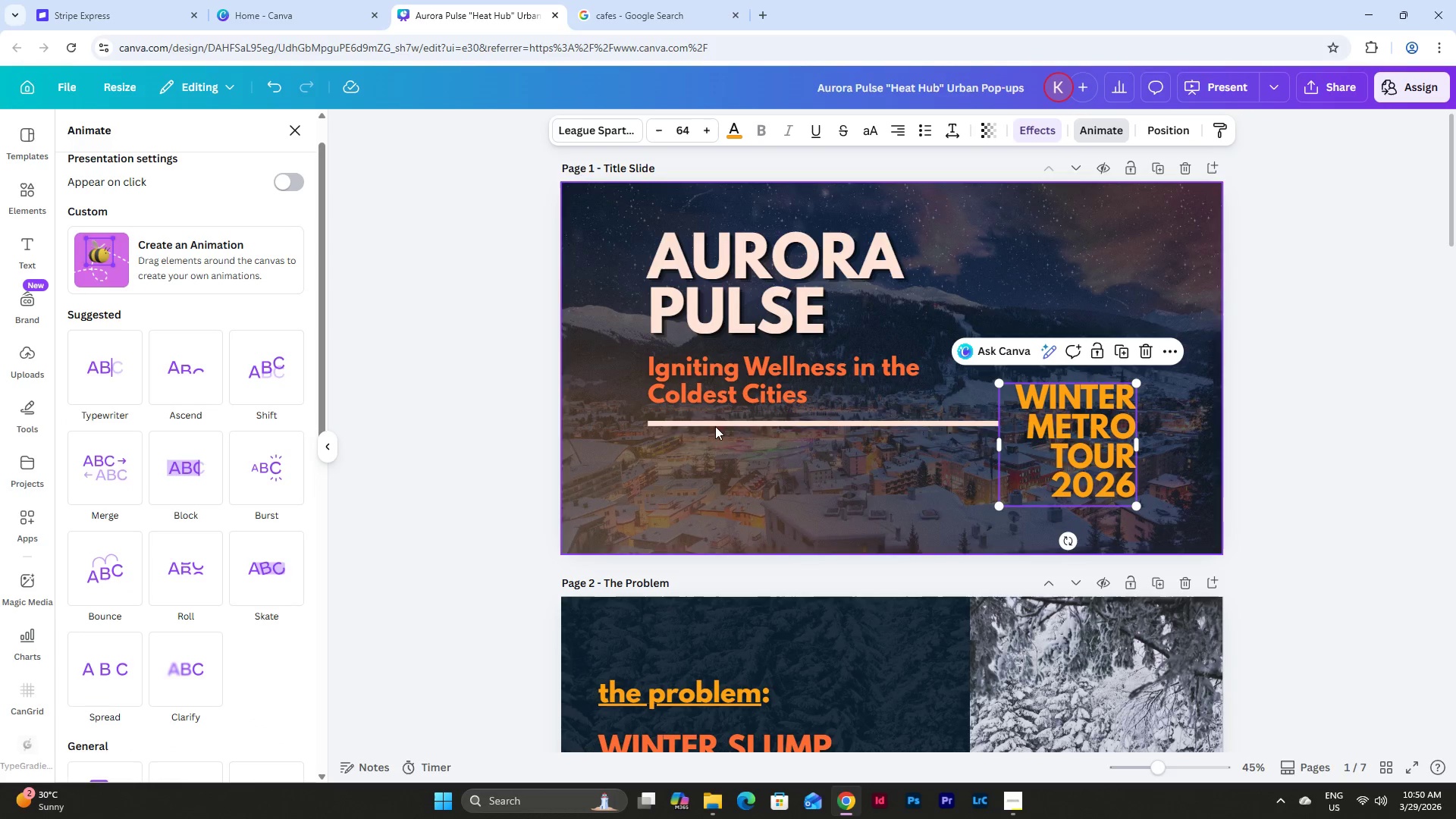 
left_click([715, 423])
 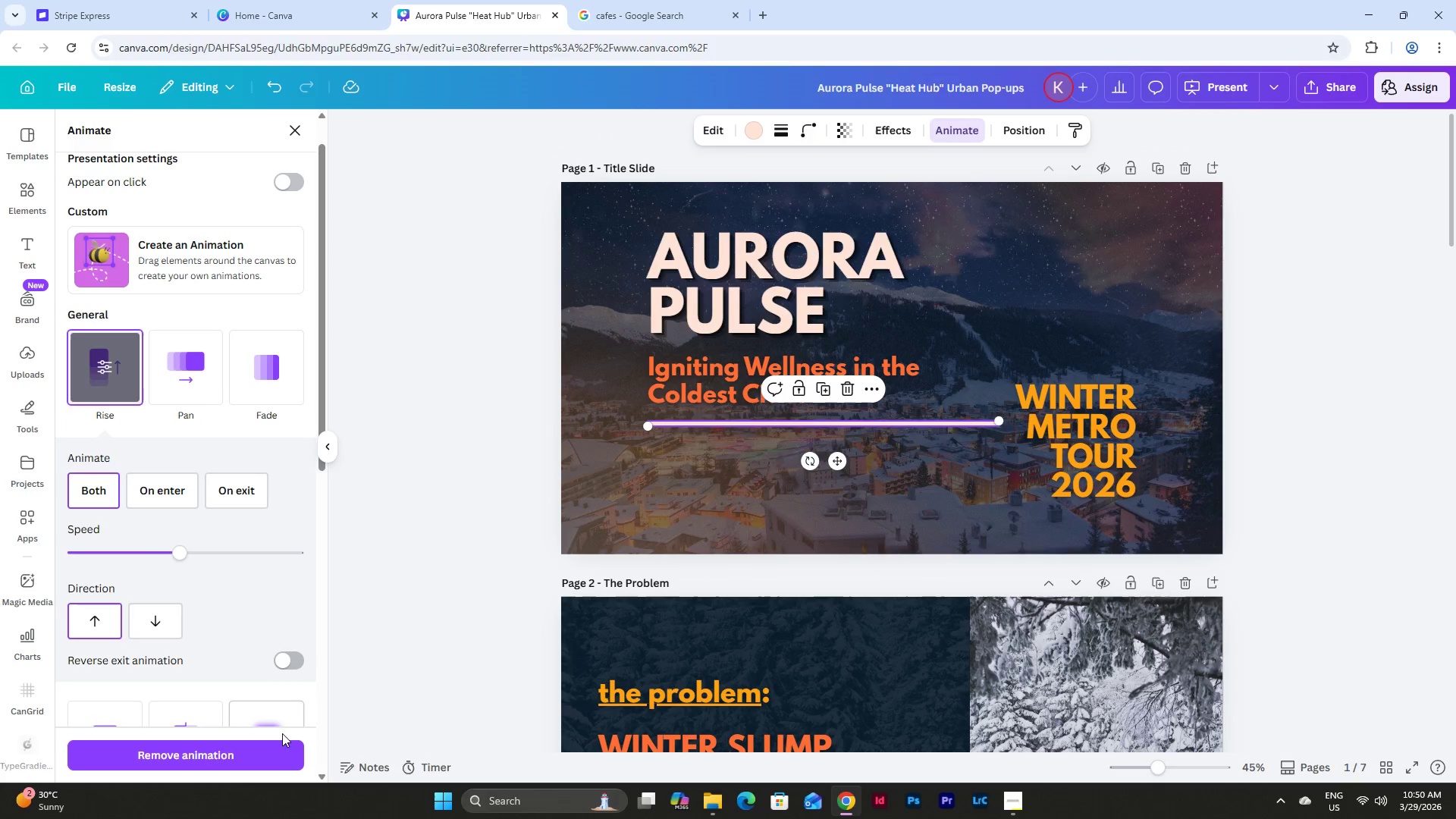 
left_click([237, 759])
 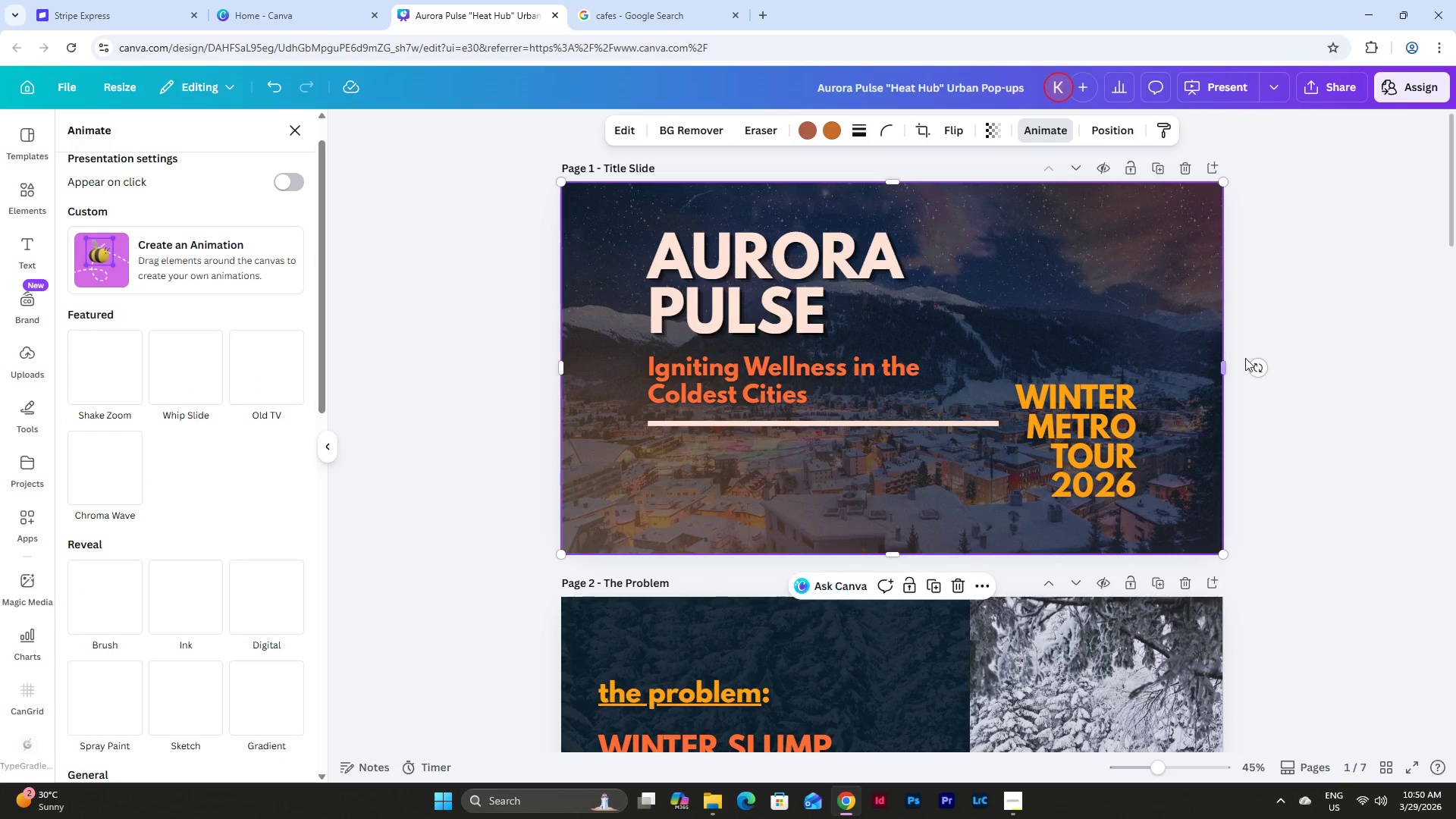 
double_click([1283, 368])
 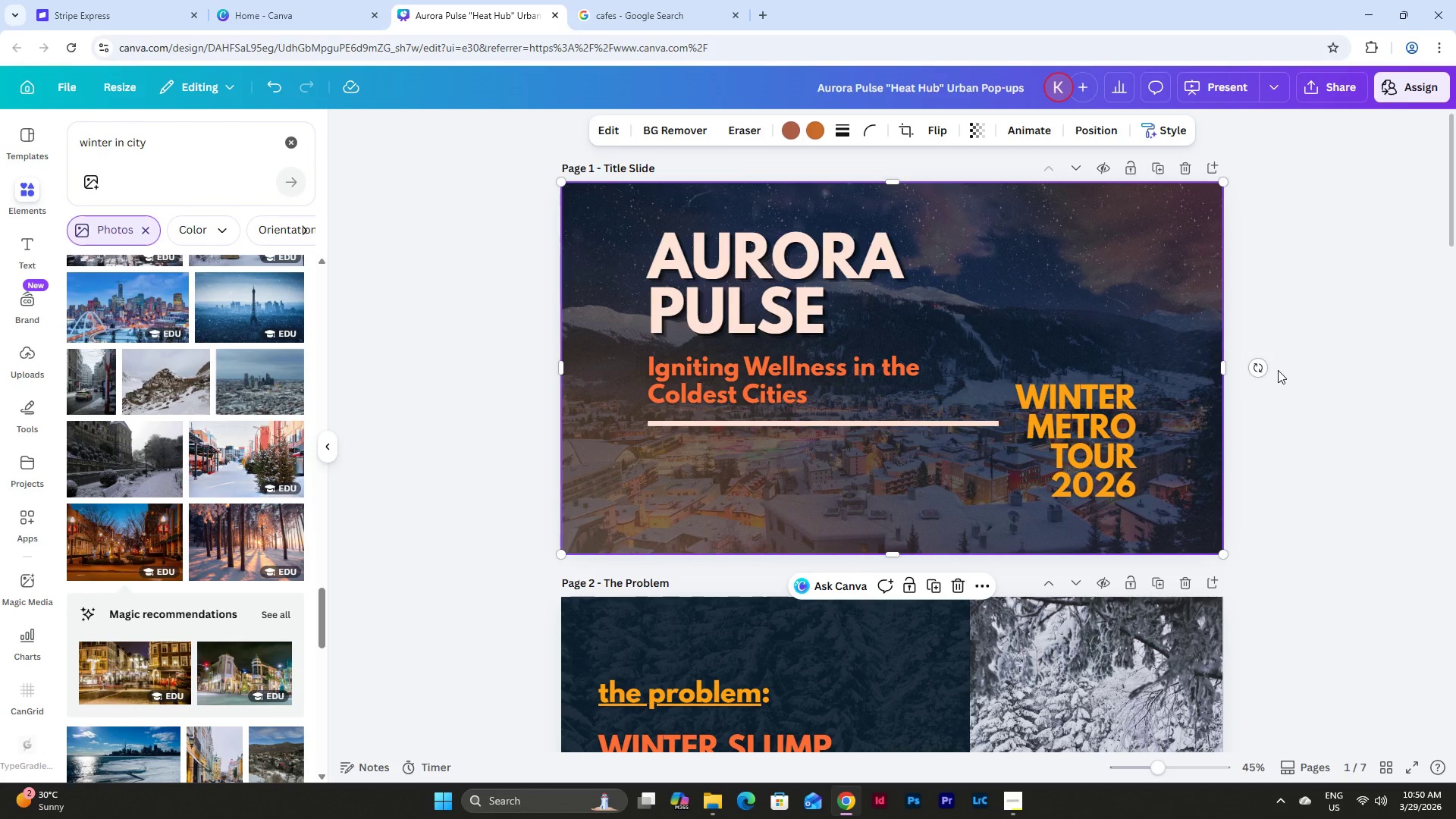 
left_click([1278, 370])
 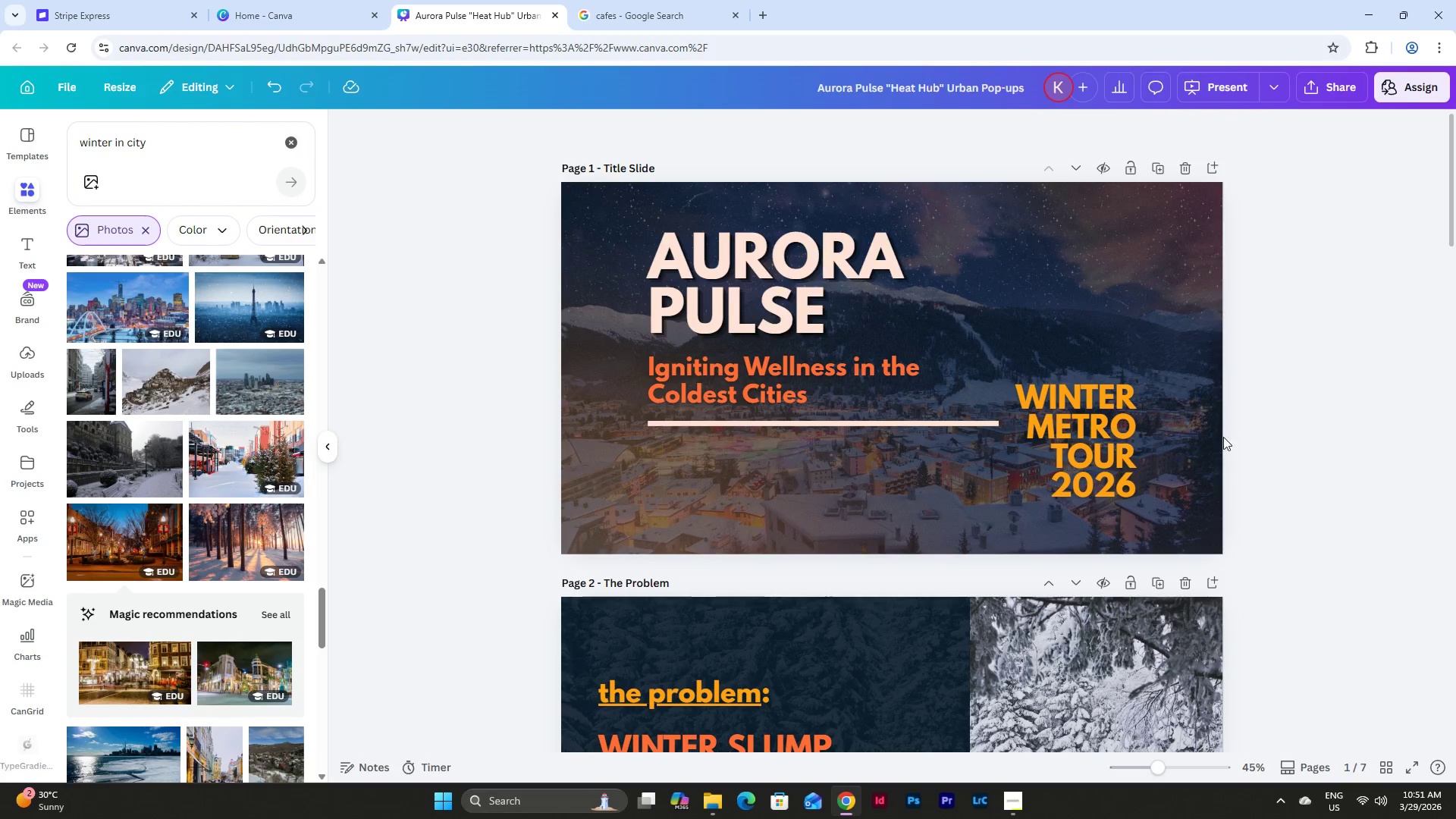 
scroll: coordinate [1149, 423], scroll_direction: down, amount: 14.0
 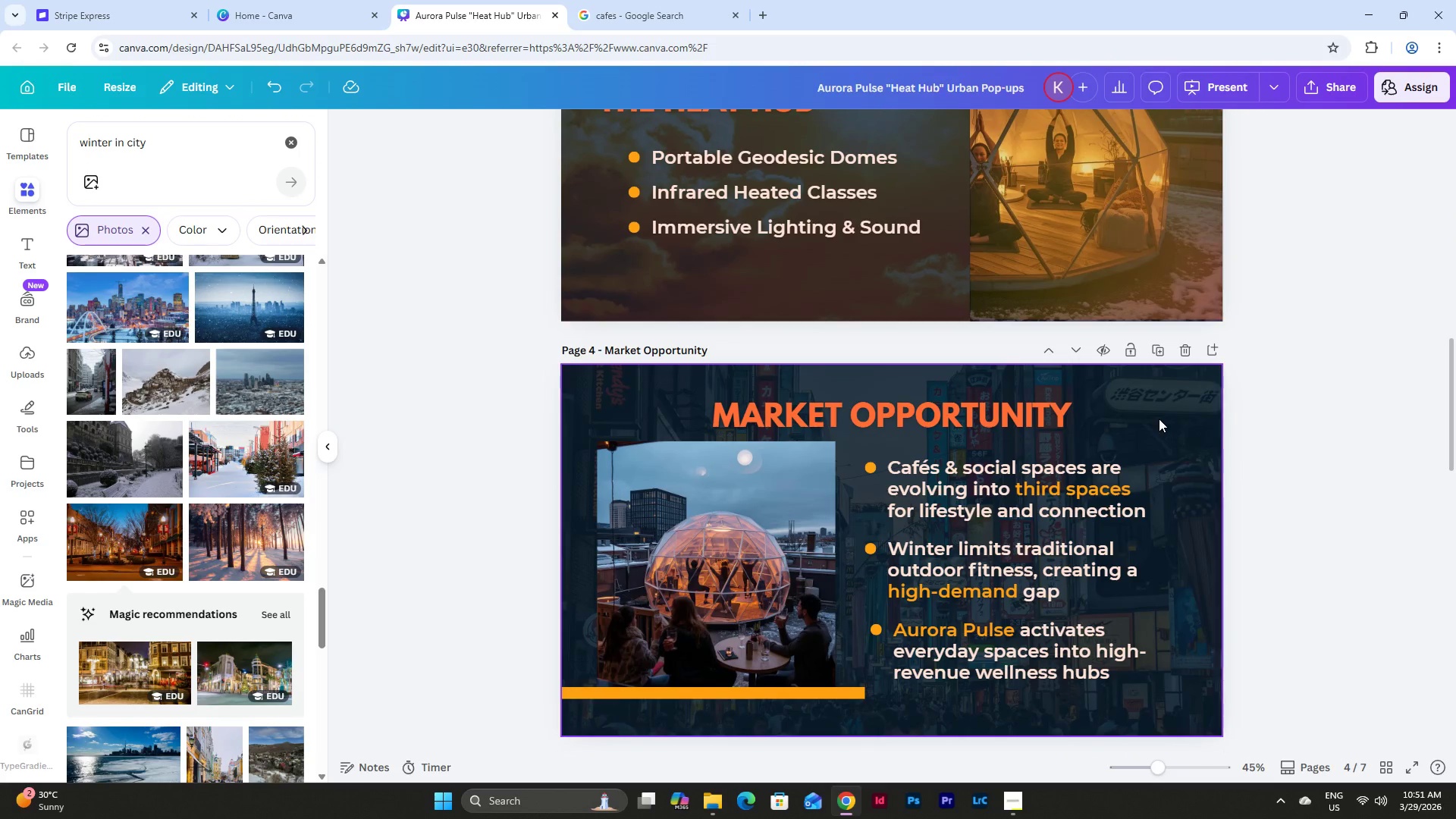 
wait(9.32)
 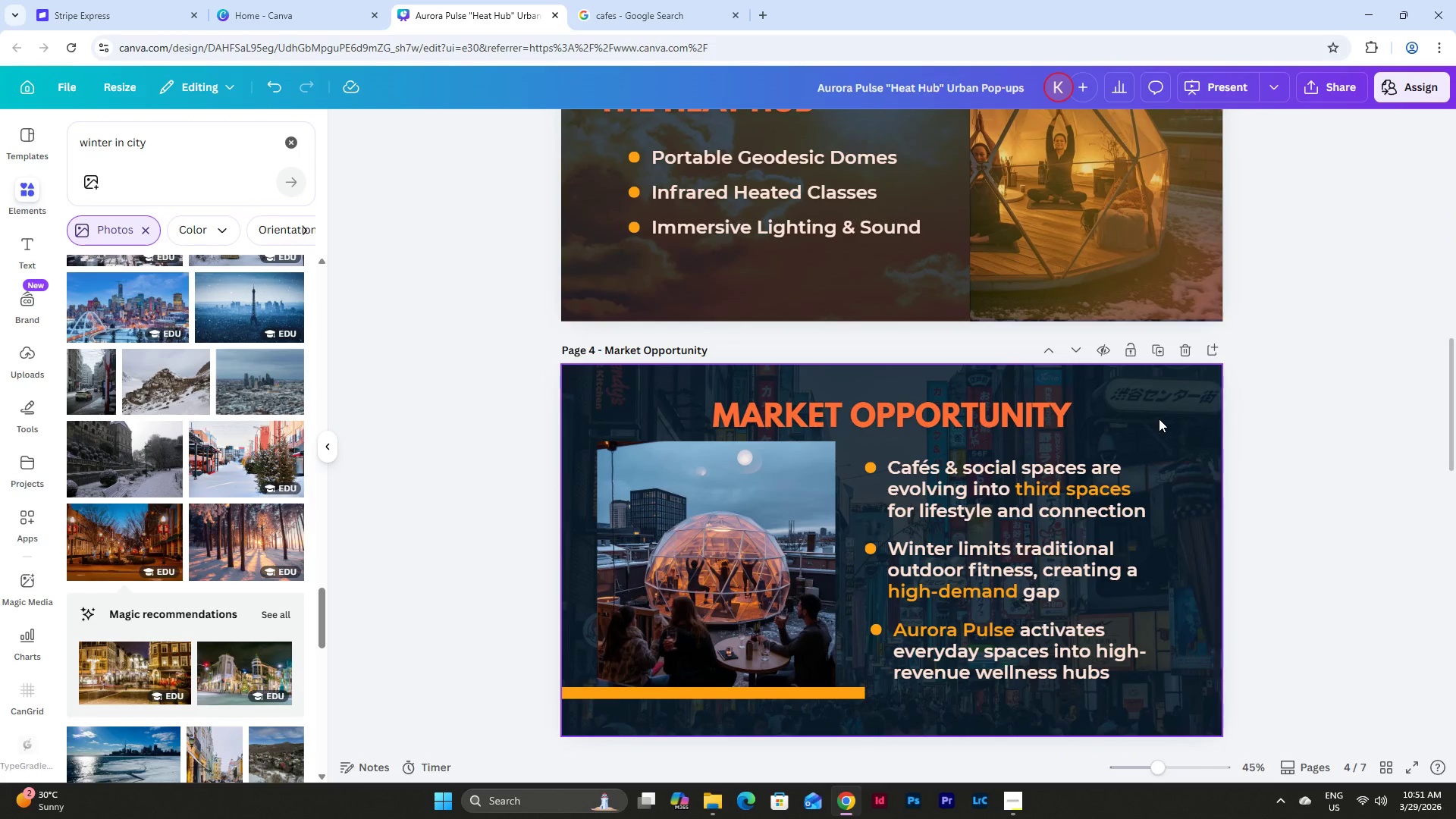 
scroll: coordinate [1249, 516], scroll_direction: down, amount: 19.0
 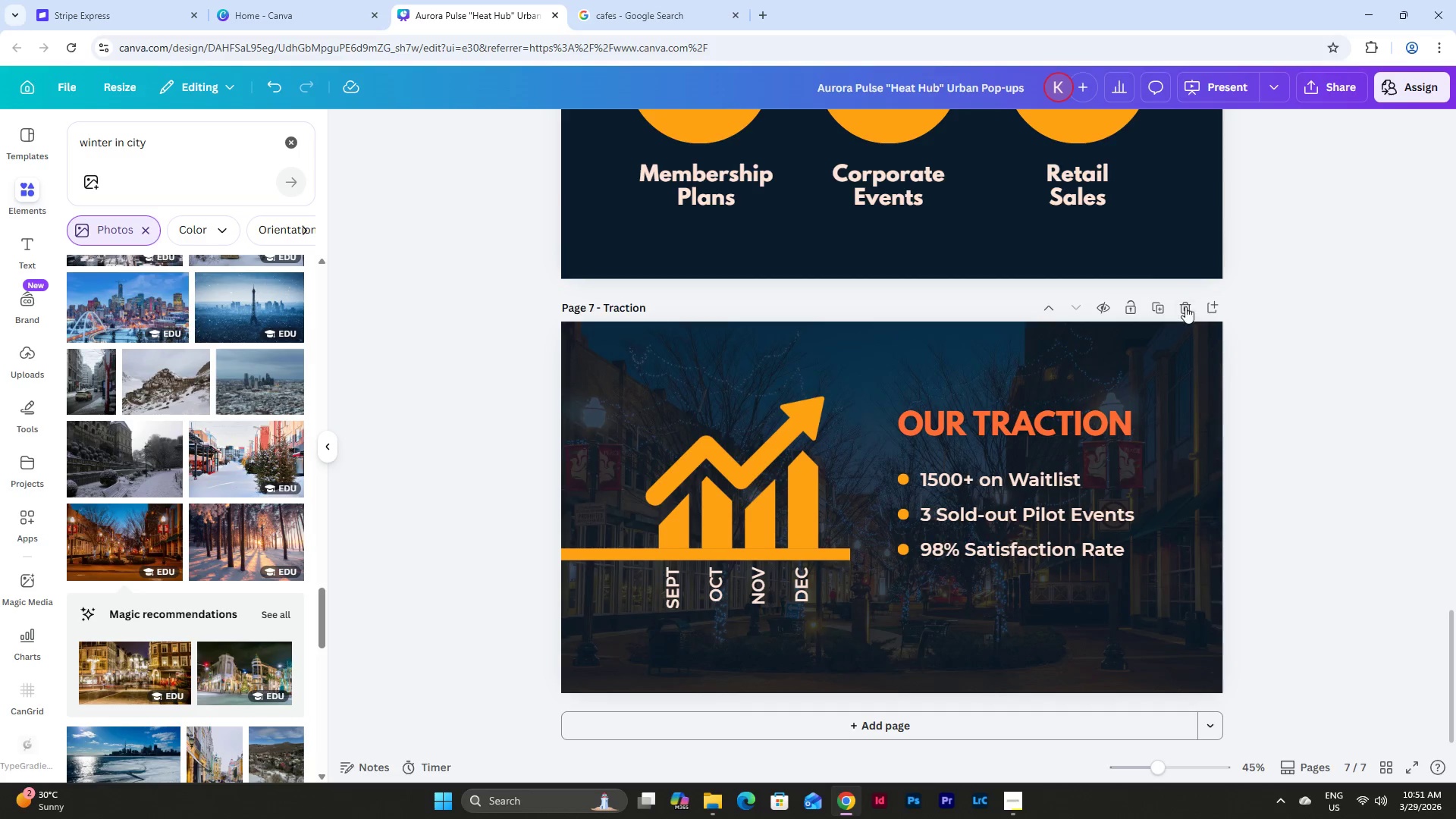 
left_click([1160, 303])
 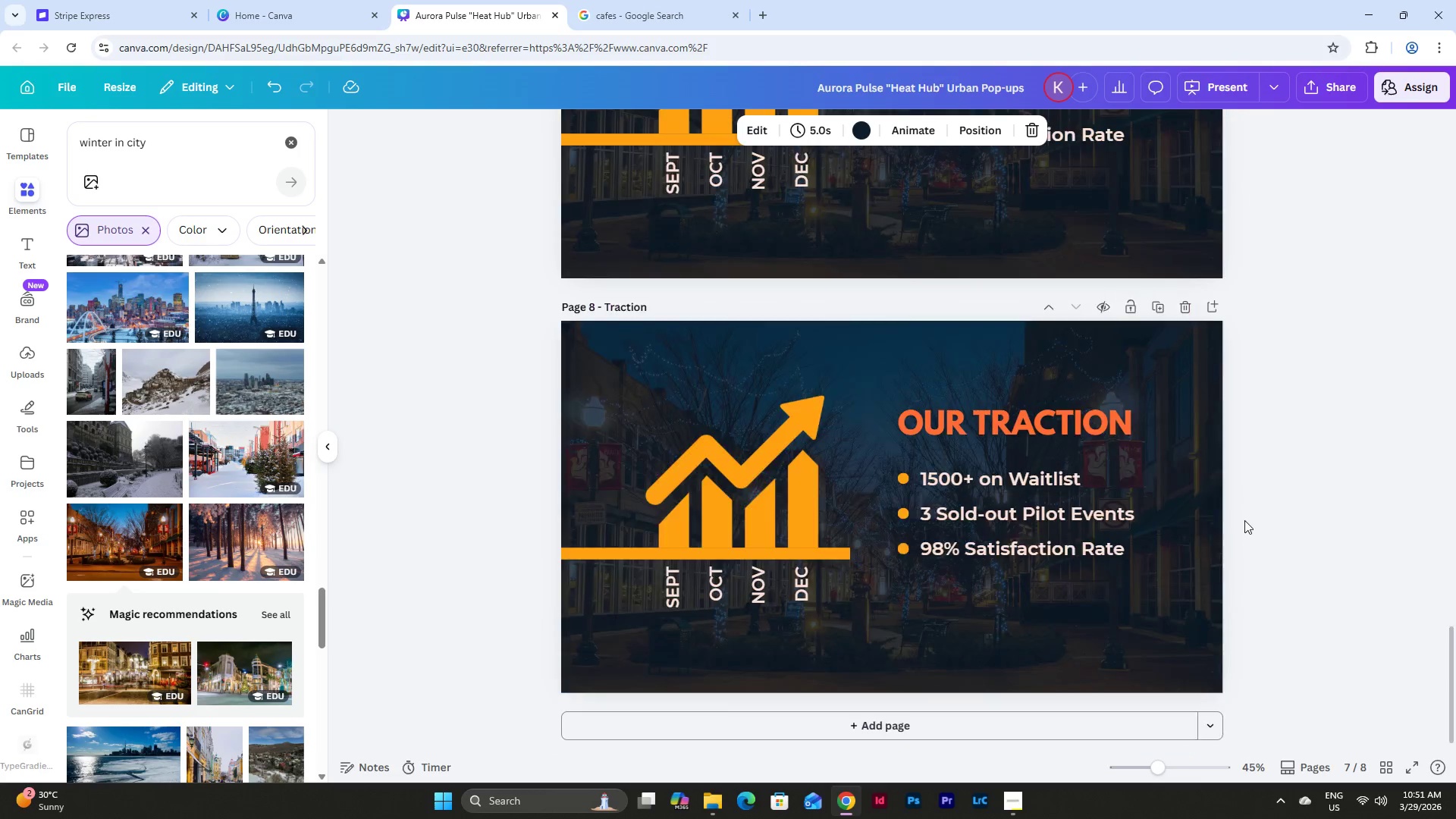 
scroll: coordinate [1244, 506], scroll_direction: down, amount: 5.0
 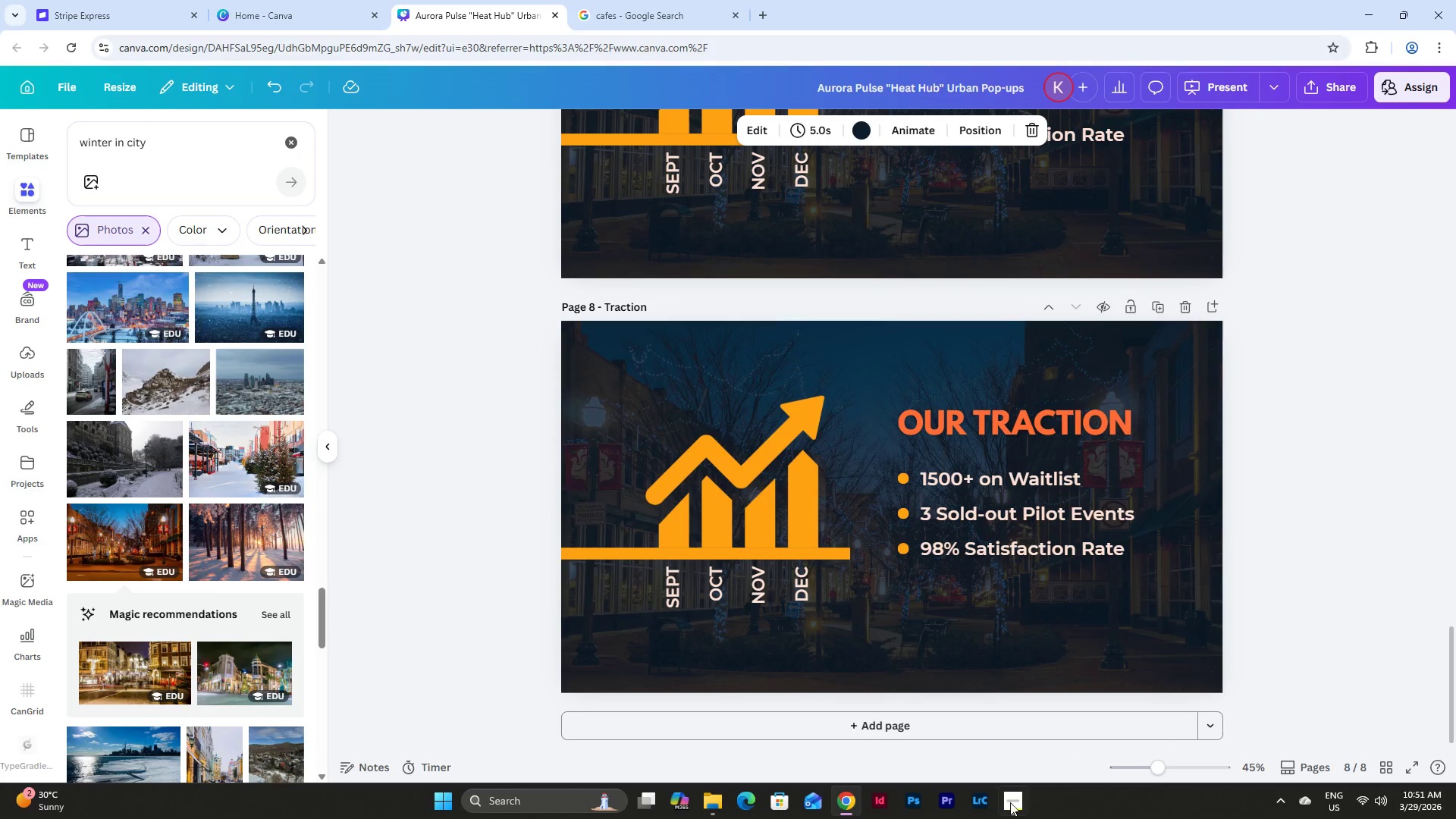 
left_click([1013, 805])